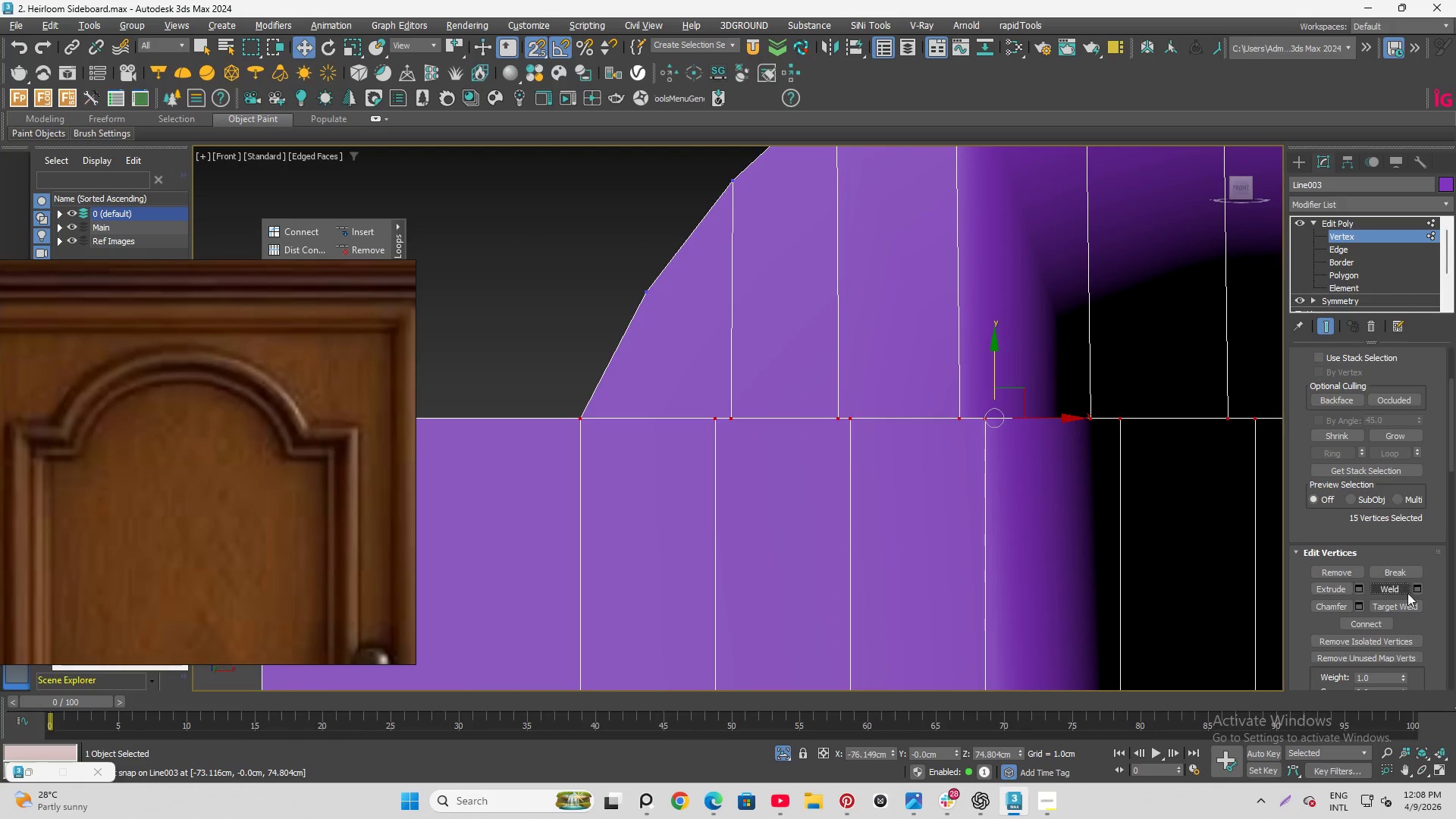 
left_click([1408, 607])
 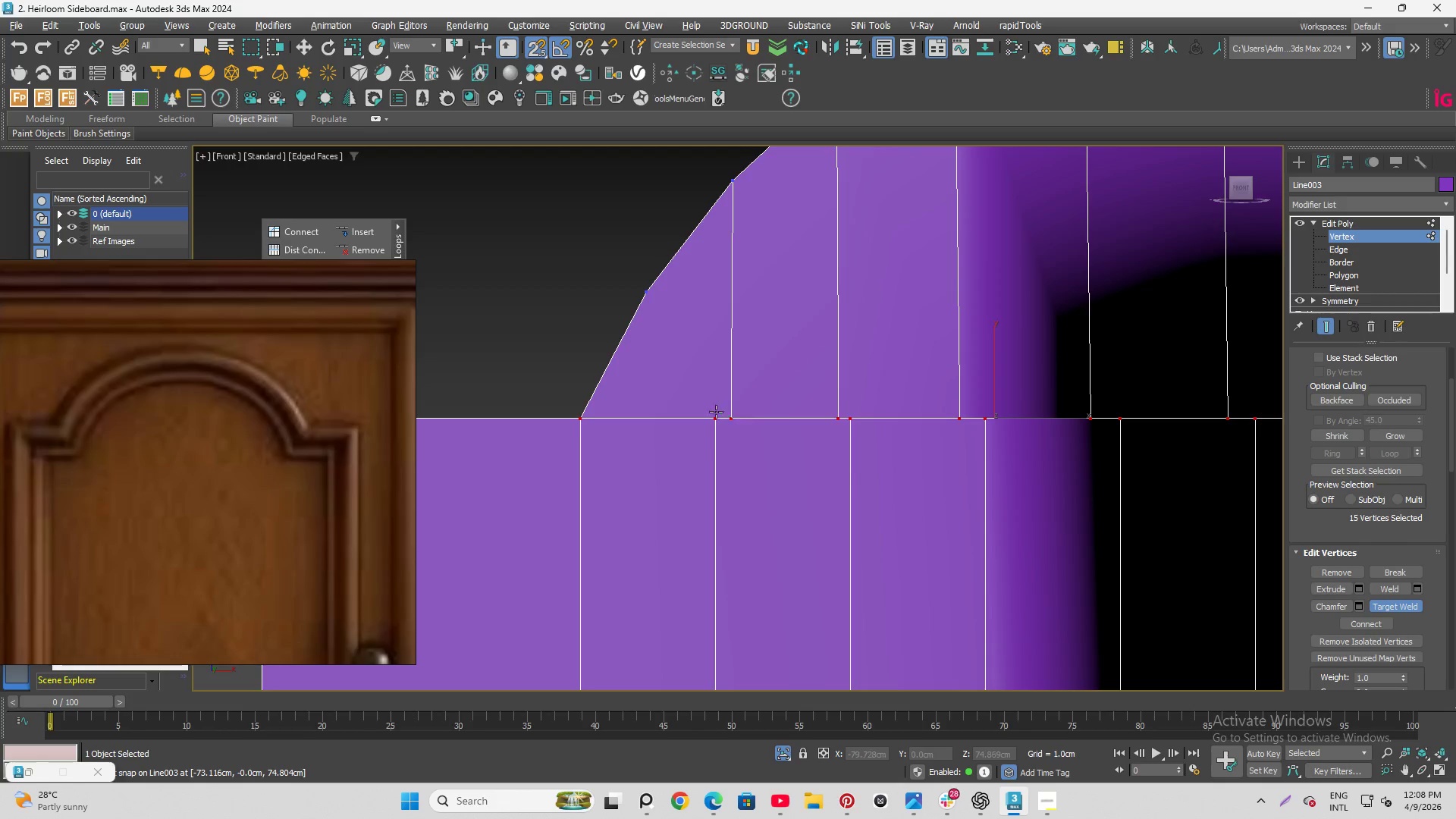 
left_click([714, 418])
 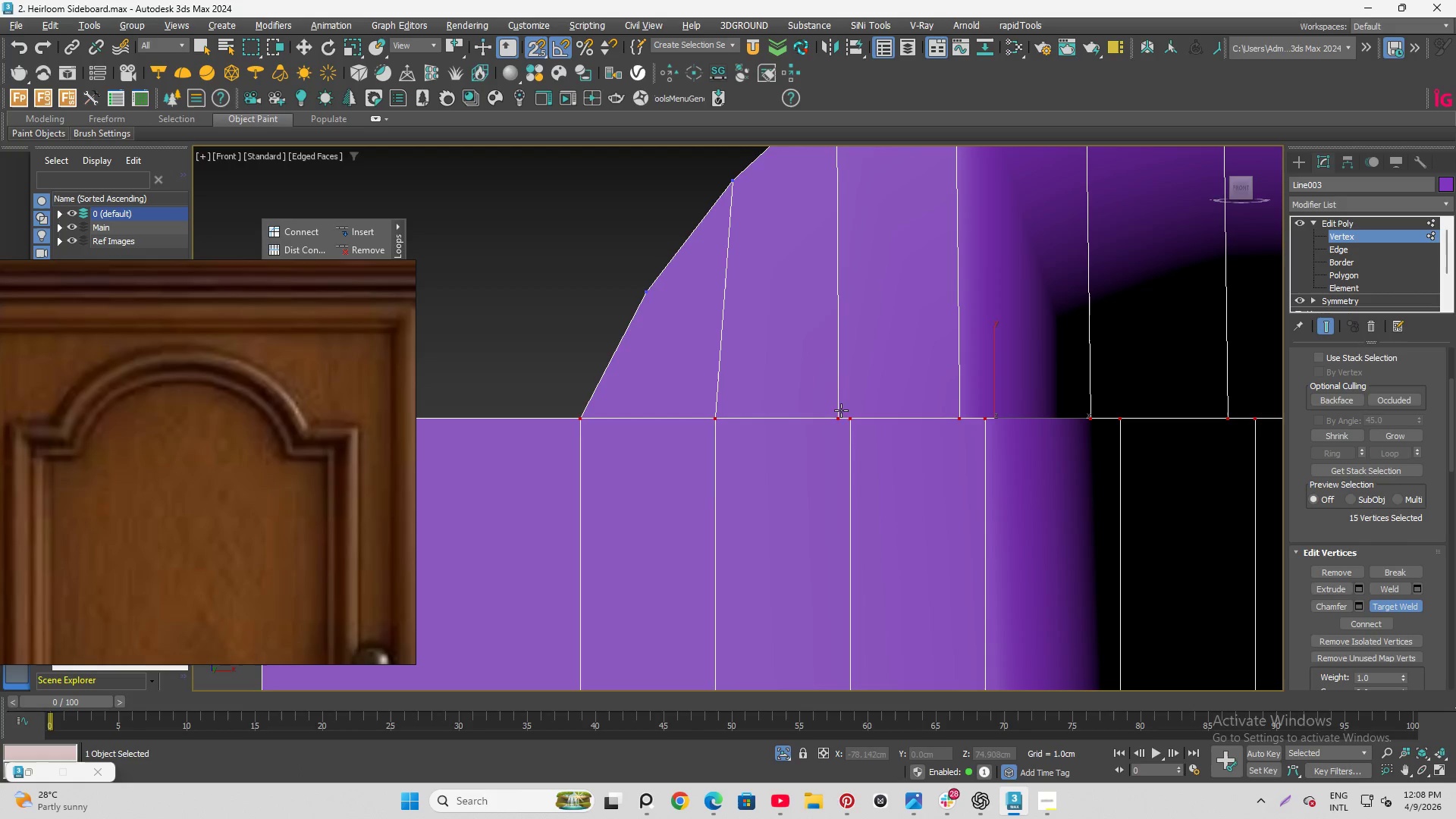 
left_click([840, 416])
 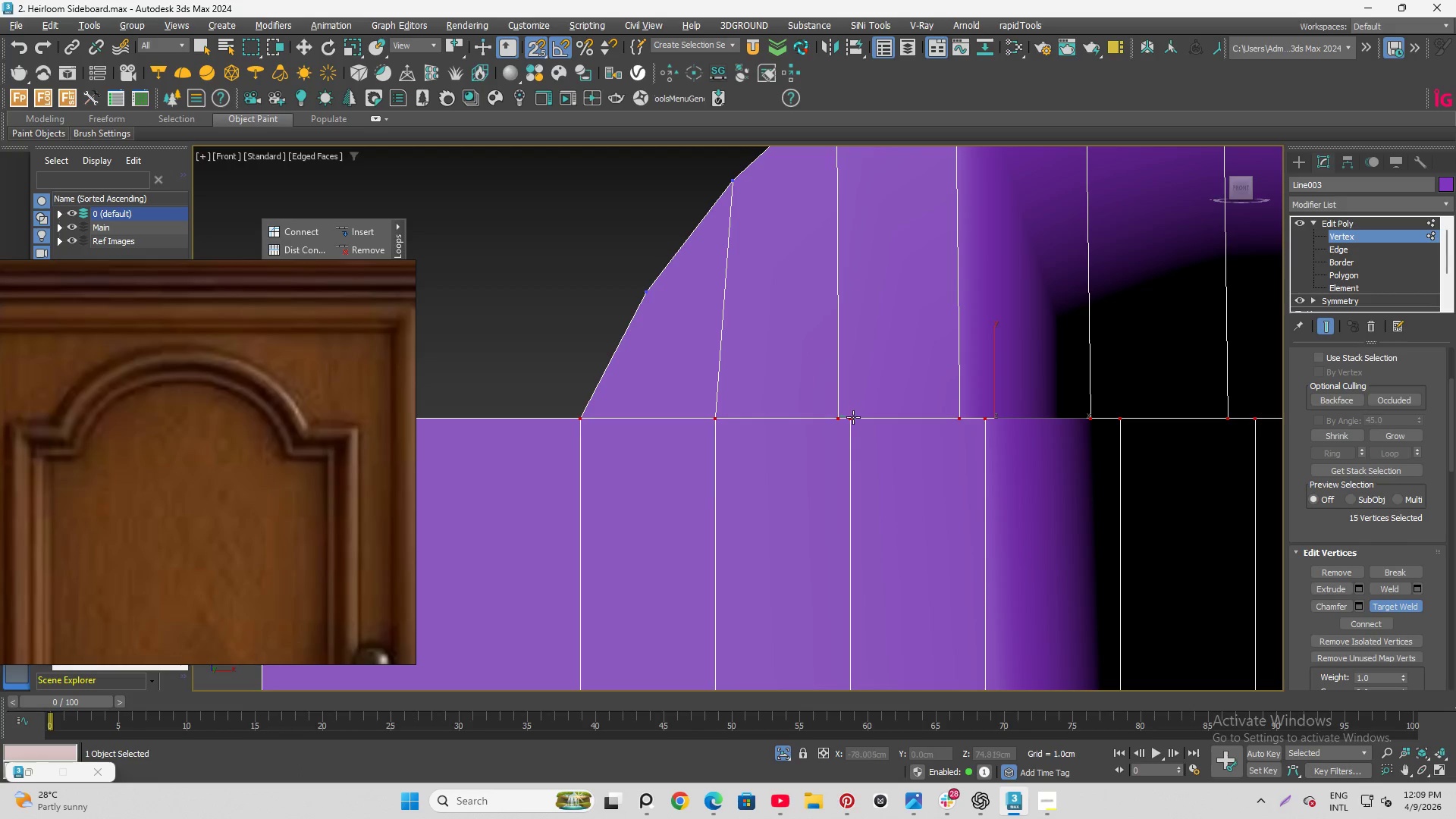 
left_click([853, 417])
 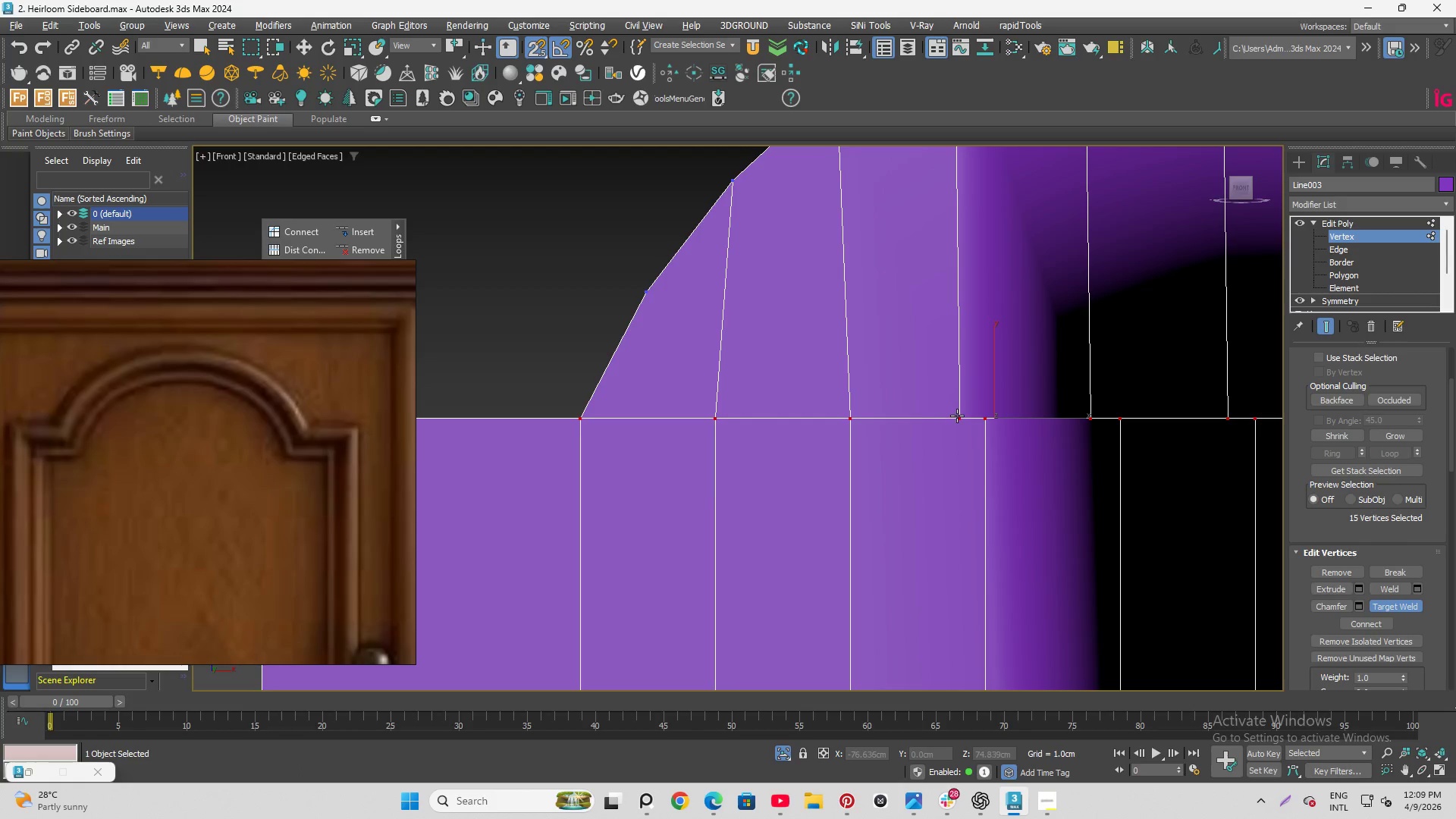 
left_click([958, 416])
 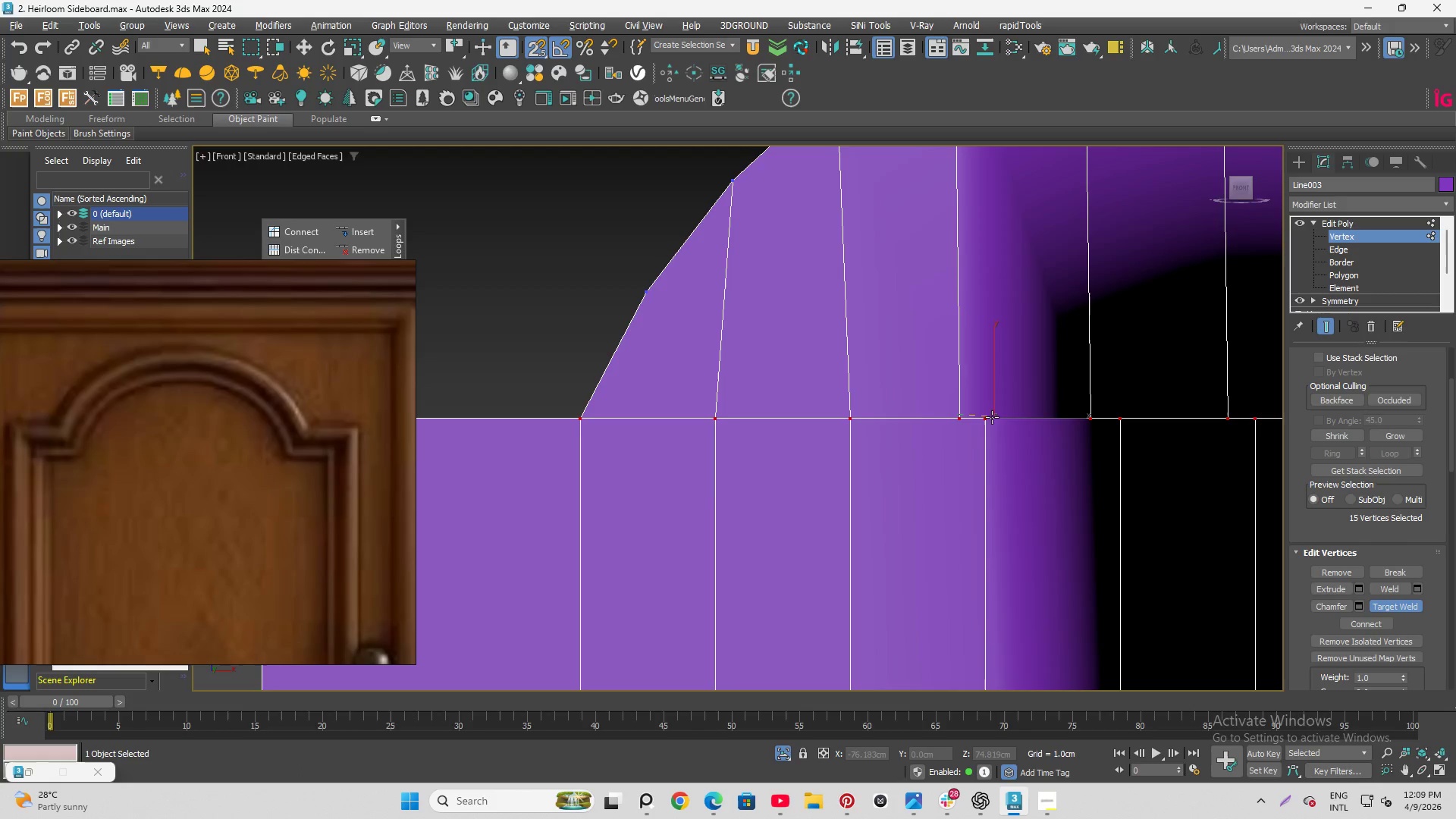 
left_click([987, 417])
 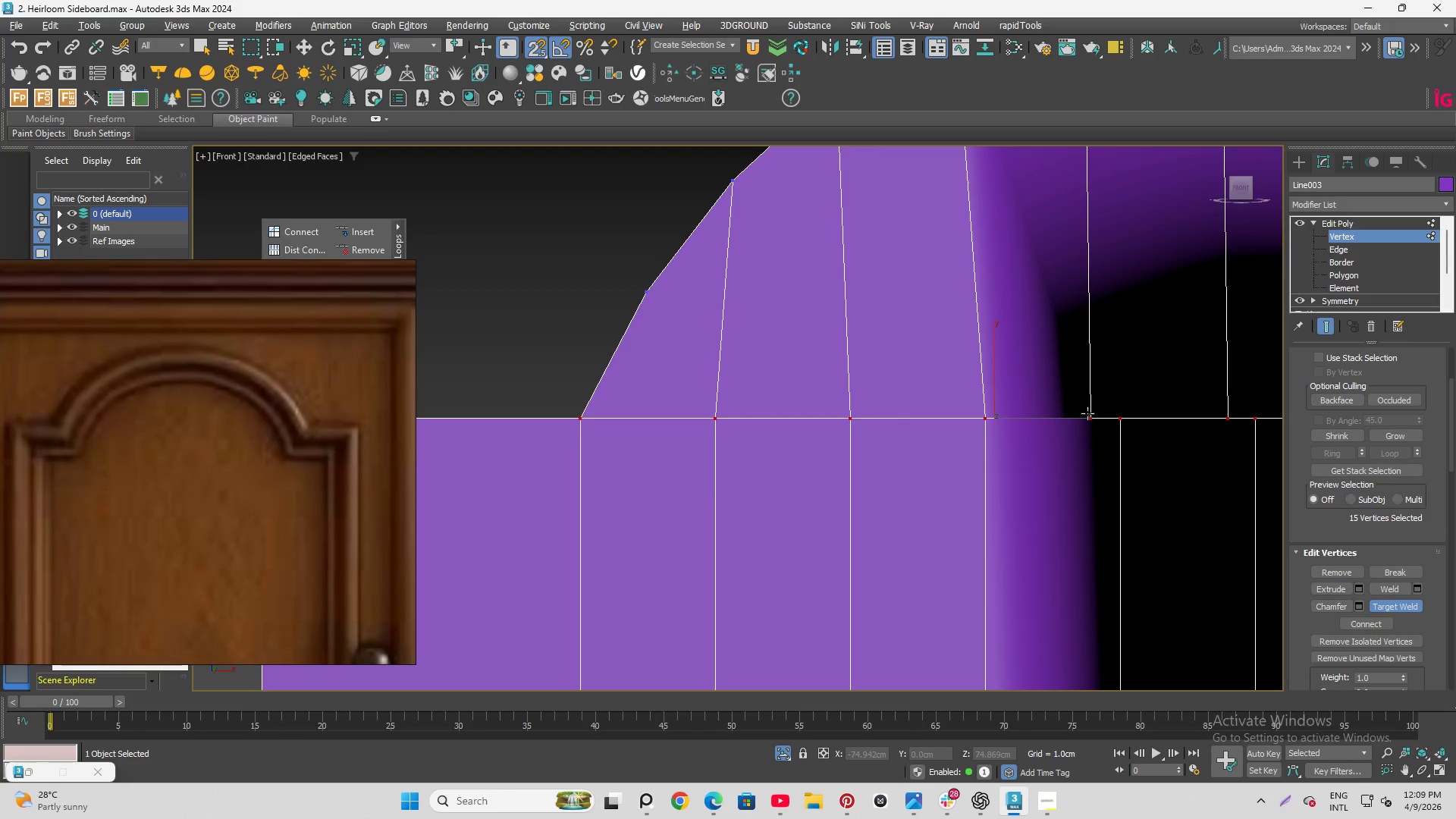 
left_click([1087, 415])
 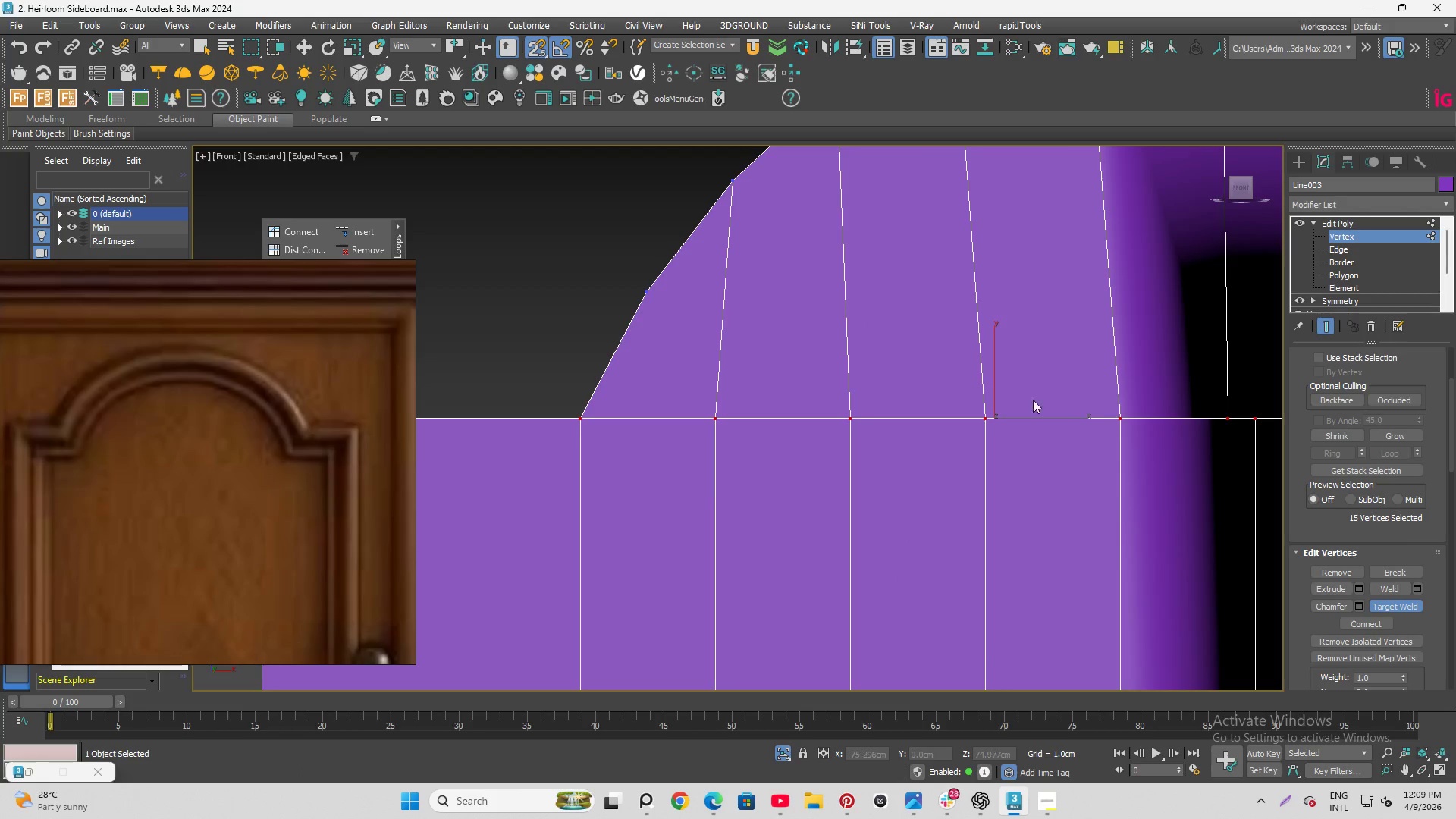 
scroll: coordinate [505, 362], scroll_direction: down, amount: 2.0
 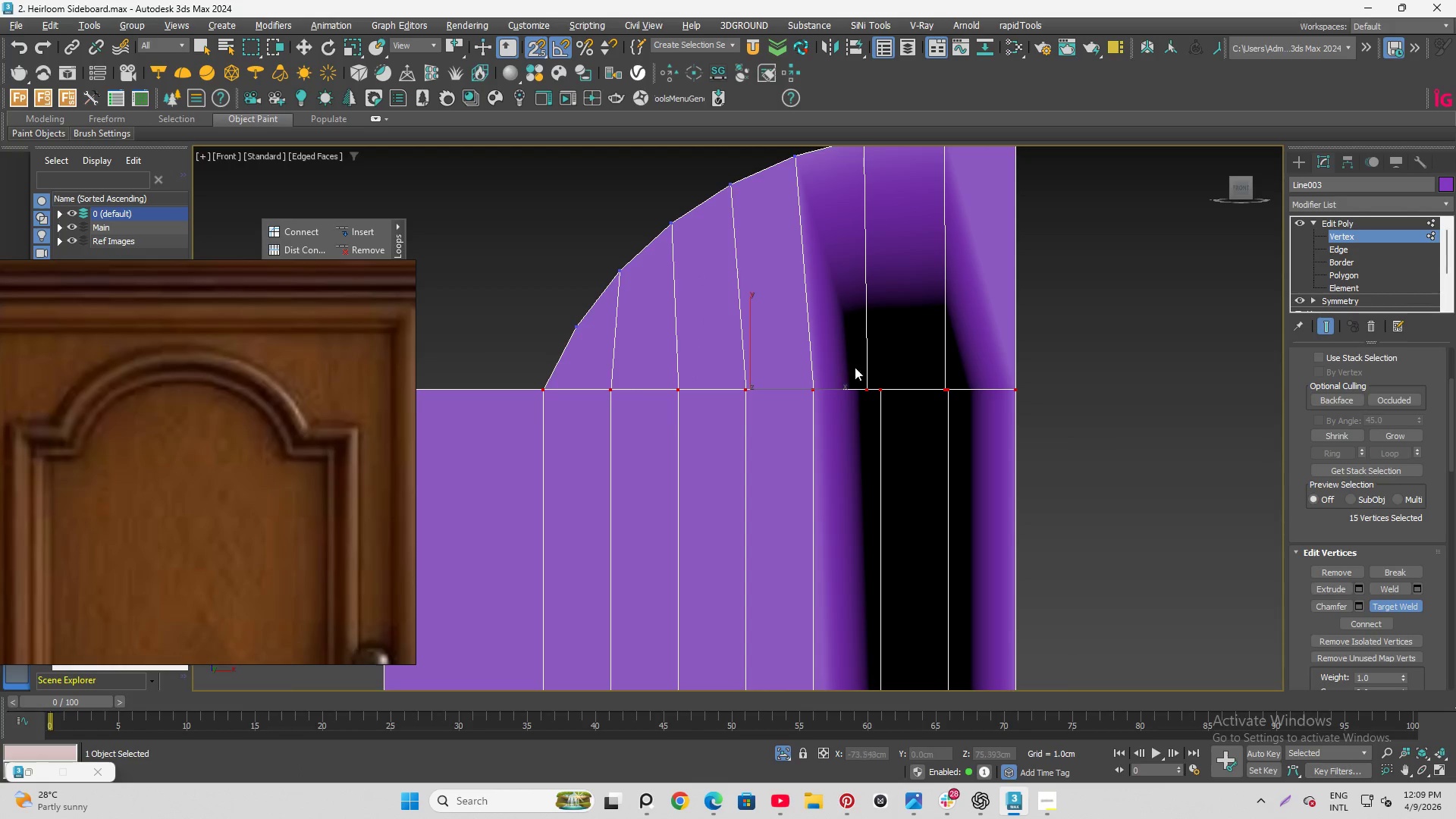 
scroll: coordinate [868, 369], scroll_direction: up, amount: 2.0
 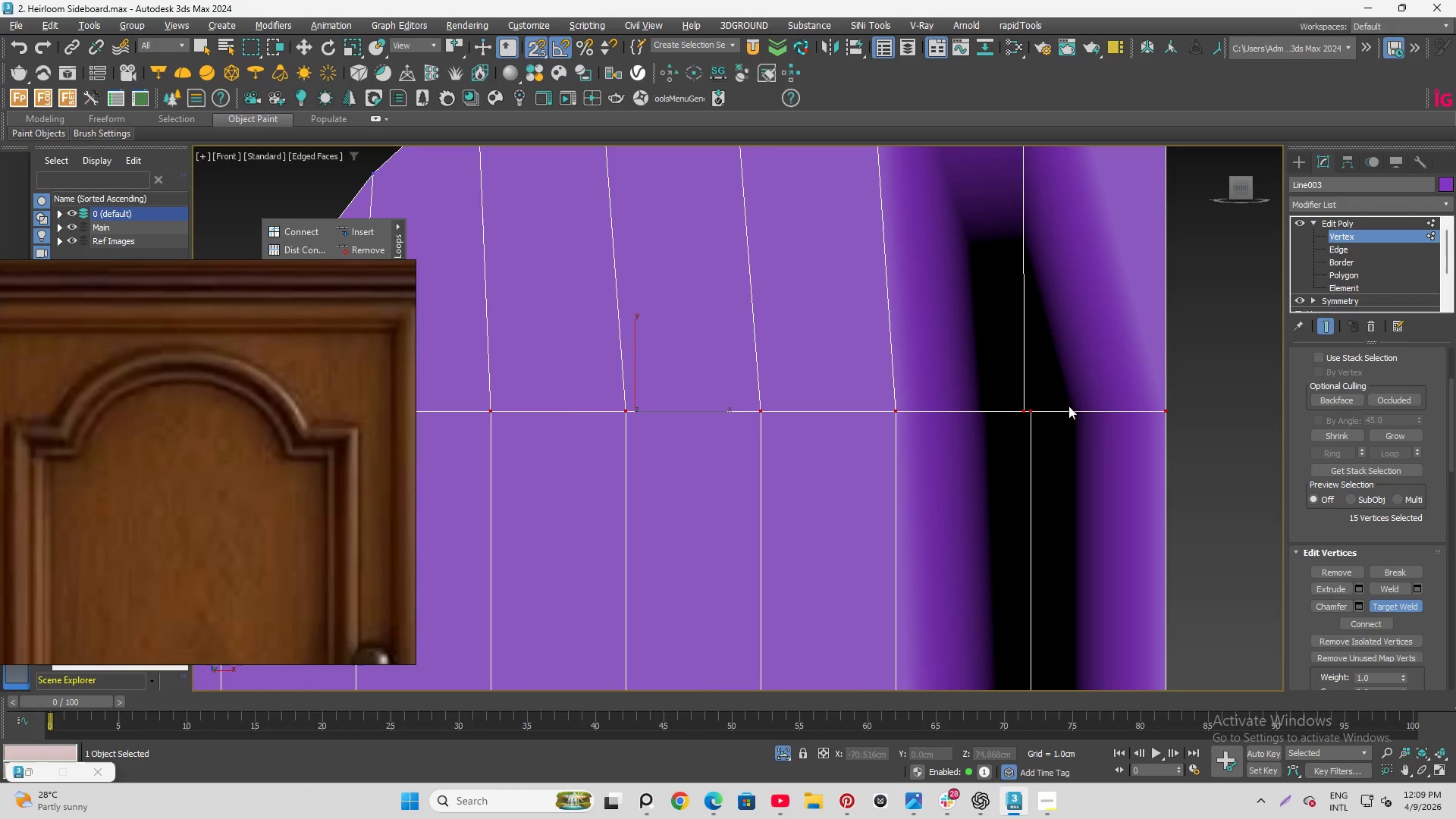 
left_click([1026, 410])
 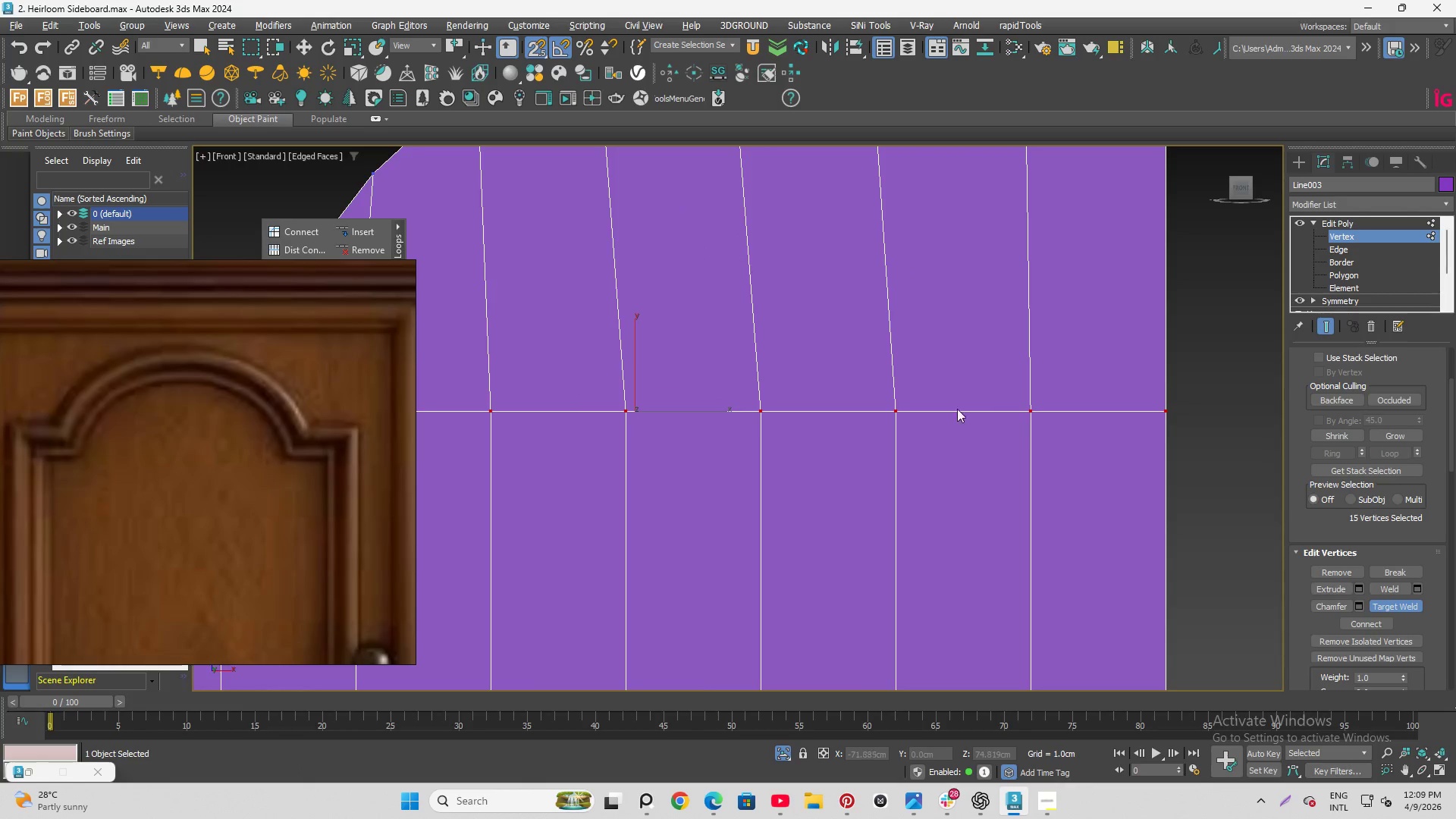 
scroll: coordinate [952, 387], scroll_direction: down, amount: 3.0
 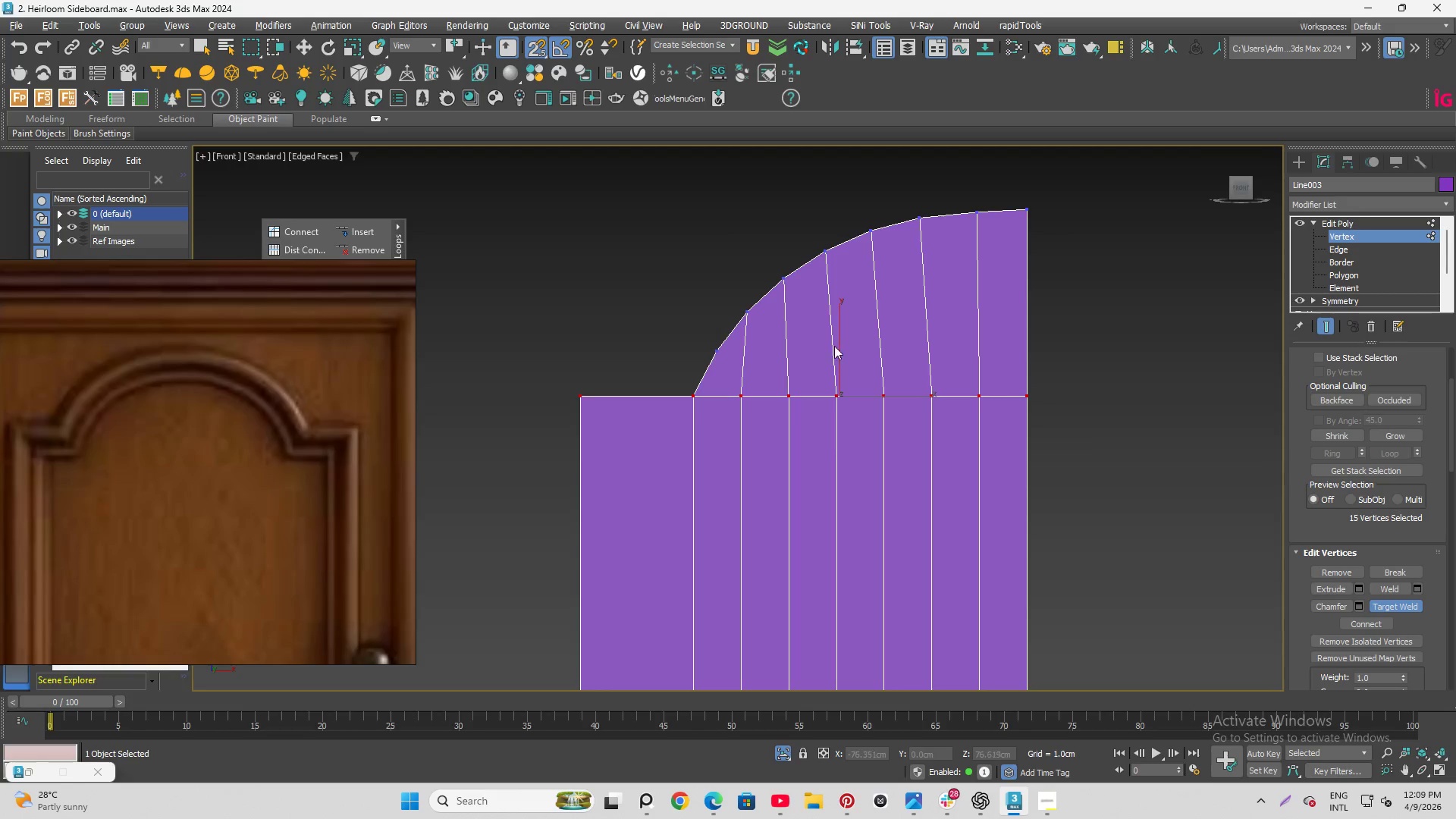 
hold_key(key=AltLeft, duration=1.5)
 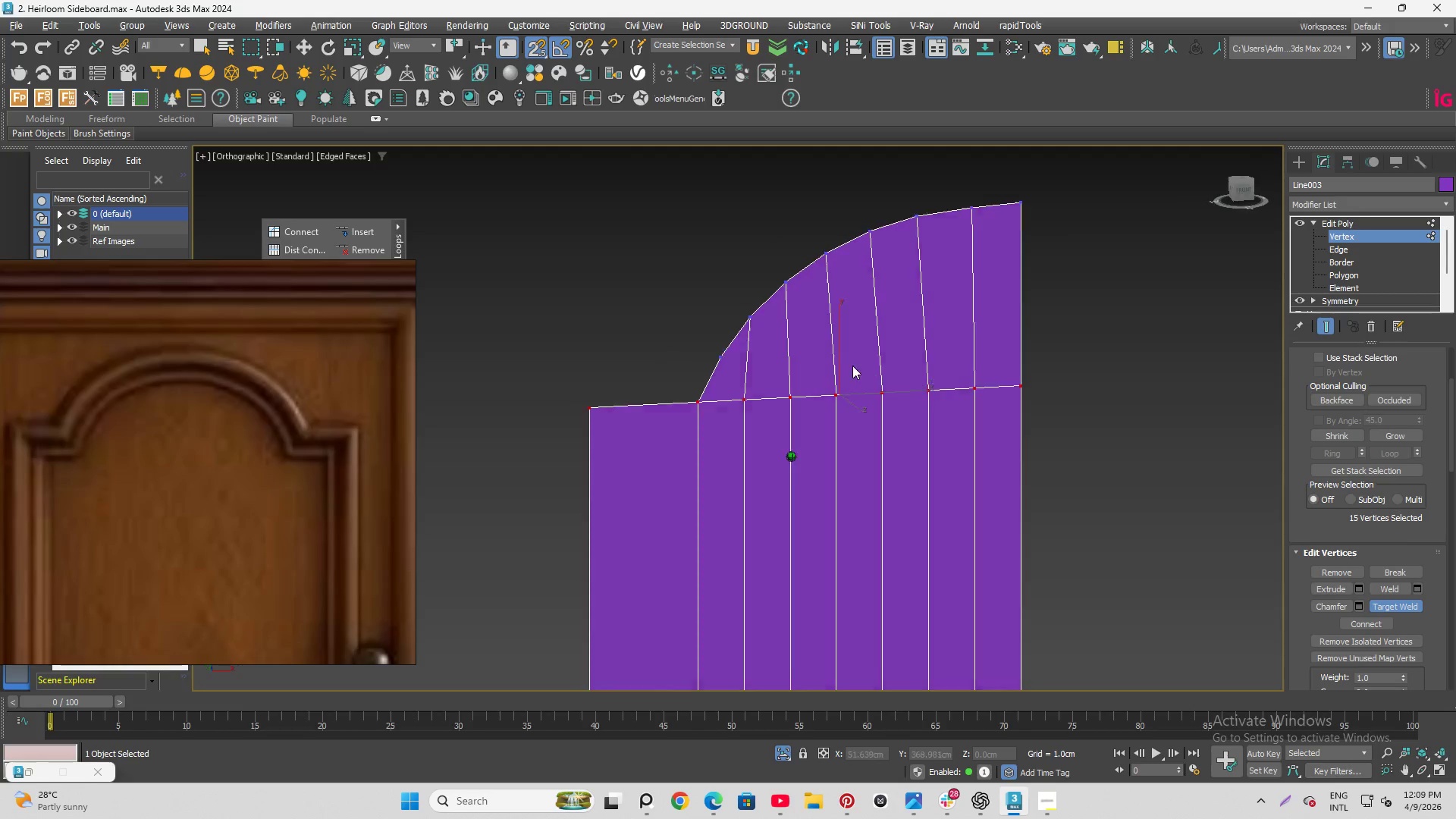 
hold_key(key=AltLeft, duration=1.41)
 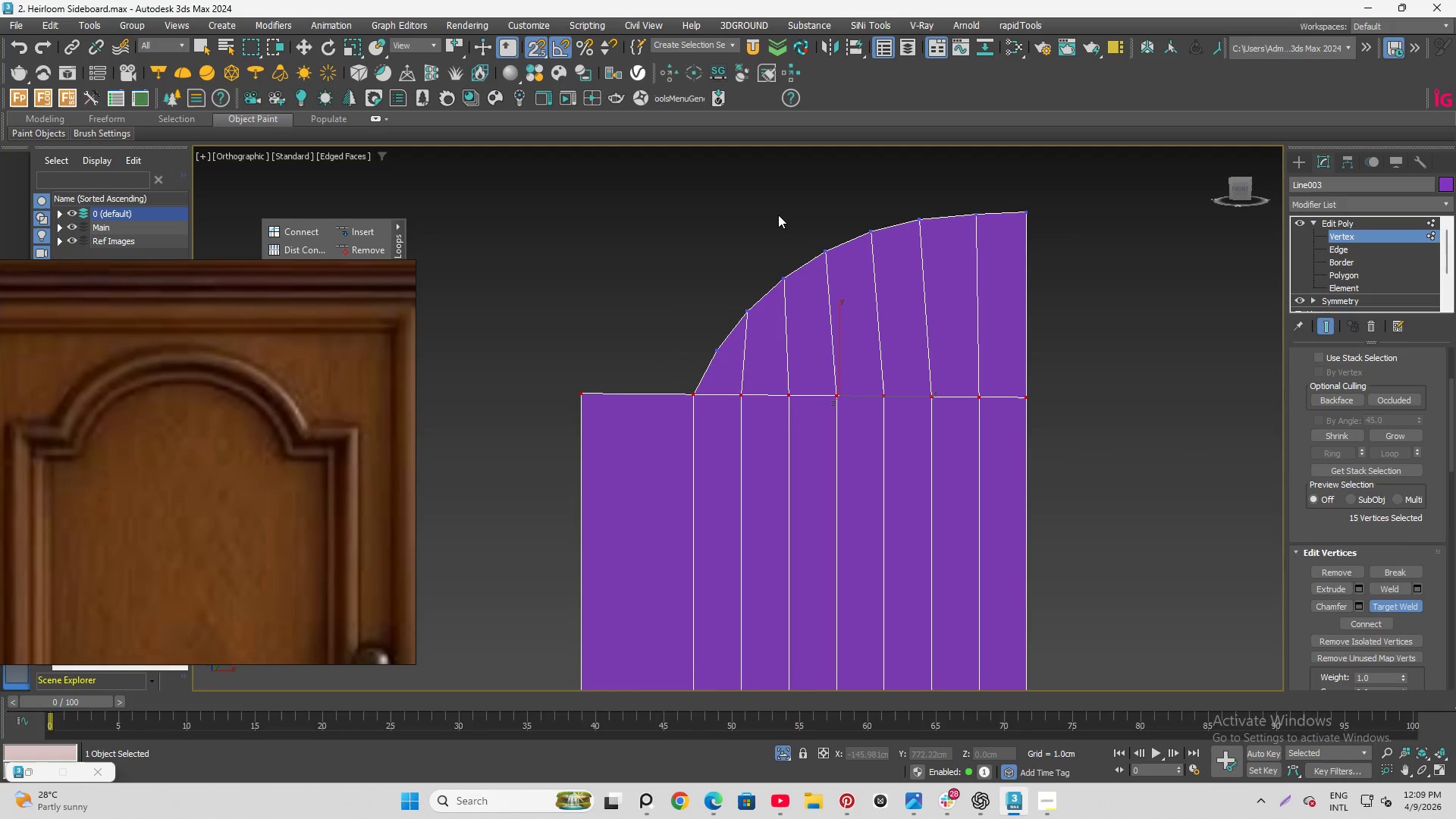 
scroll: coordinate [821, 255], scroll_direction: down, amount: 3.0
 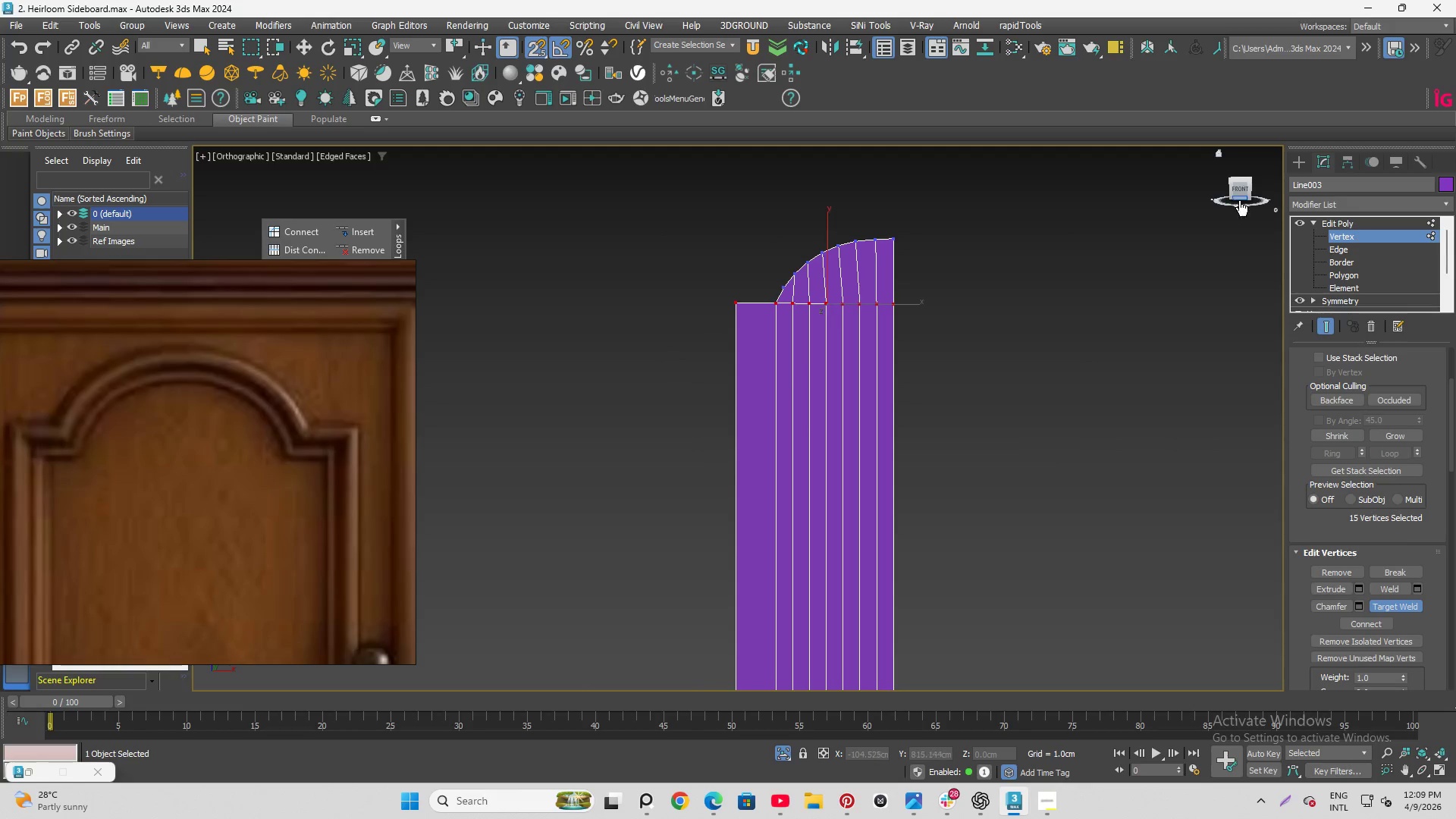 
left_click([1240, 191])
 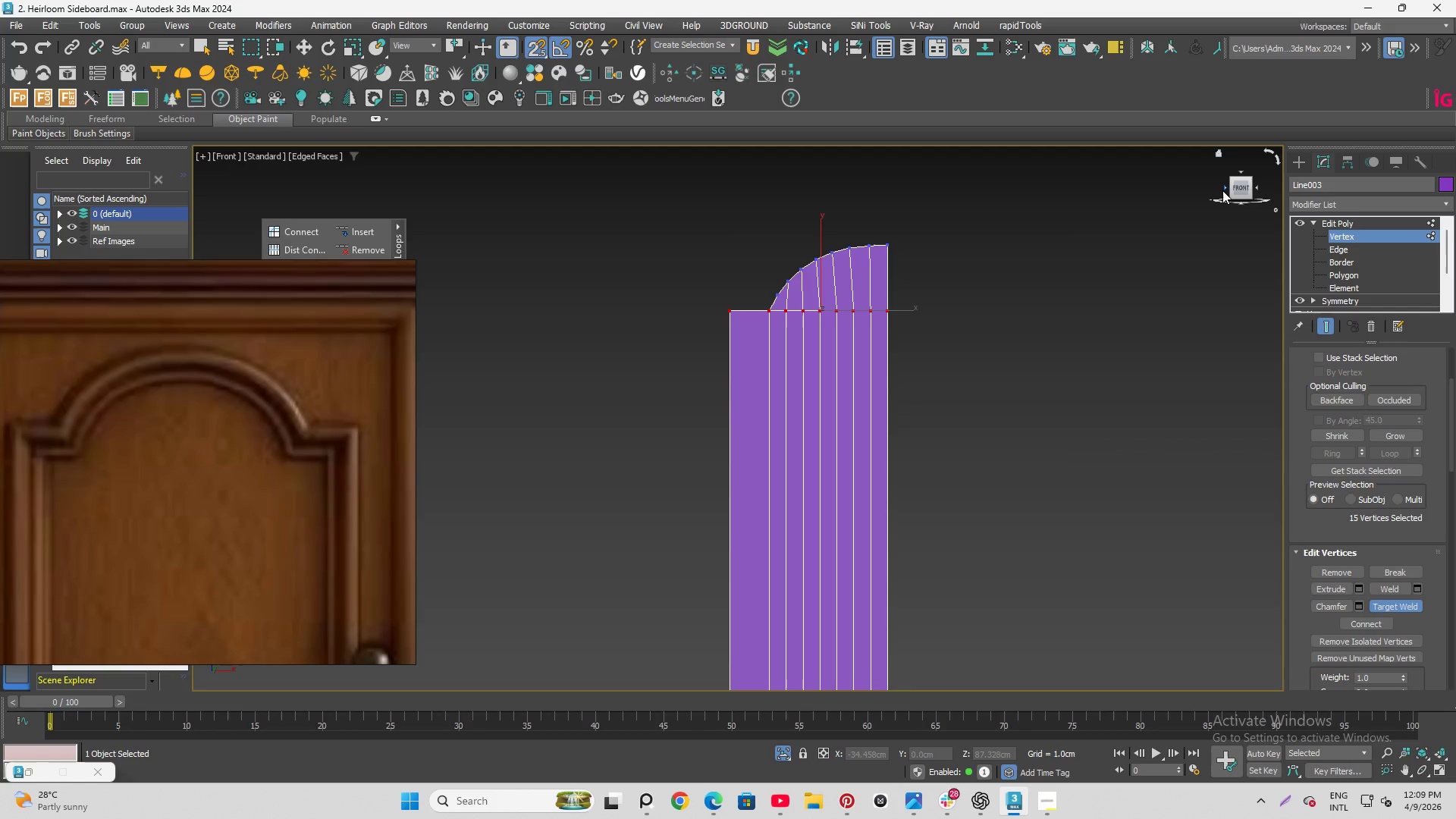 
wait(6.98)
 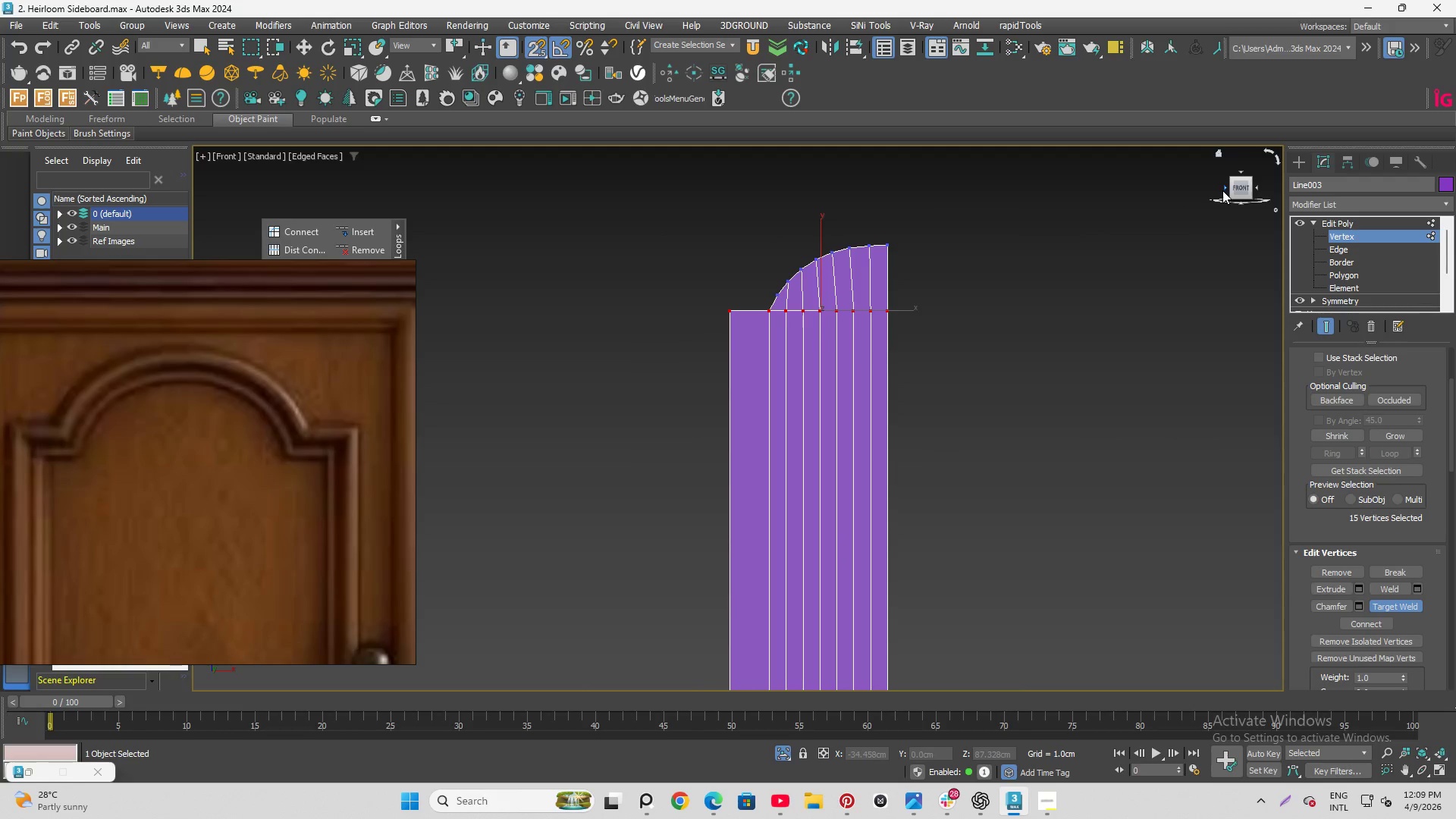 
scroll: coordinate [770, 244], scroll_direction: up, amount: 2.0
 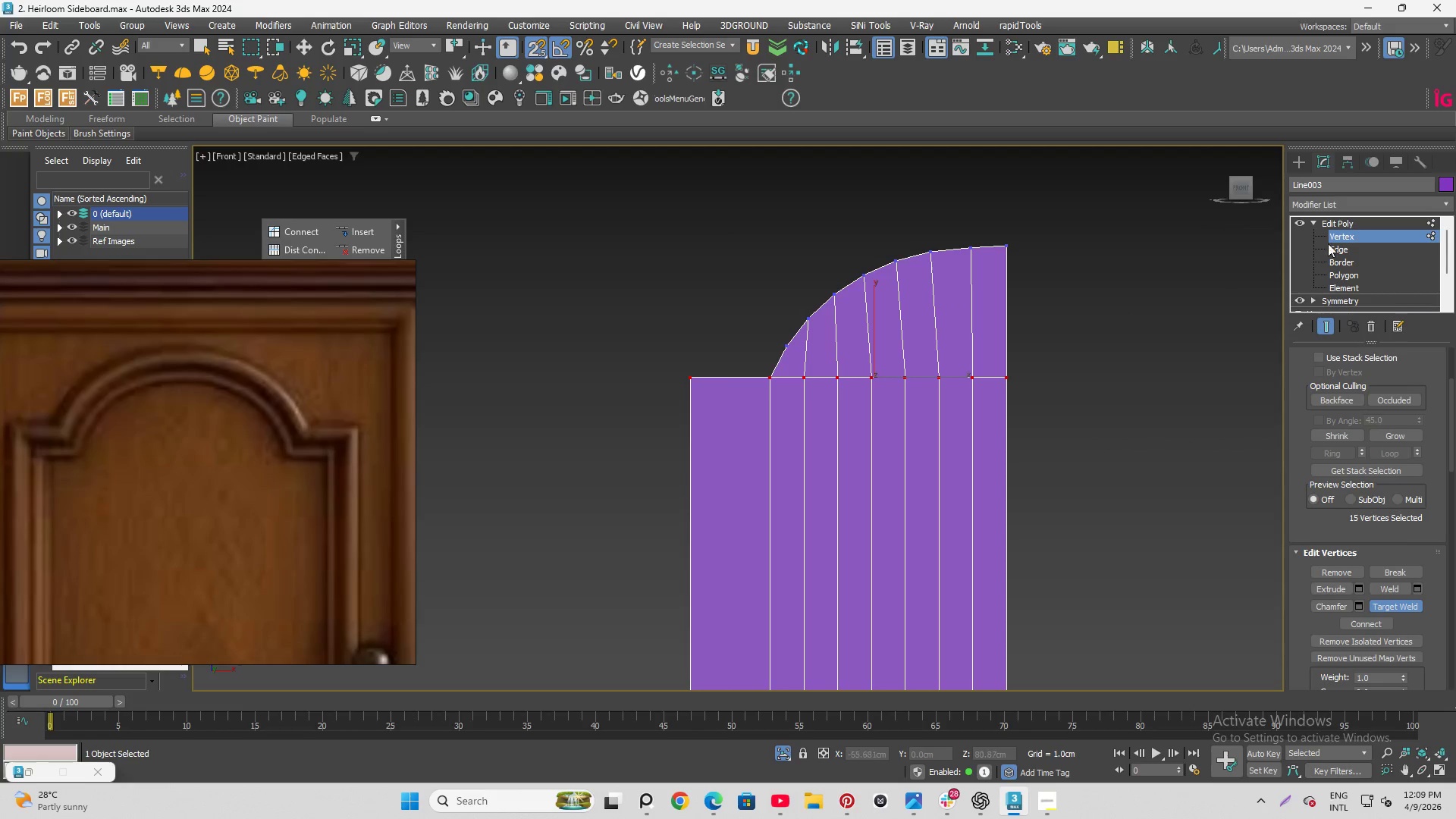 
left_click_drag(start_coordinate=[797, 351], to_coordinate=[851, 399])
 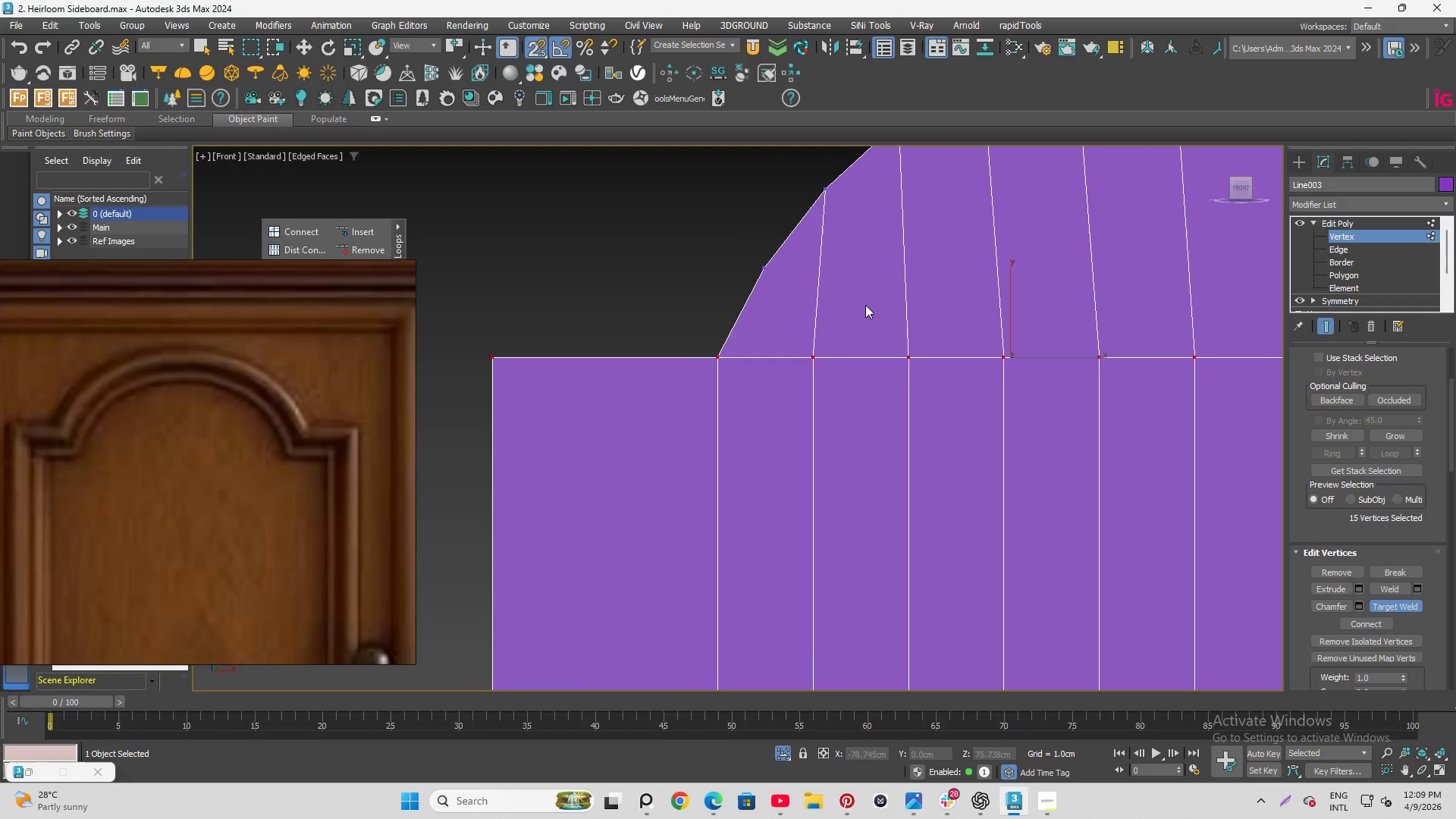 
scroll: coordinate [799, 386], scroll_direction: up, amount: 3.0
 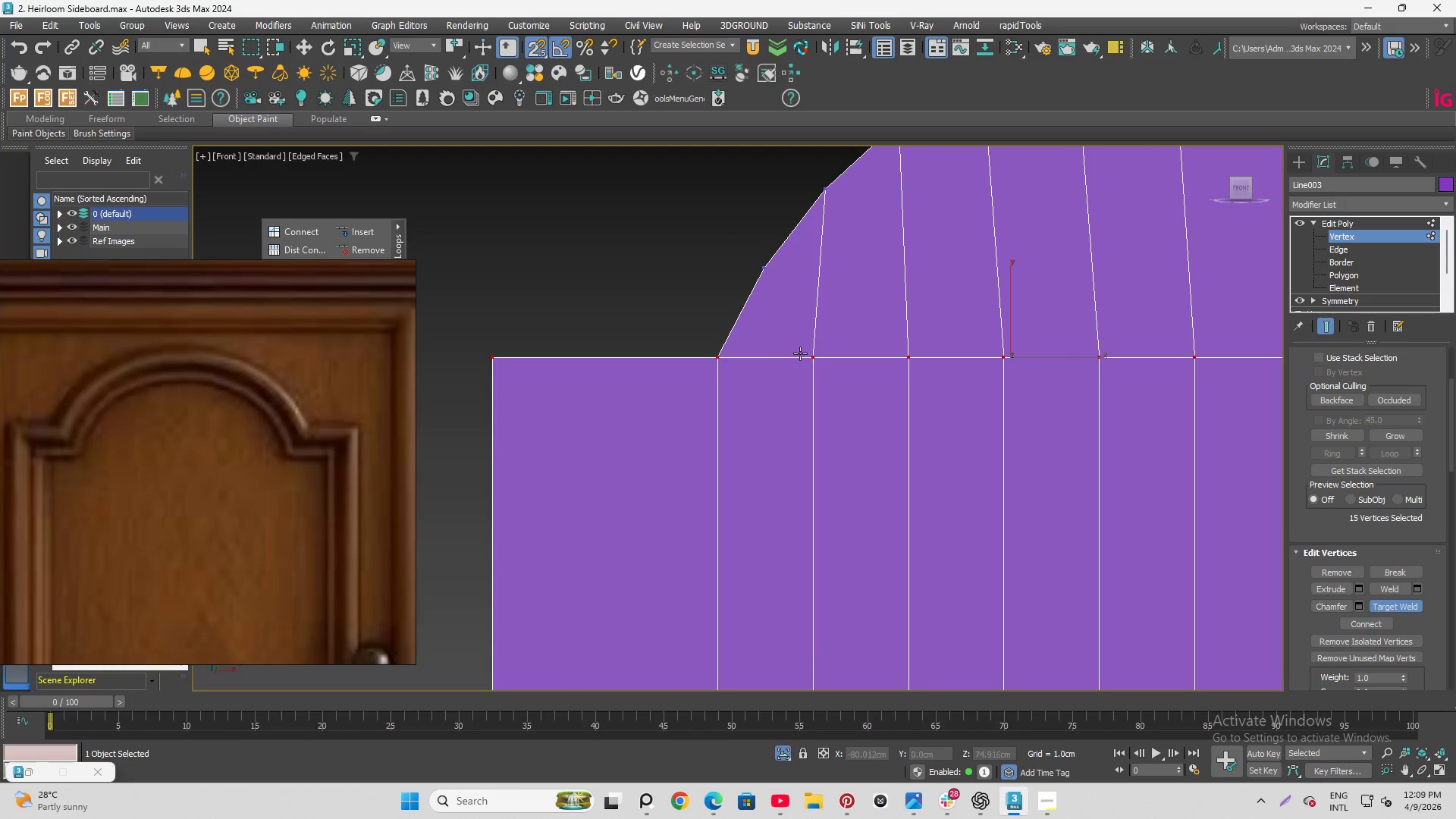 
left_click_drag(start_coordinate=[871, 306], to_coordinate=[962, 411])
 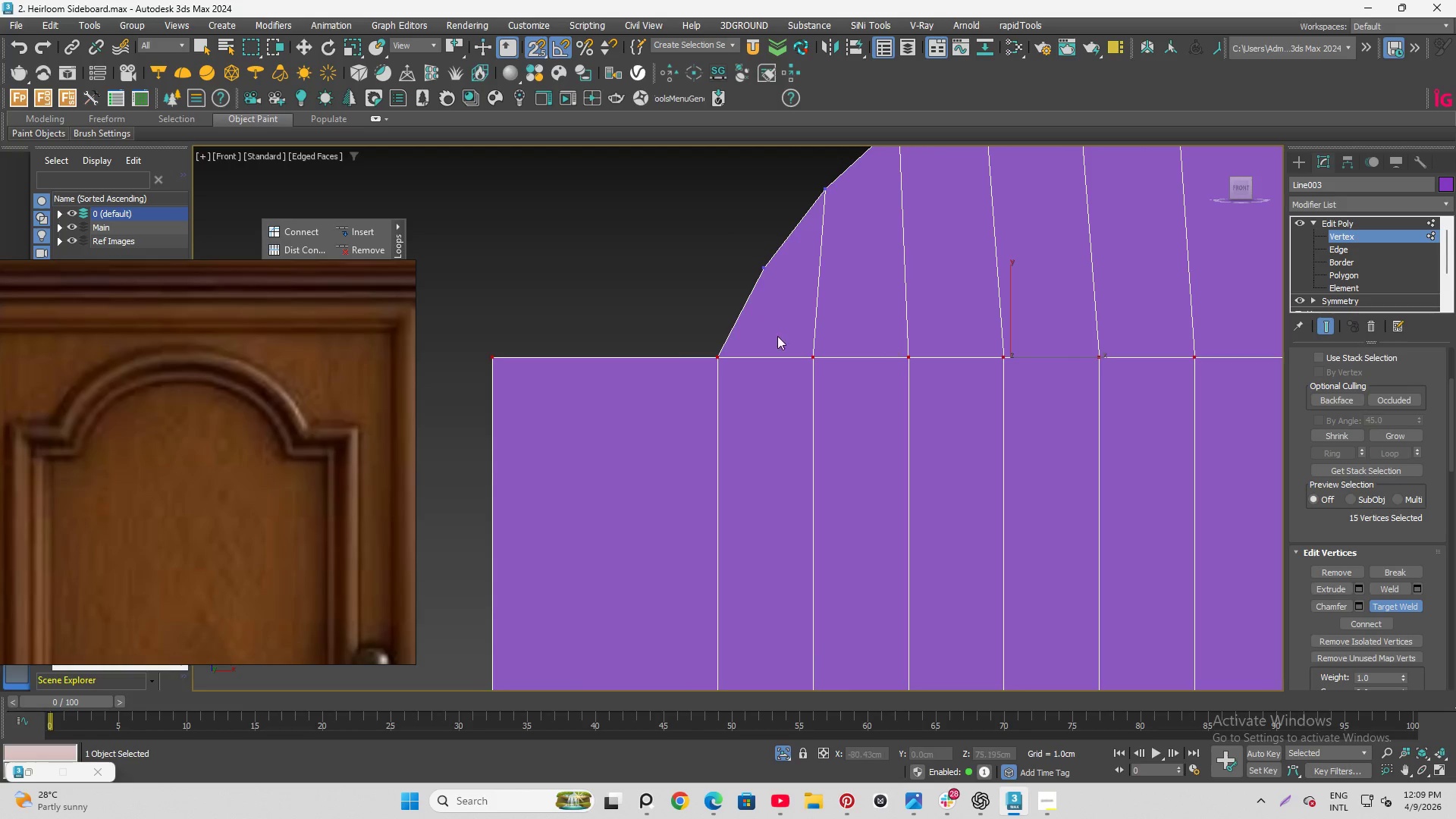 
scroll: coordinate [777, 337], scroll_direction: down, amount: 3.0
 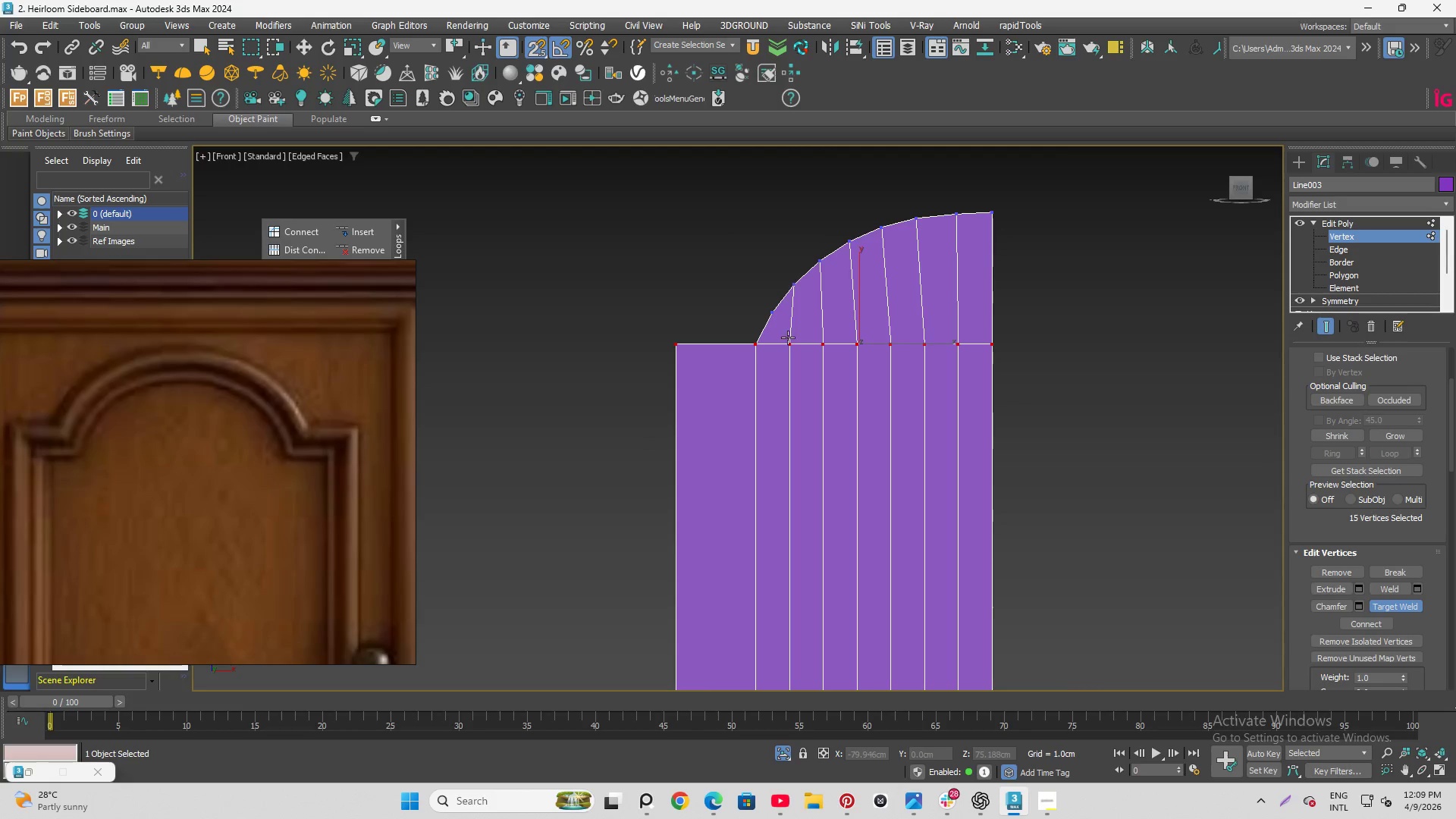 
key(Q)
 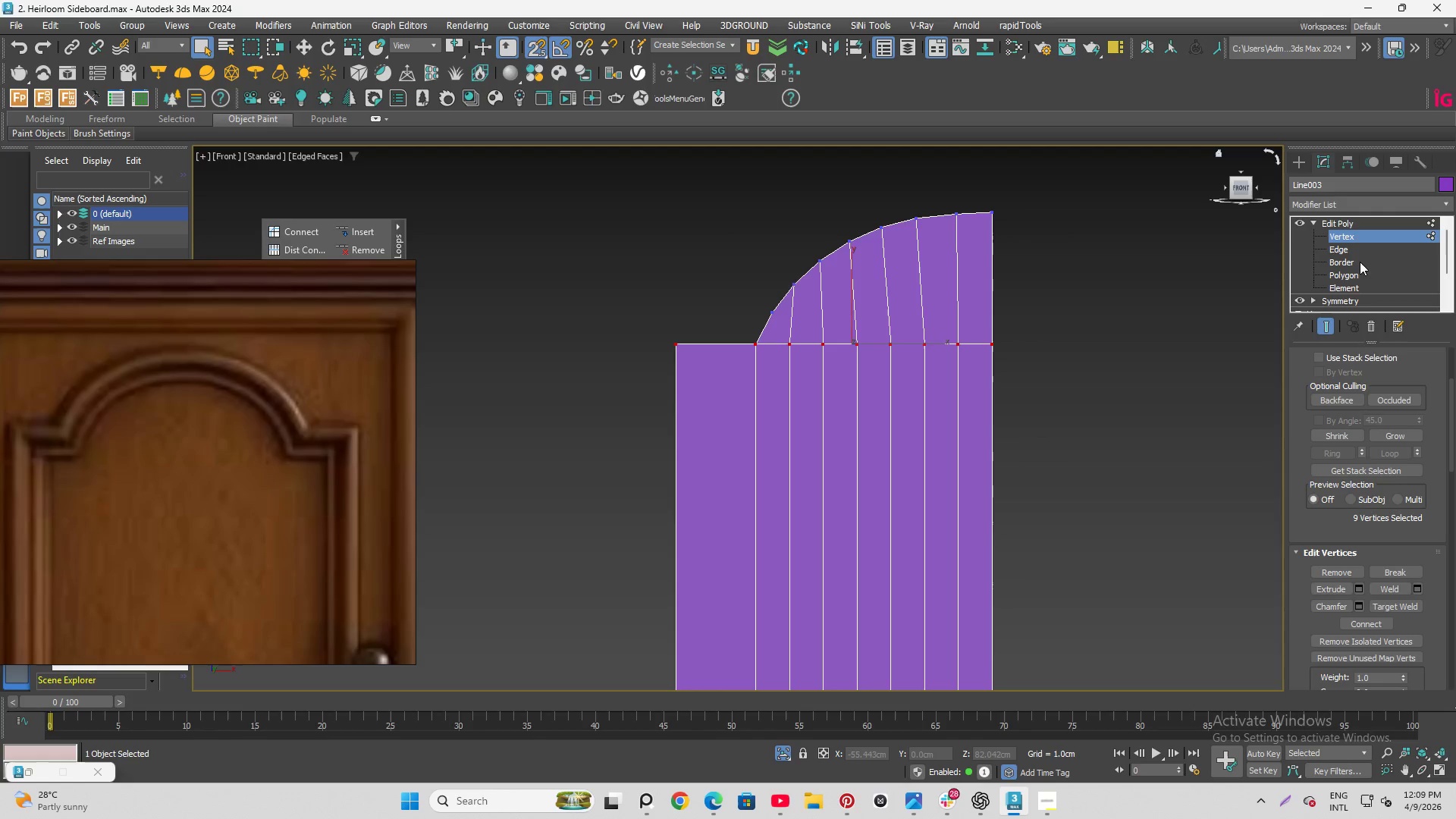 
left_click([1357, 250])
 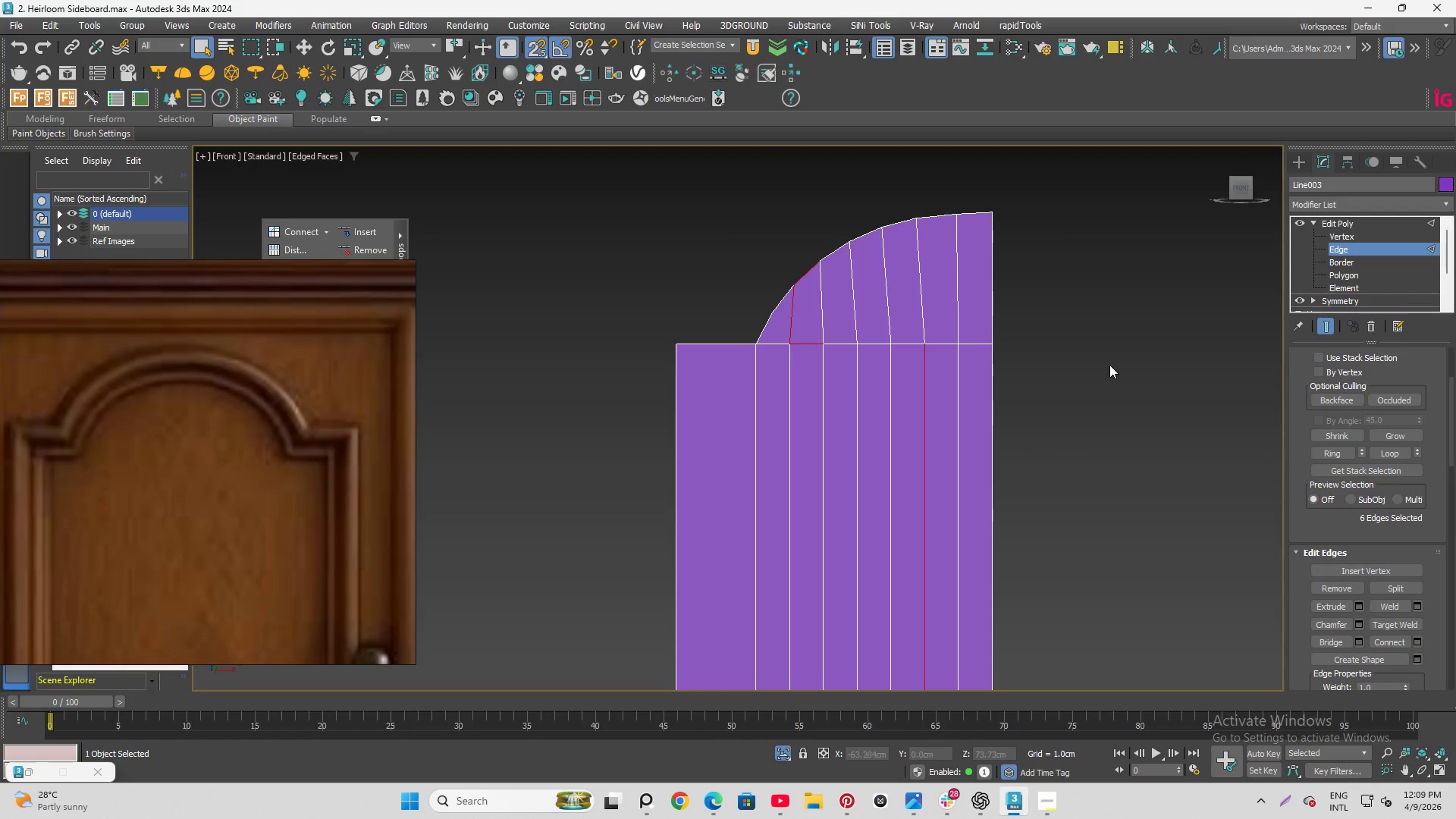 
double_click([1109, 365])
 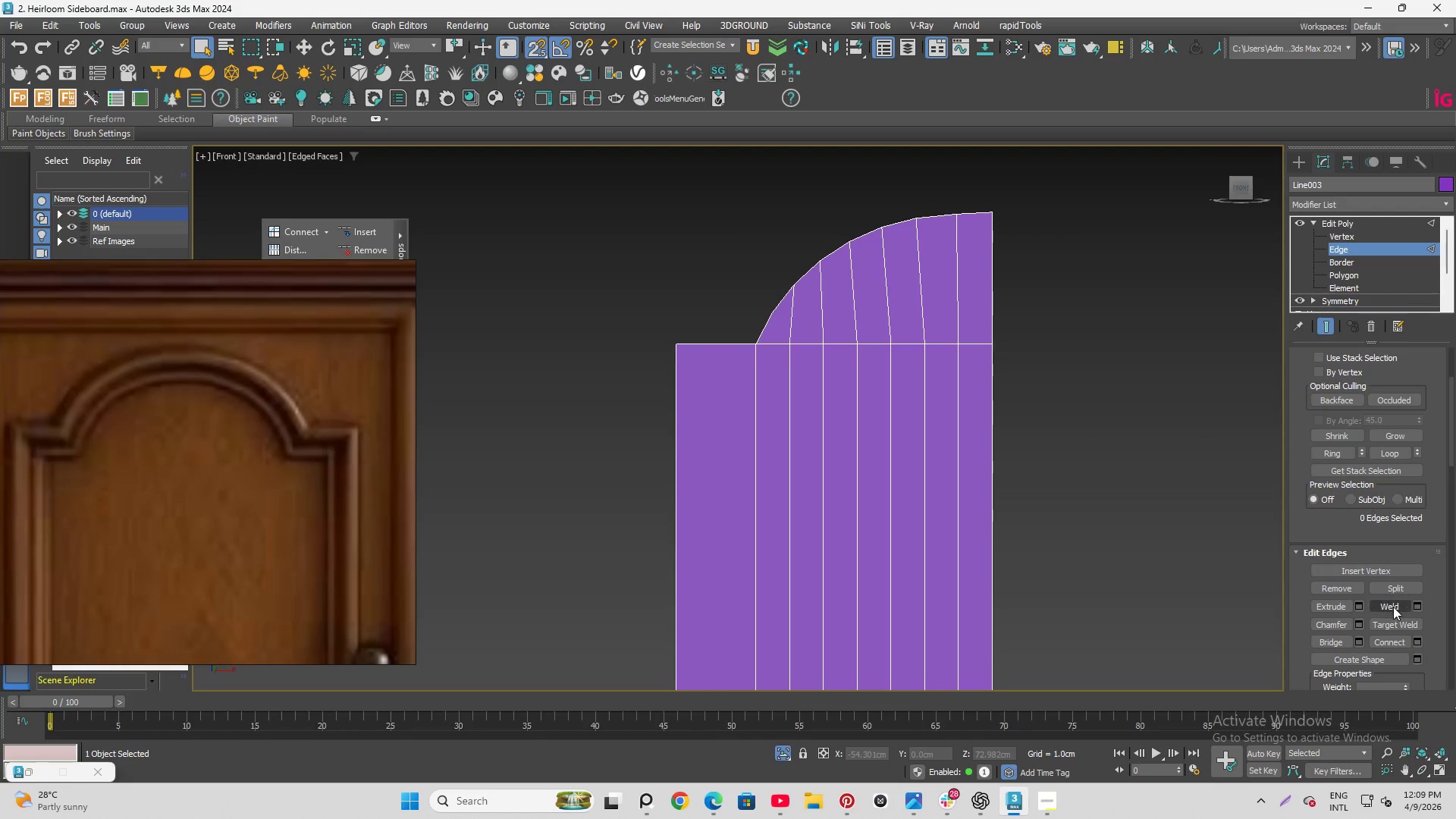 
key(Control+A)
 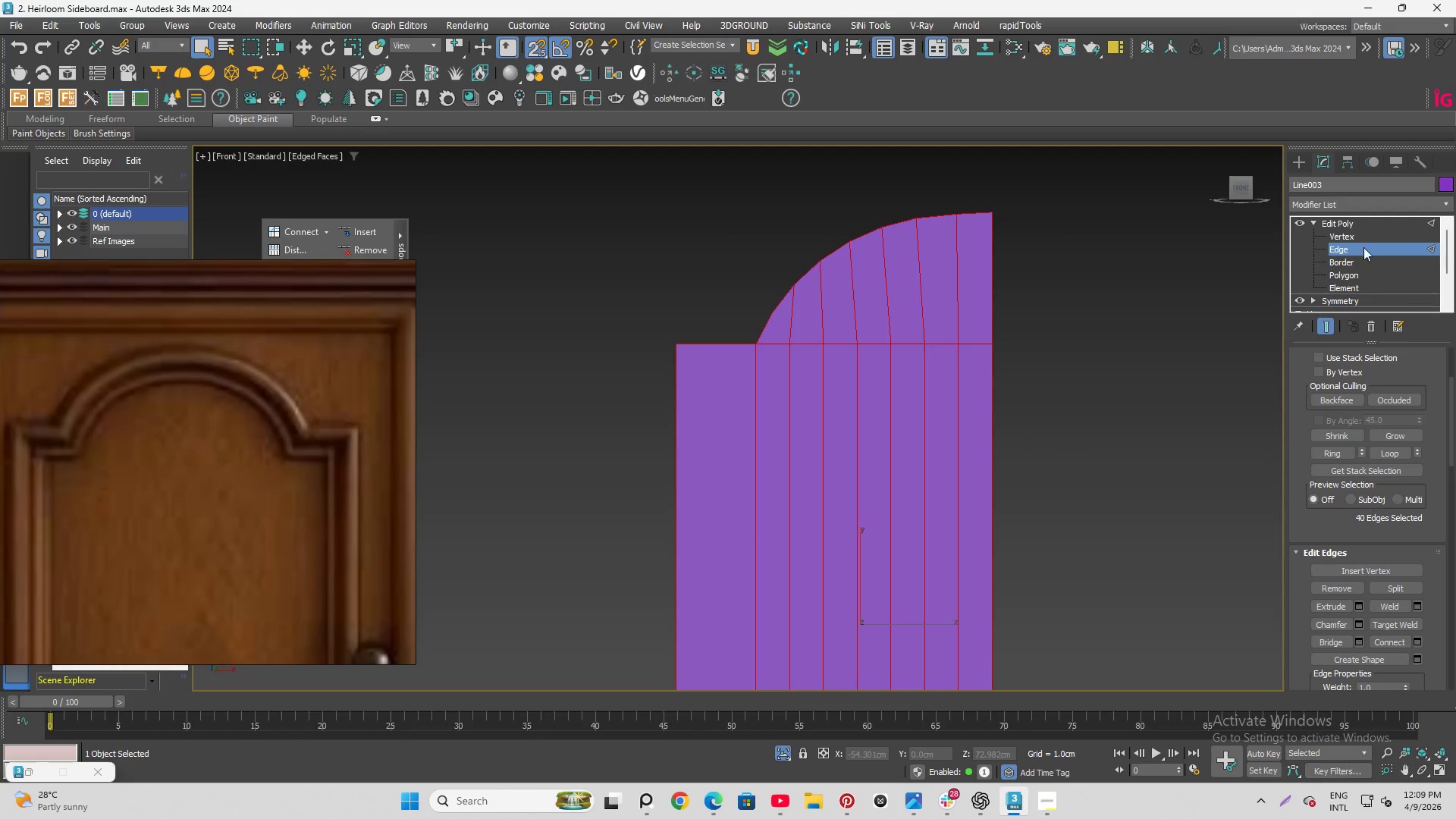 
left_click([1362, 236])
 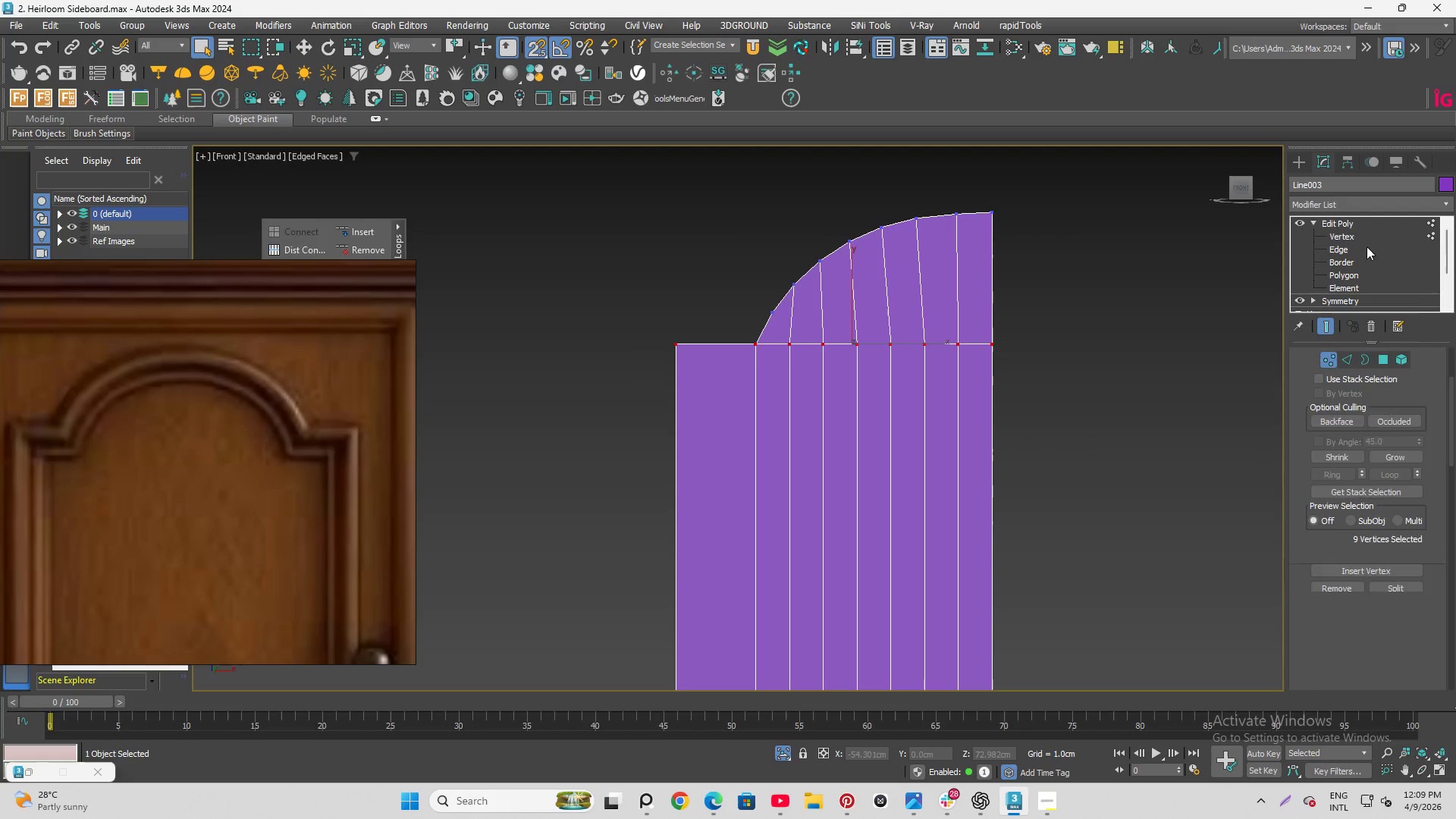 
key(Control+A)
 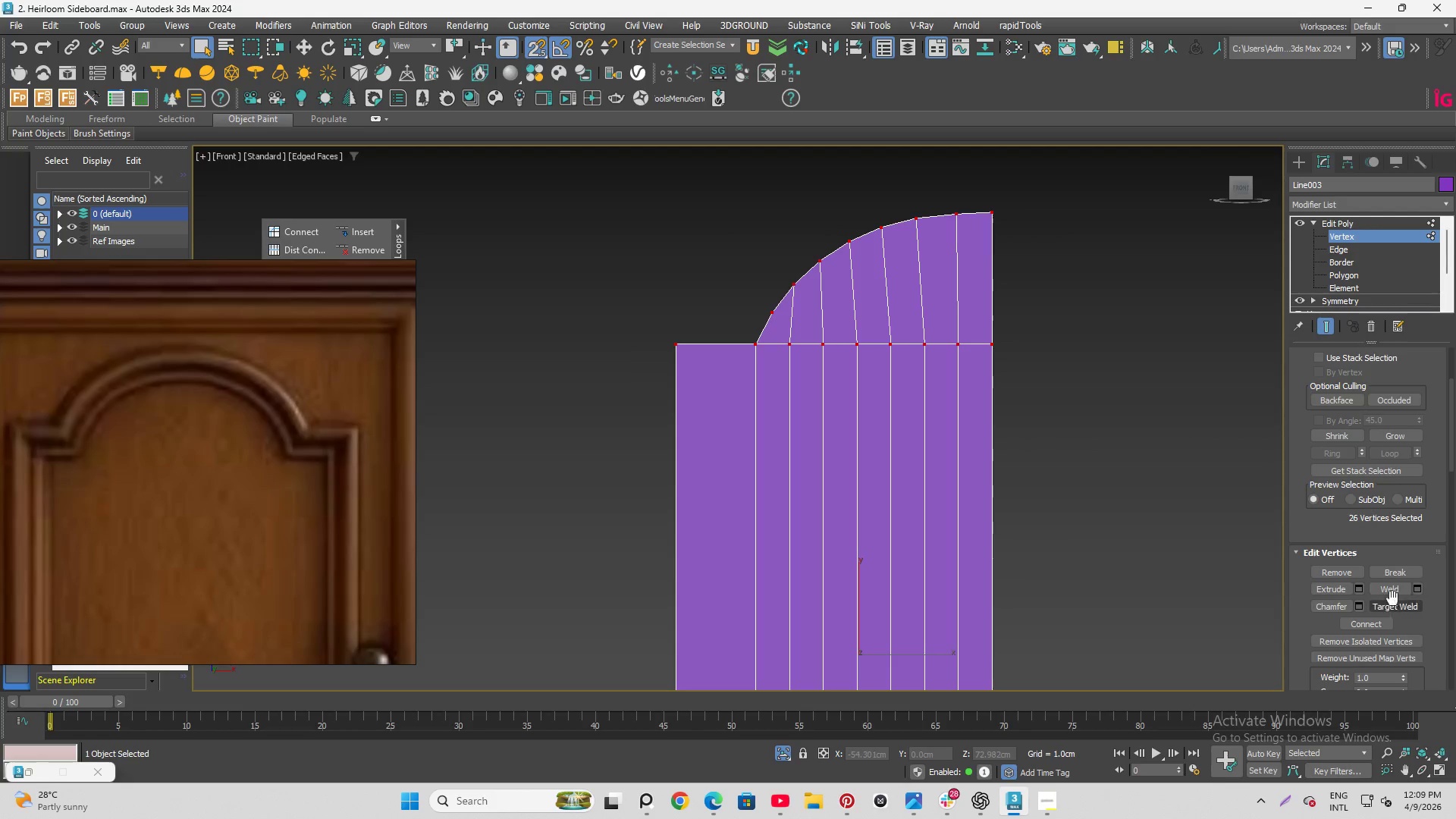 
left_click([1392, 592])
 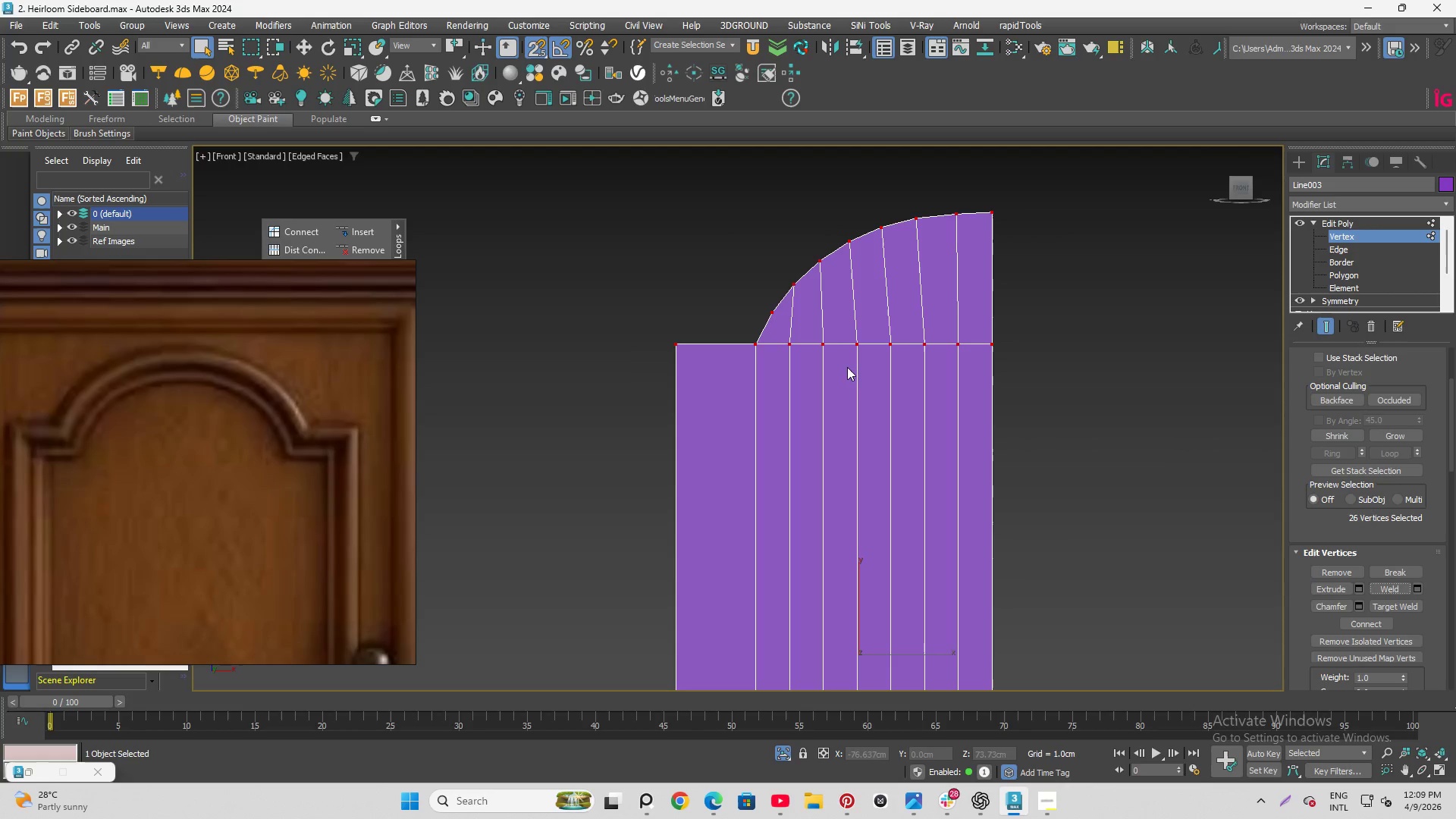 
left_click_drag(start_coordinate=[989, 348], to_coordinate=[1030, 409])
 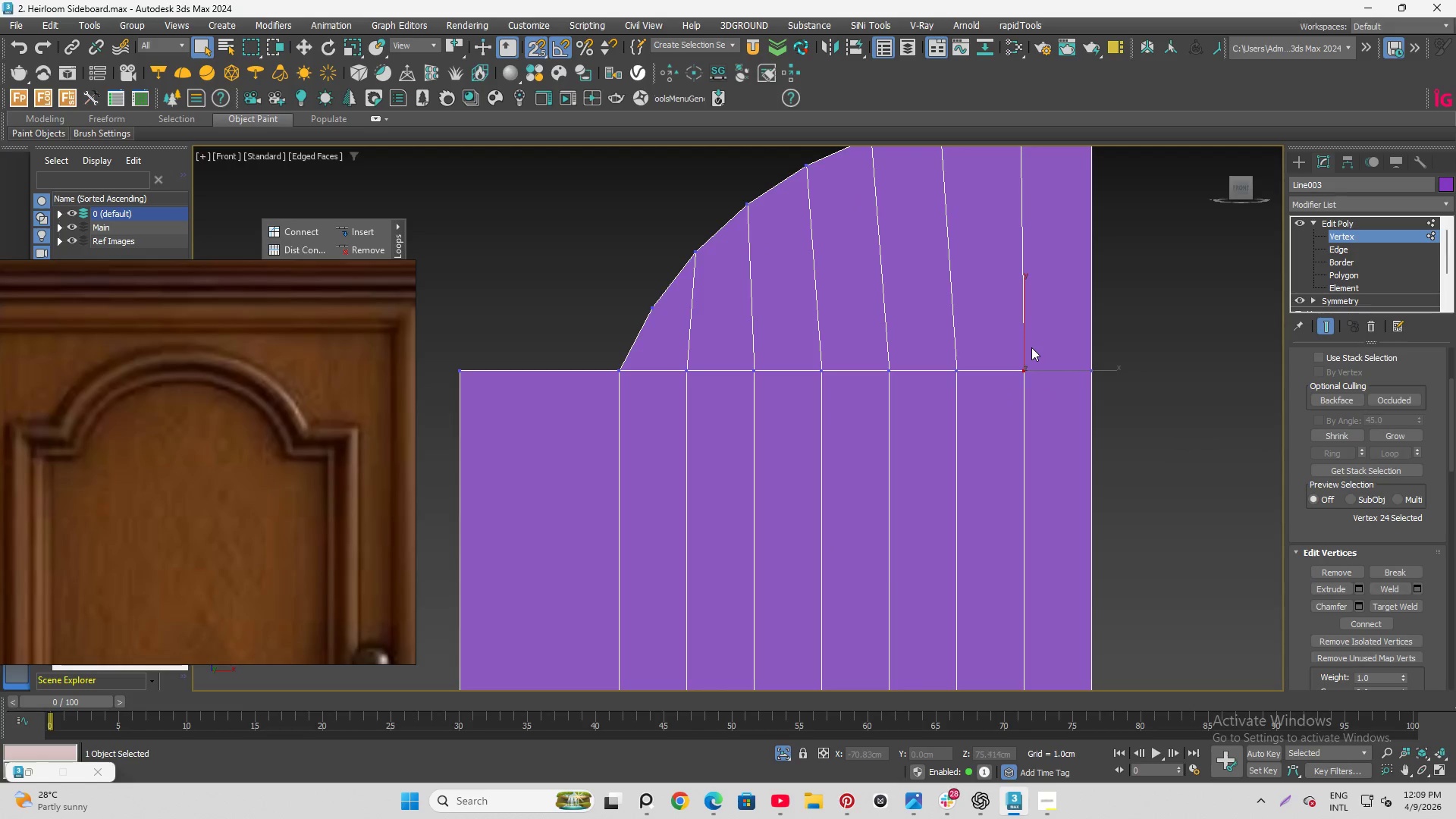 
scroll: coordinate [899, 317], scroll_direction: up, amount: 2.0
 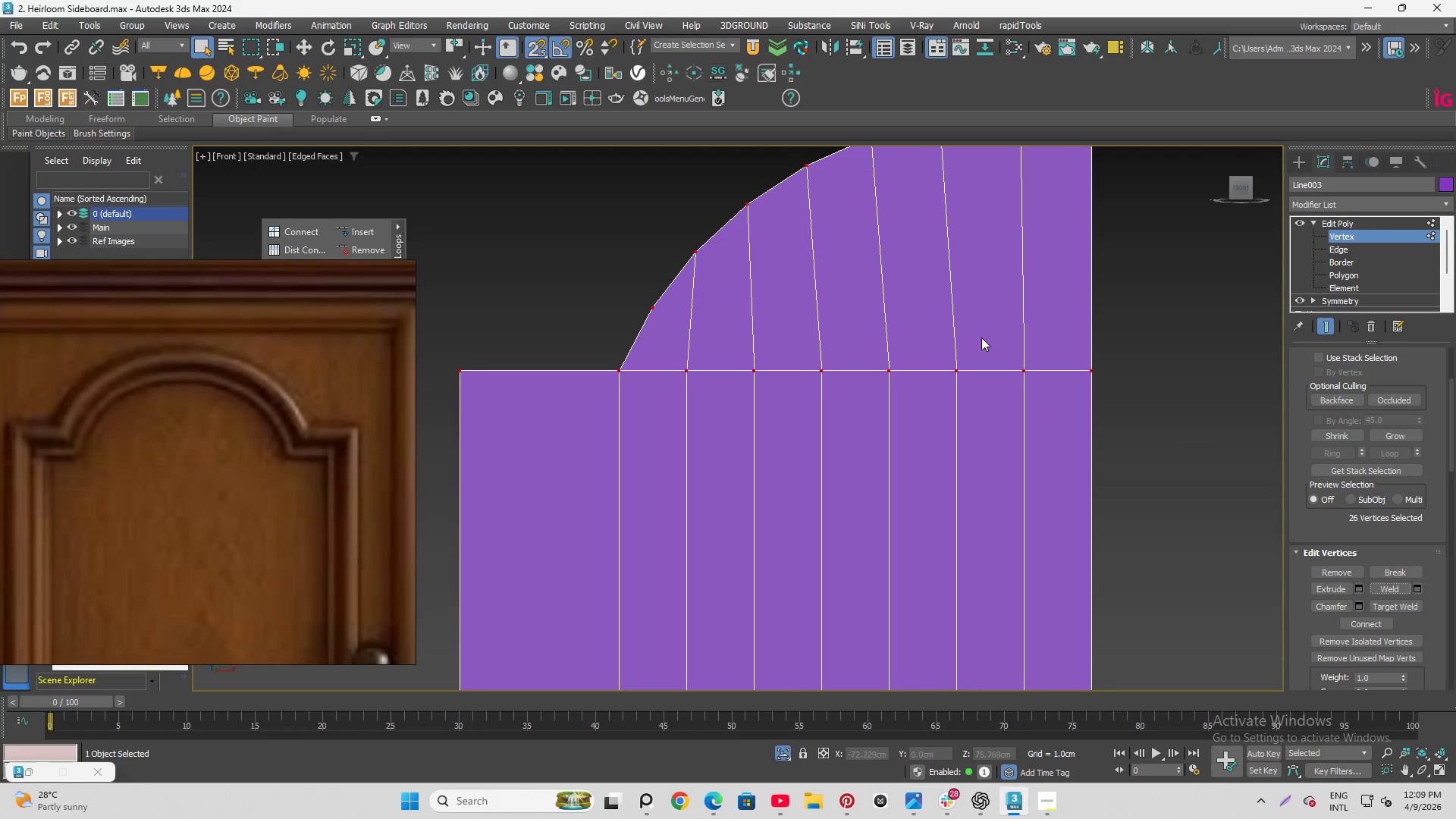 
key(W)
 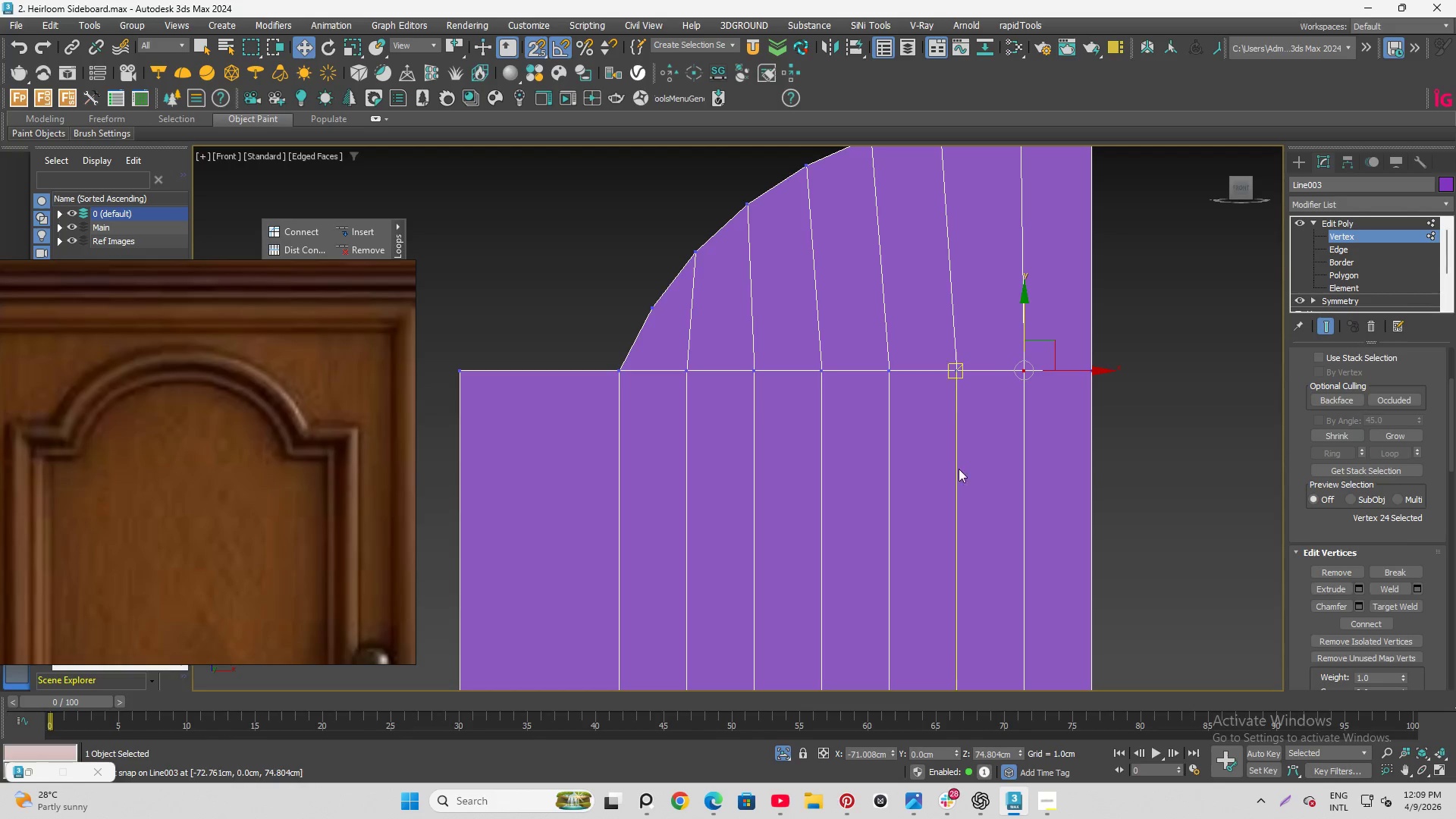 
scroll: coordinate [954, 479], scroll_direction: down, amount: 1.0
 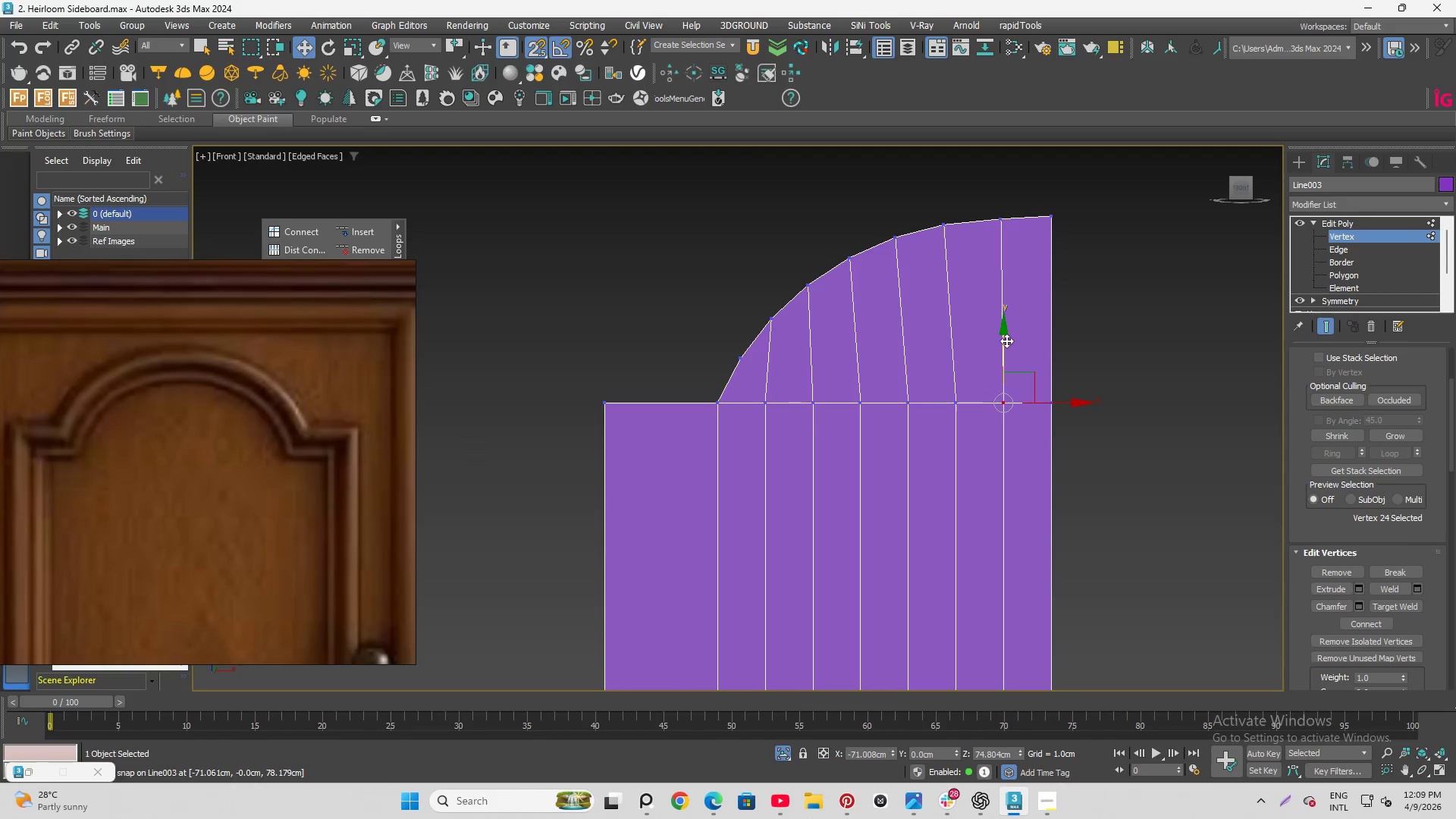 
left_click_drag(start_coordinate=[1004, 340], to_coordinate=[1006, 278])
 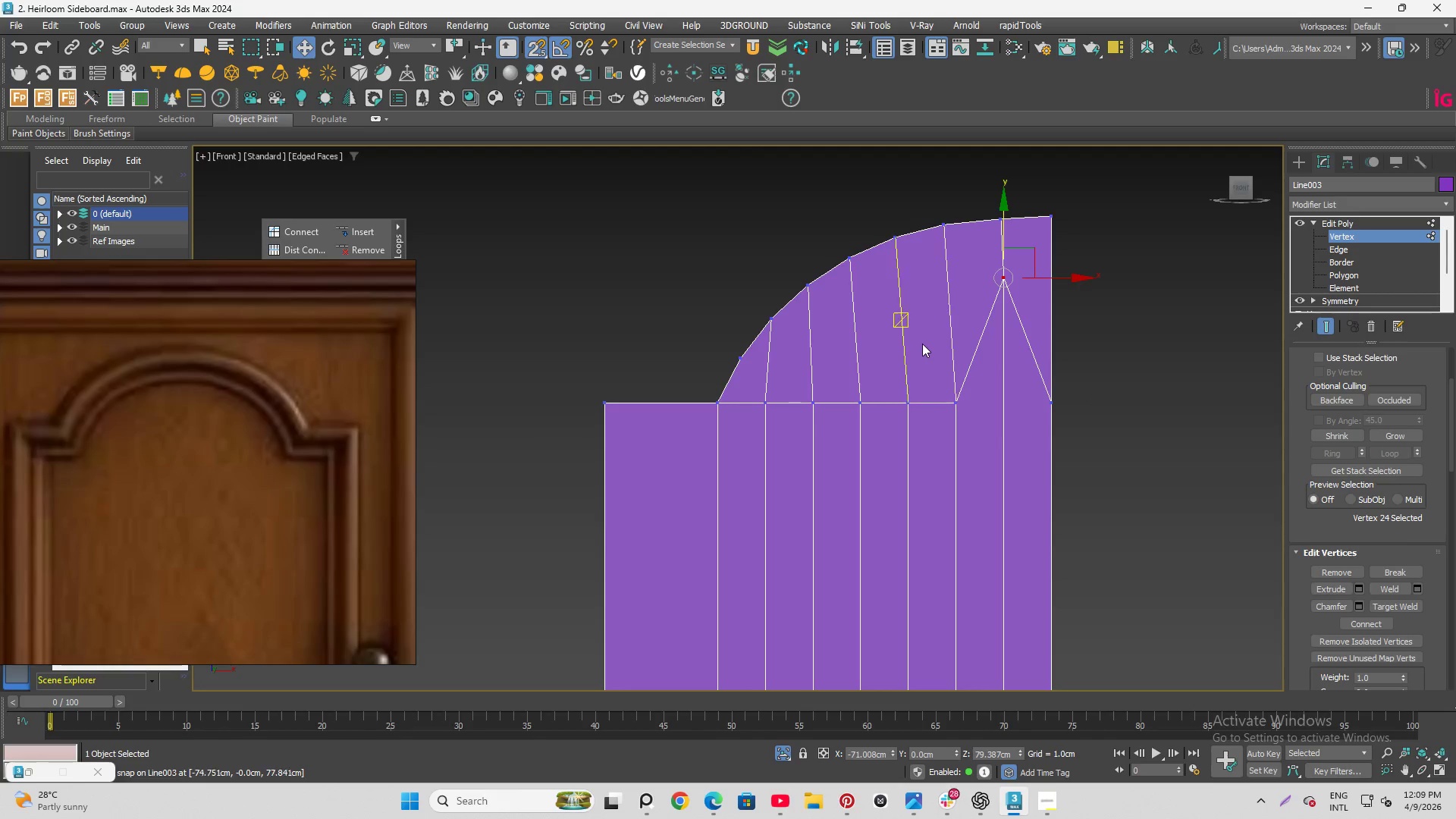 
left_click_drag(start_coordinate=[936, 355], to_coordinate=[966, 432])
 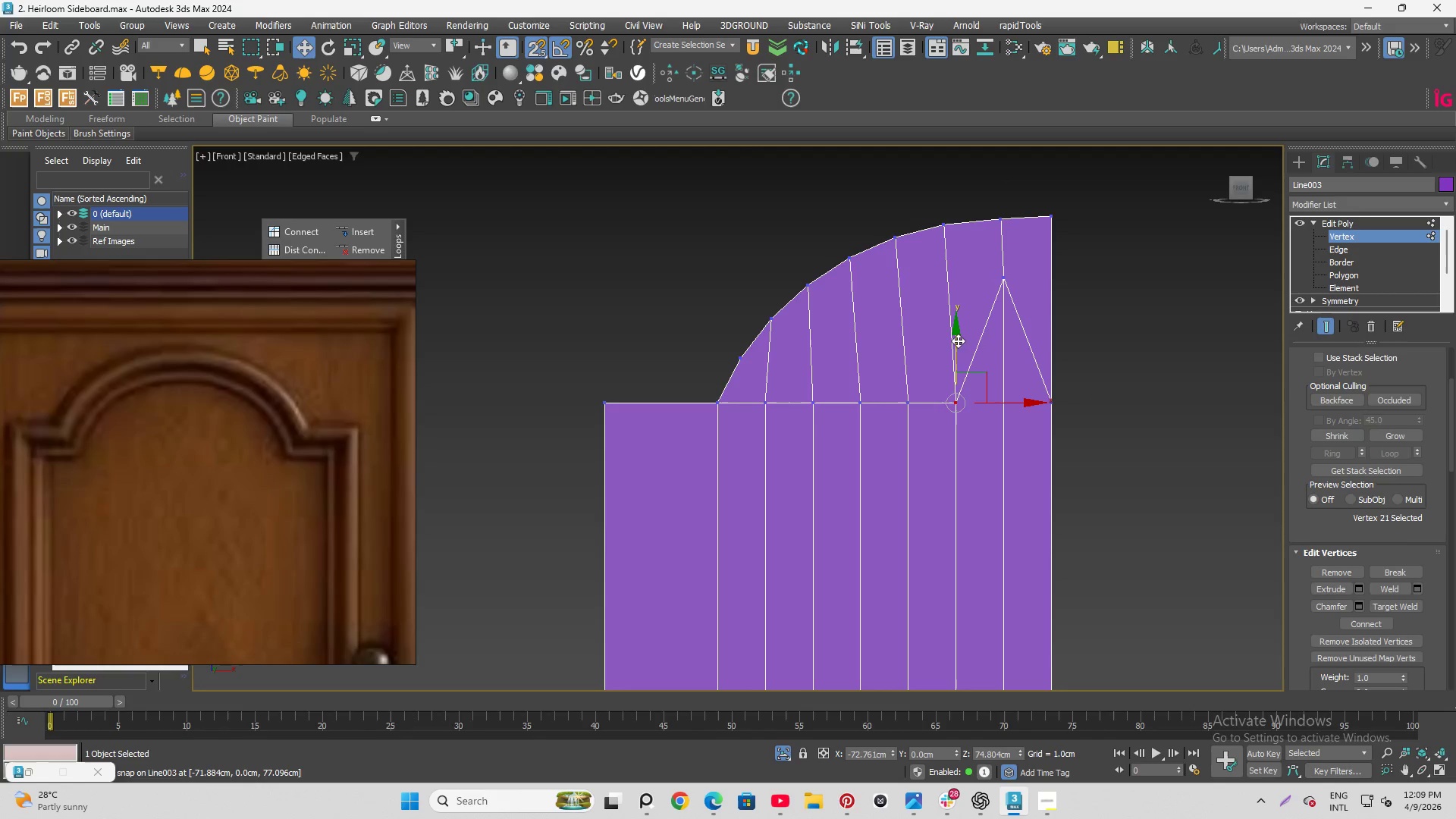 
left_click_drag(start_coordinate=[956, 339], to_coordinate=[935, 284])
 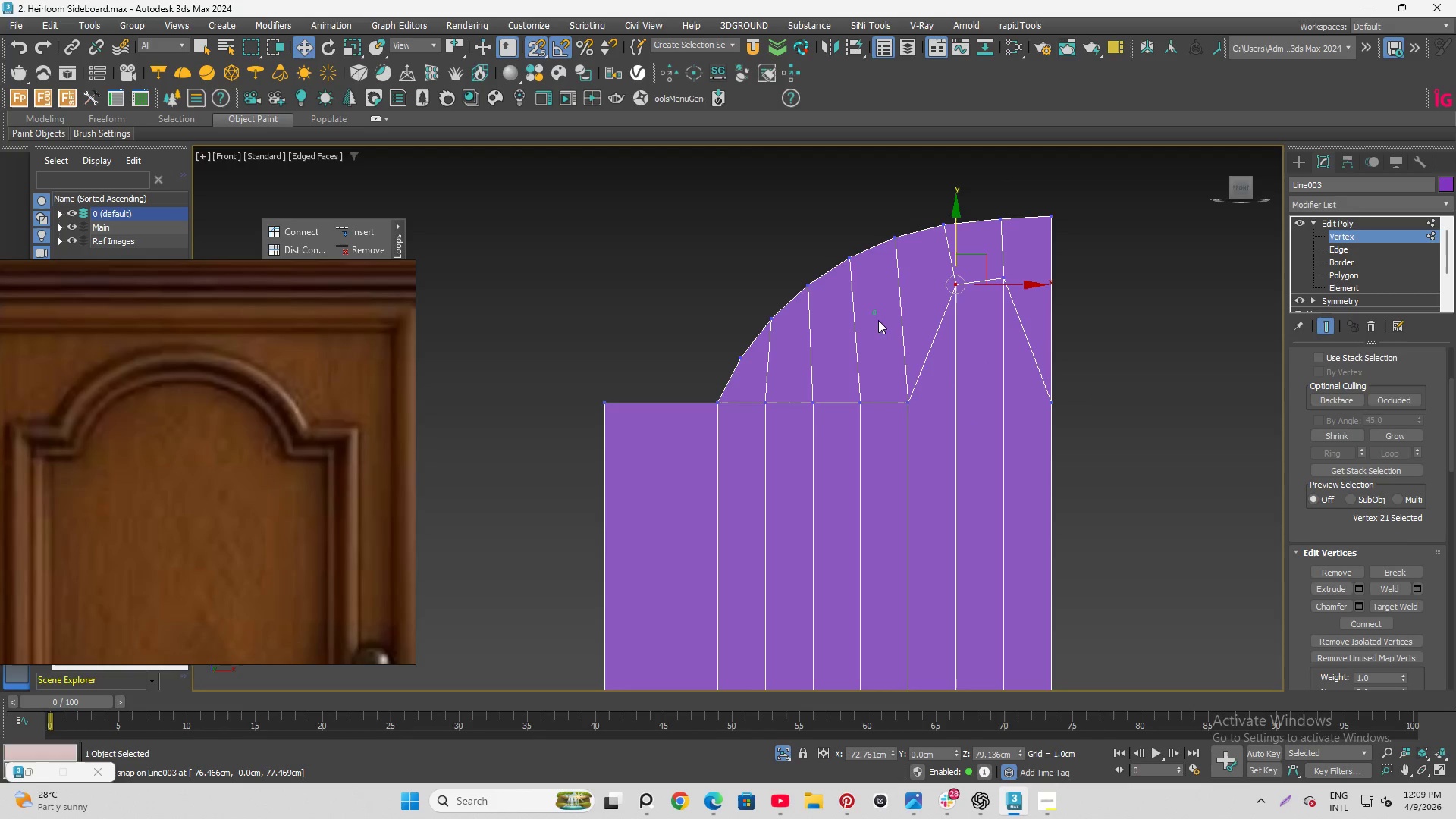 
left_click_drag(start_coordinate=[874, 312], to_coordinate=[918, 427])
 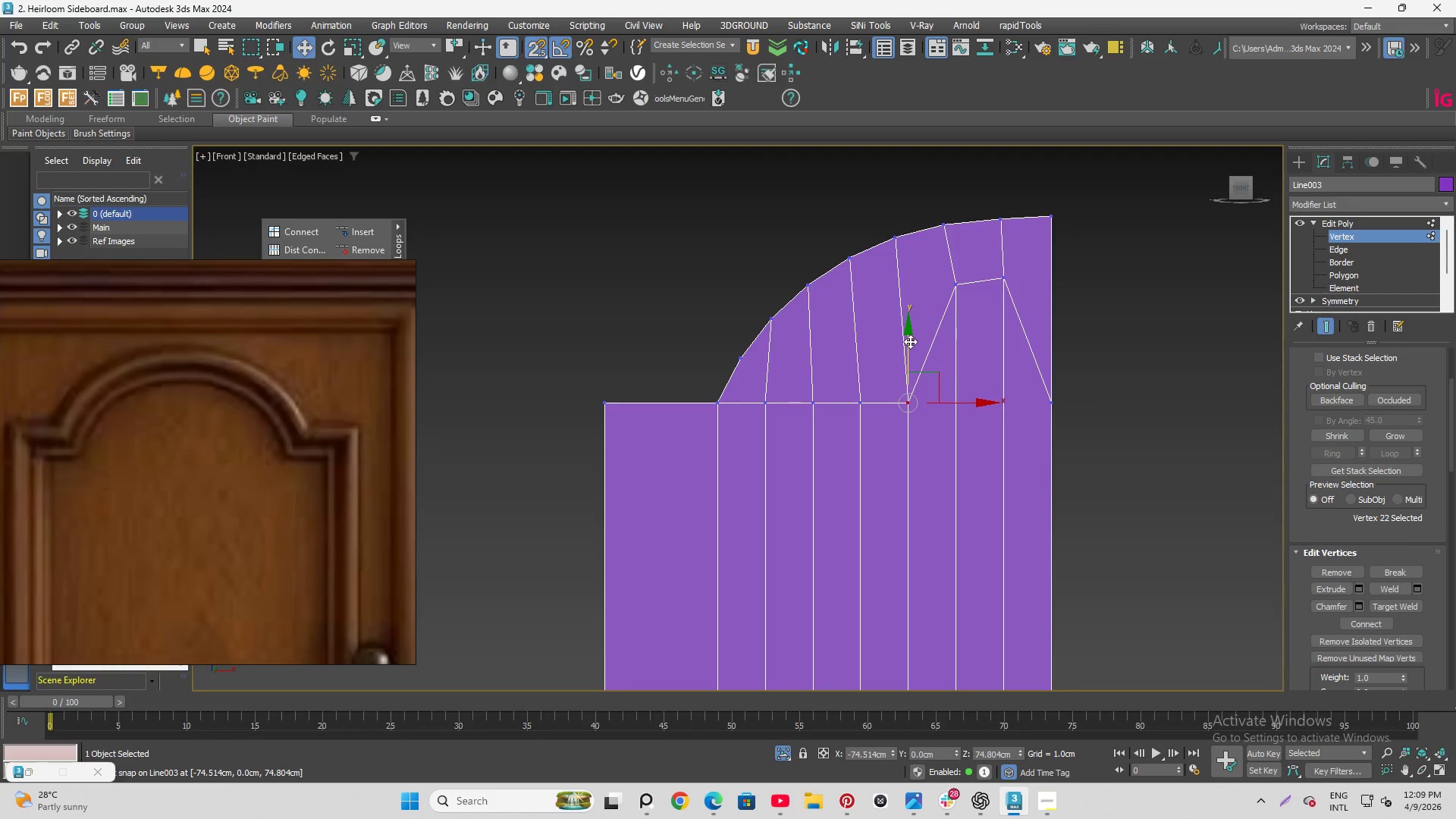 
left_click_drag(start_coordinate=[910, 341], to_coordinate=[900, 295])
 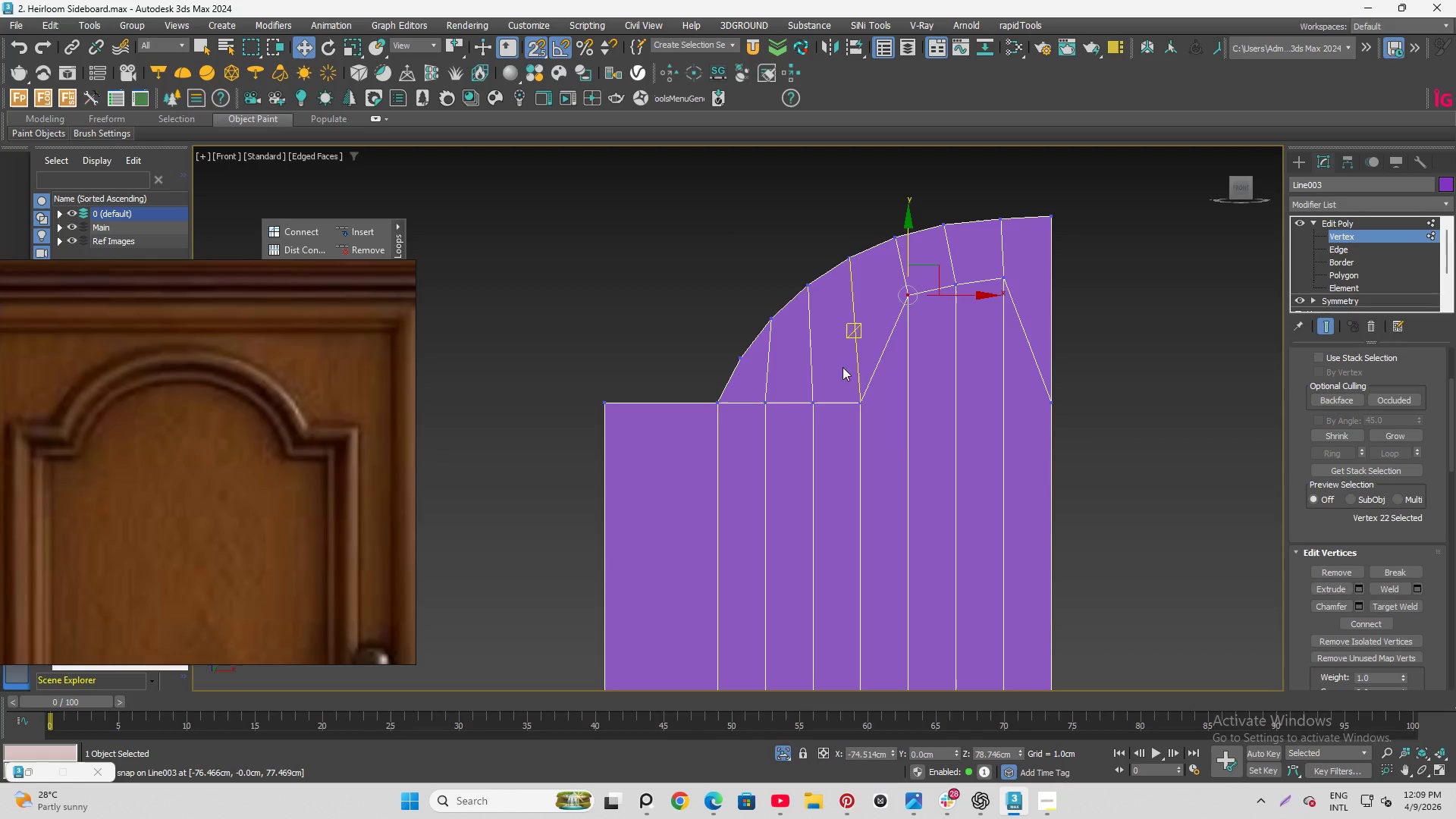 
left_click_drag(start_coordinate=[845, 369], to_coordinate=[893, 442])
 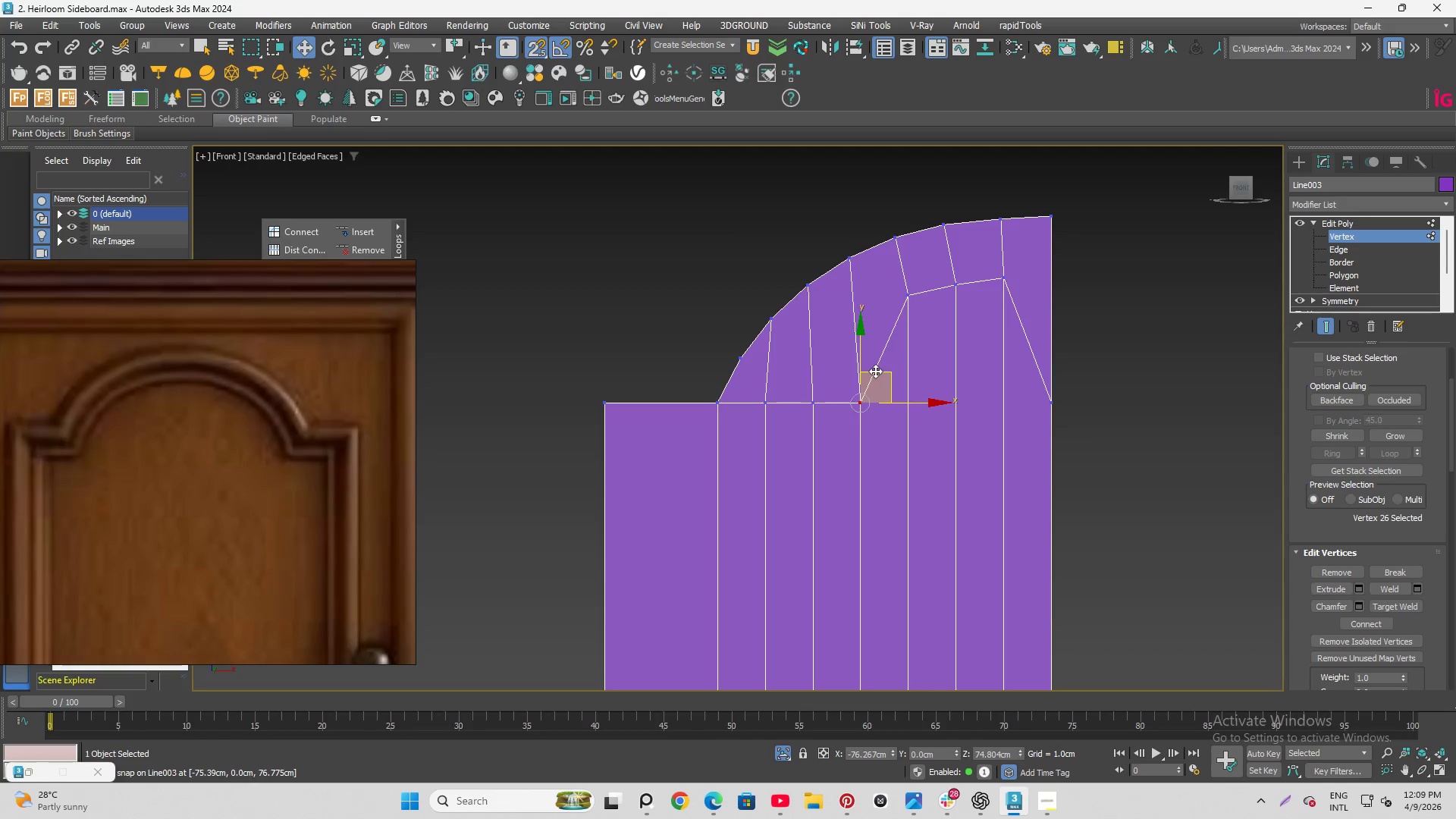 
key(S)
 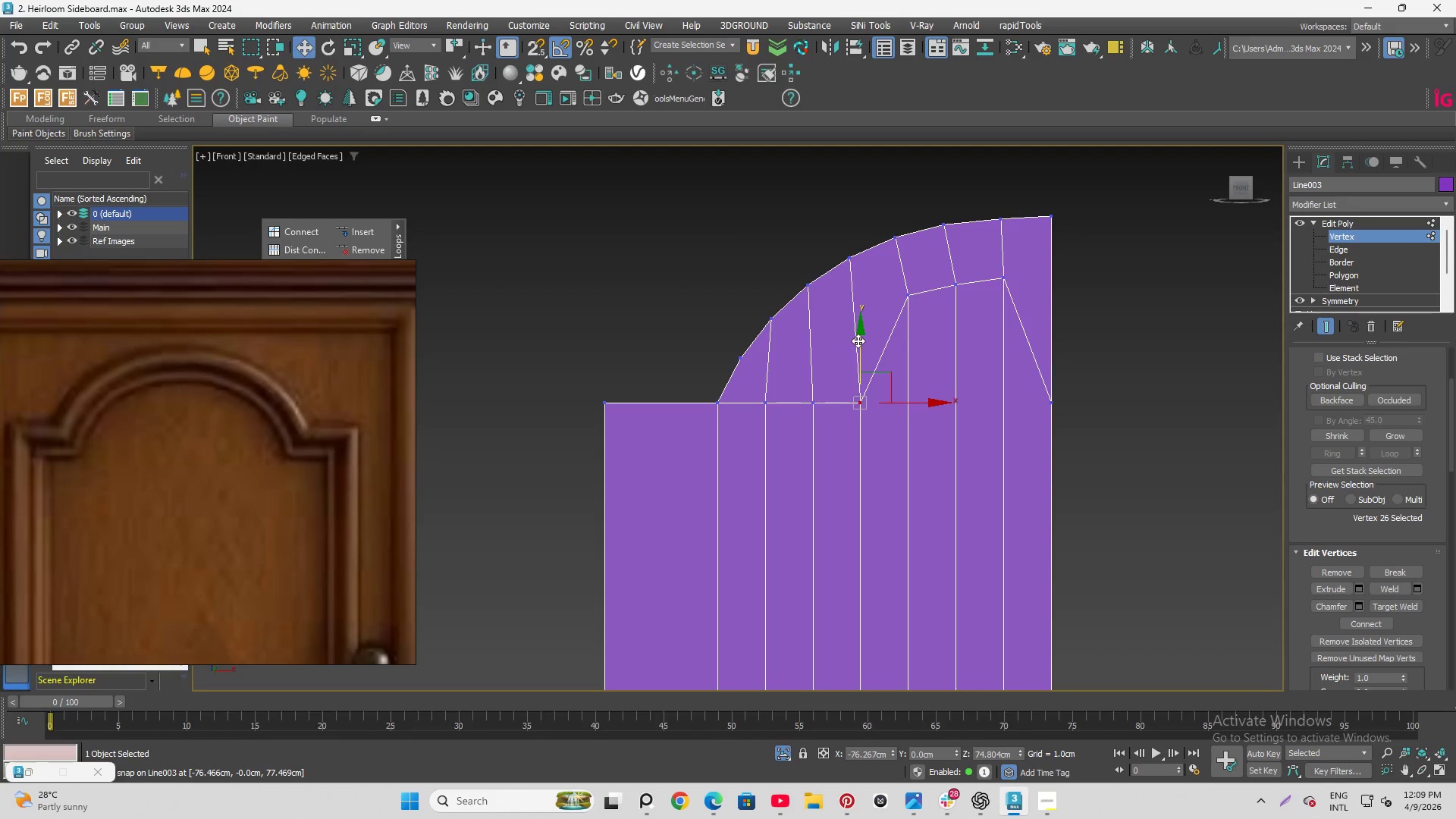 
left_click_drag(start_coordinate=[858, 340], to_coordinate=[851, 249])
 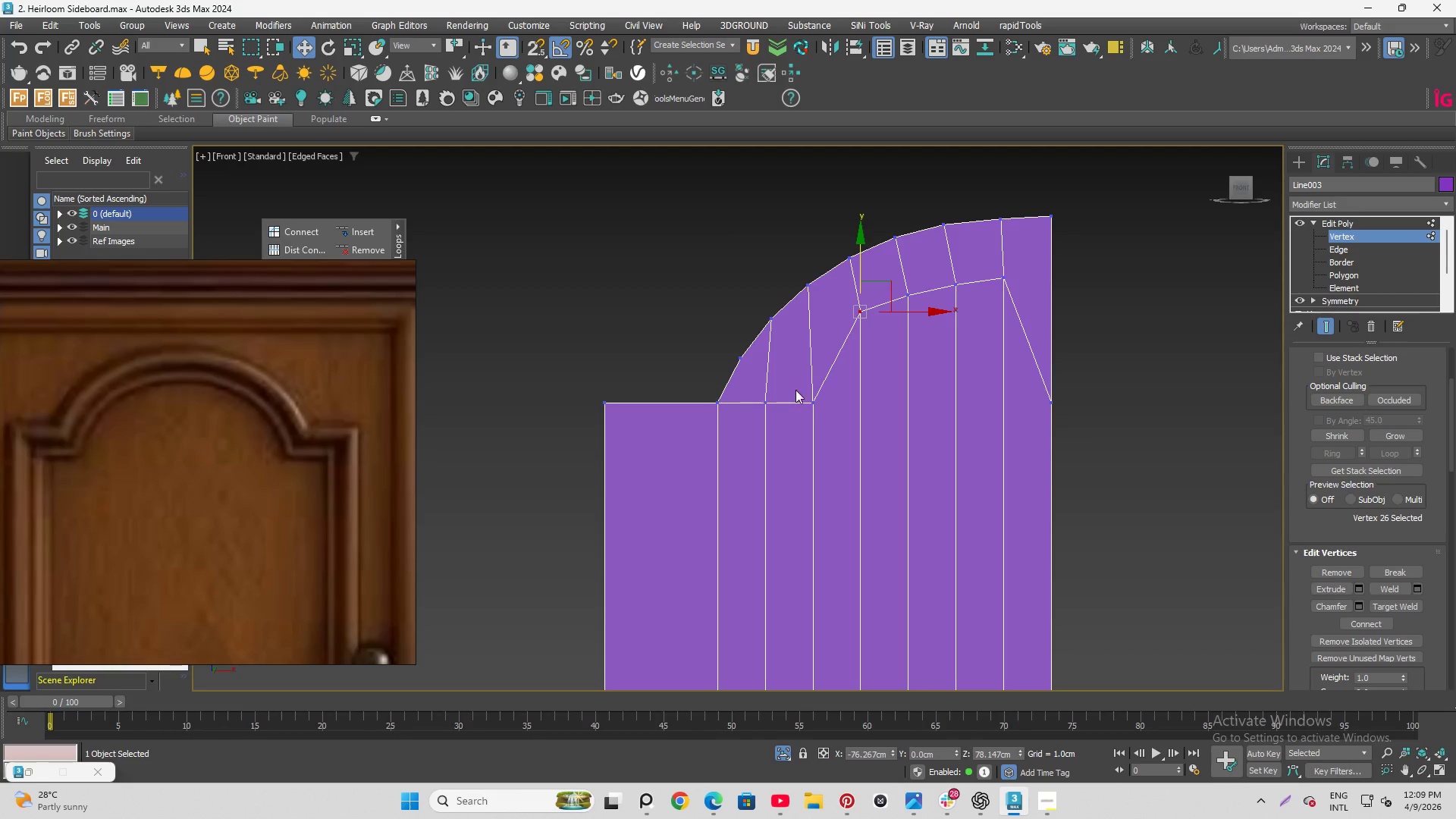 
scroll: coordinate [814, 342], scroll_direction: none, amount: 0.0
 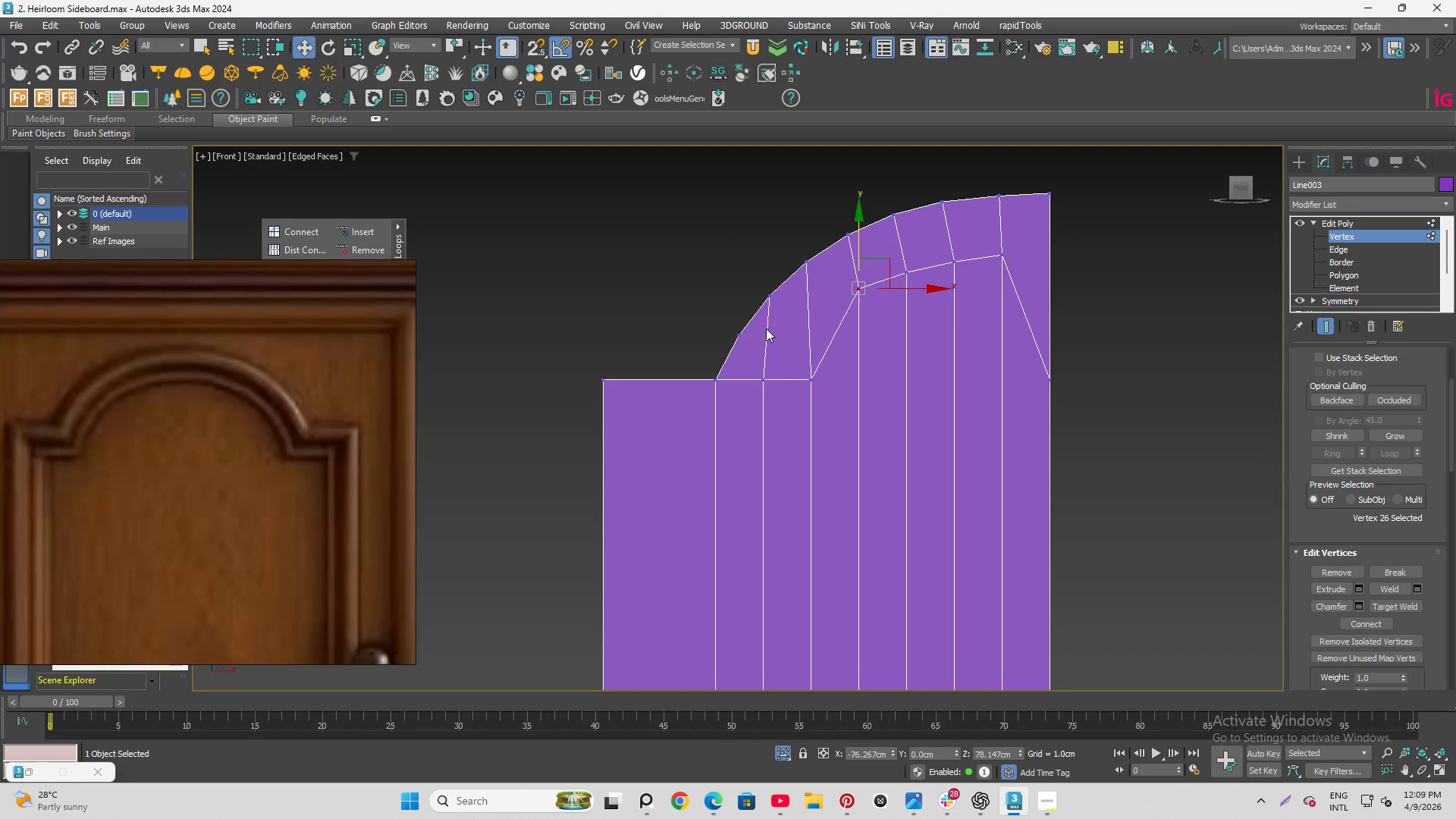 
left_click_drag(start_coordinate=[799, 348], to_coordinate=[832, 406])
 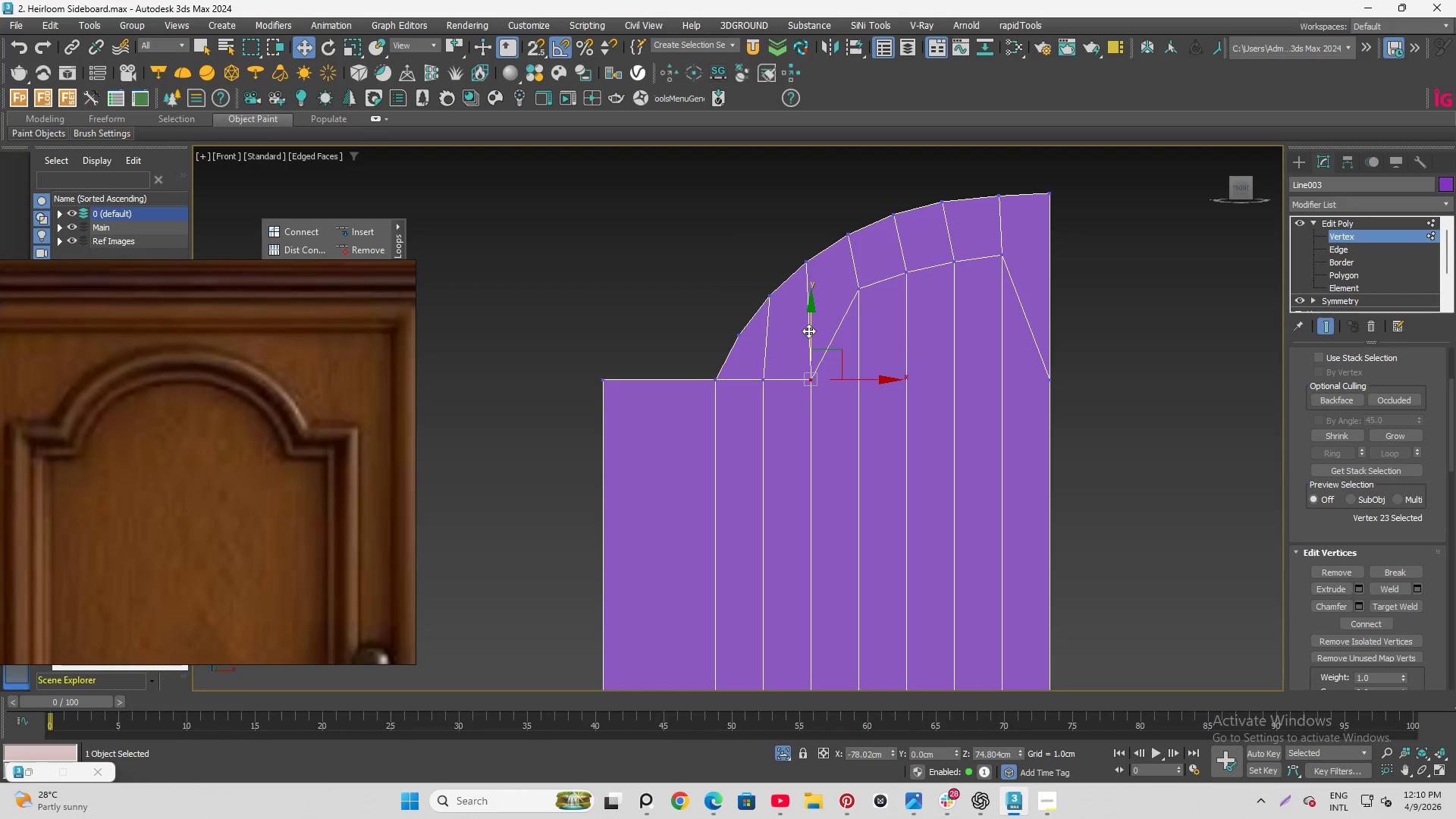 
left_click_drag(start_coordinate=[808, 331], to_coordinate=[791, 279])
 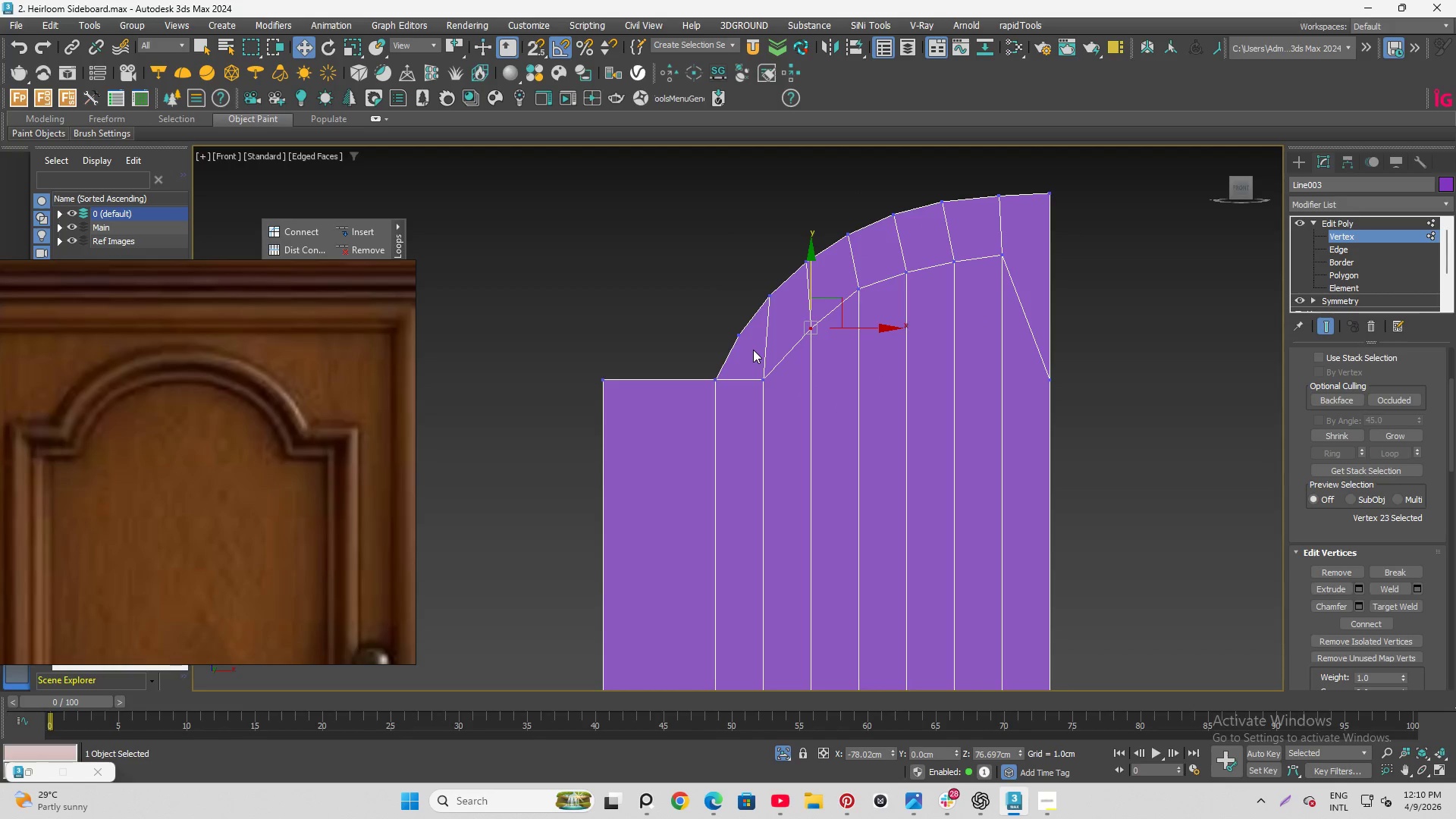 
left_click_drag(start_coordinate=[753, 353], to_coordinate=[810, 432])
 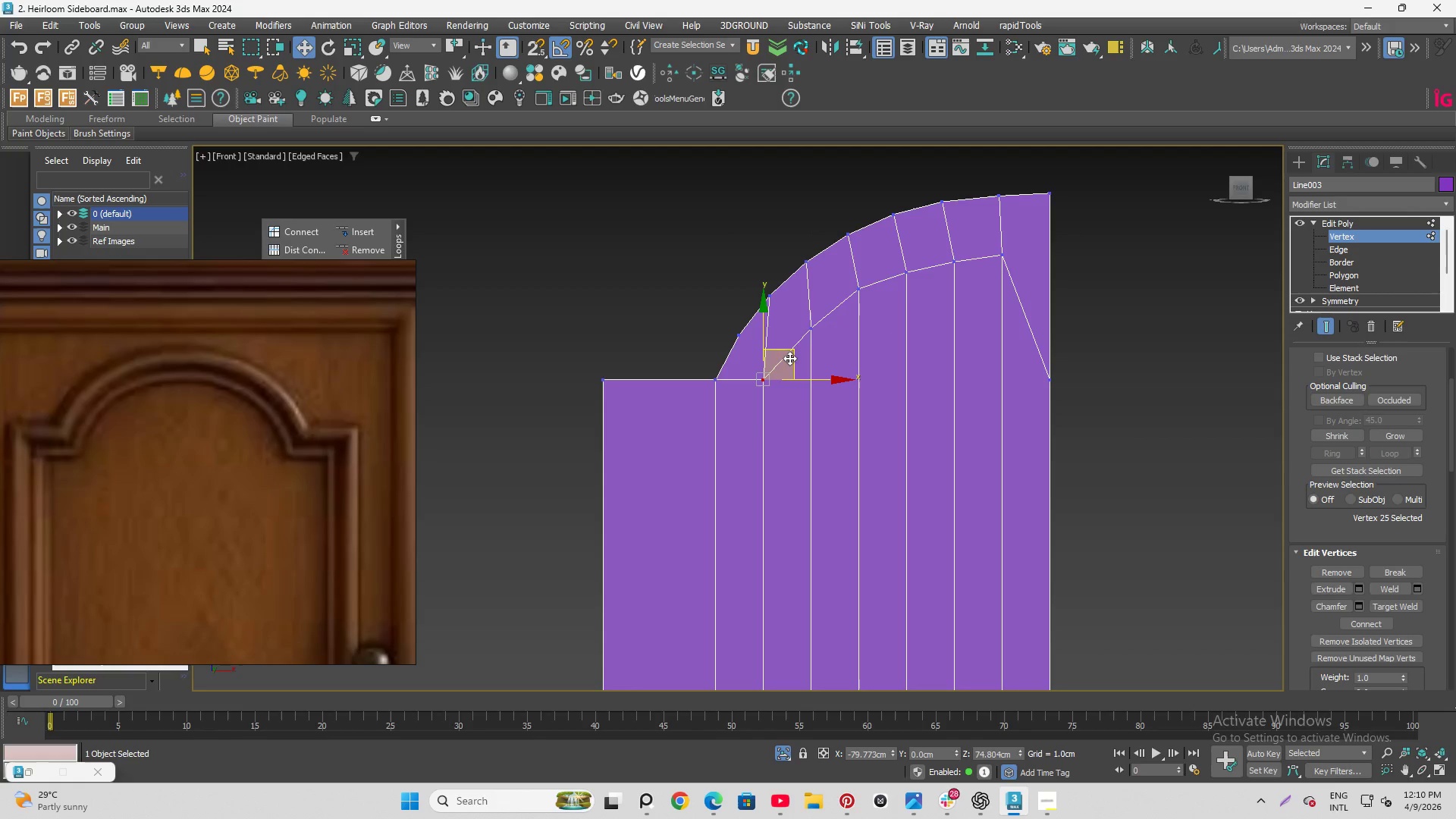 
left_click_drag(start_coordinate=[789, 356], to_coordinate=[793, 334])
 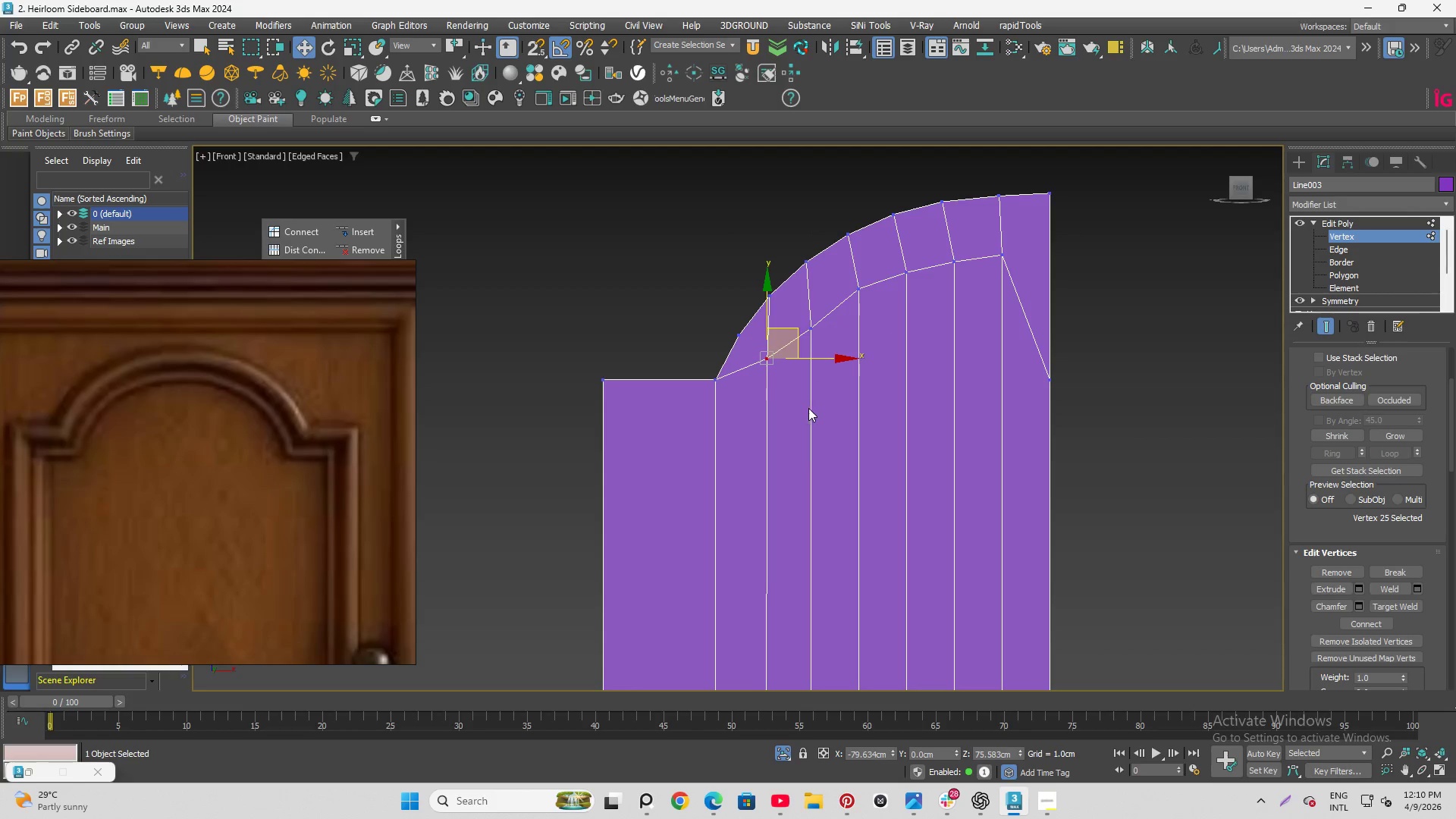 
key(Control+ControlLeft)
 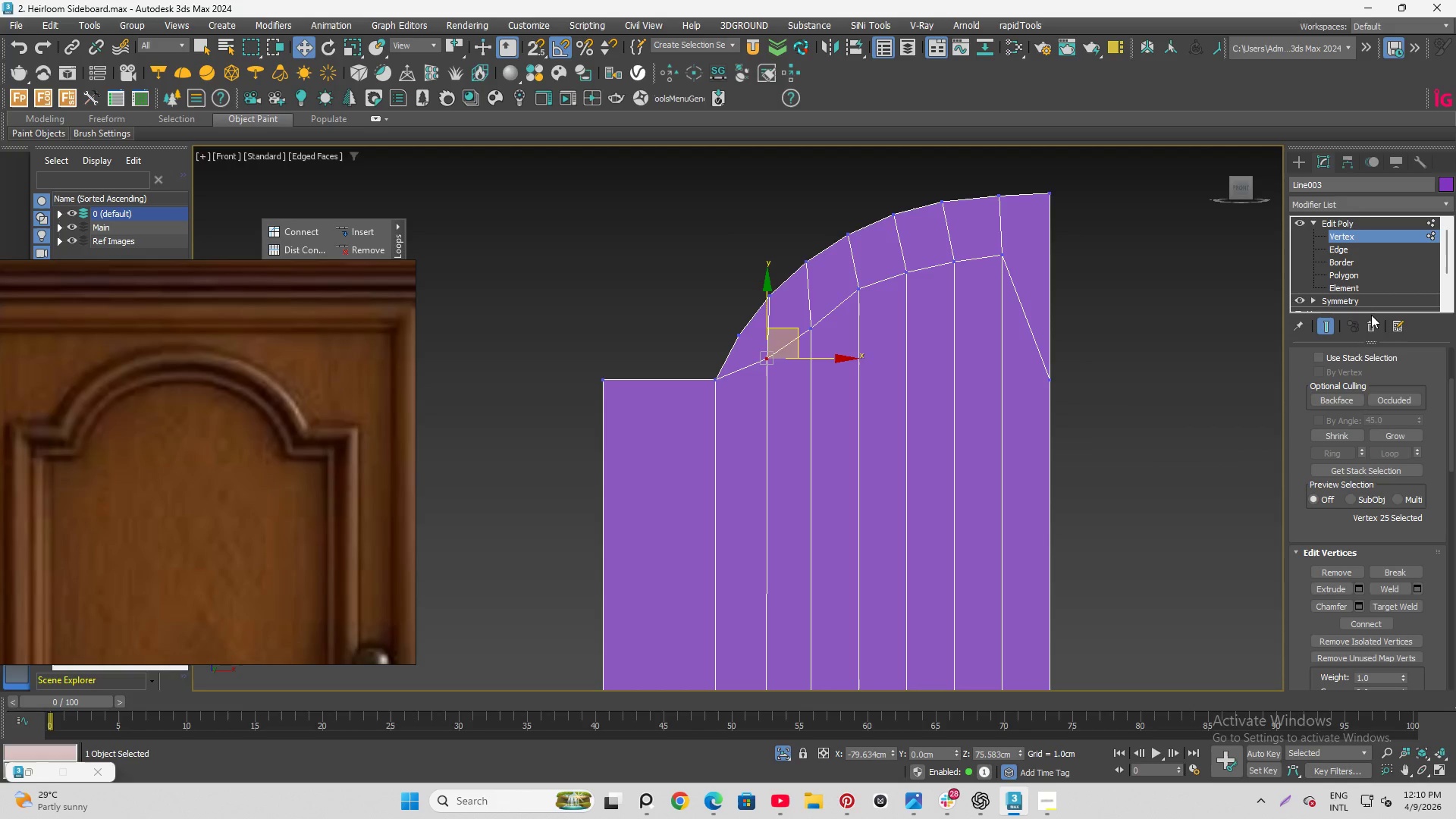 
left_click([1348, 250])
 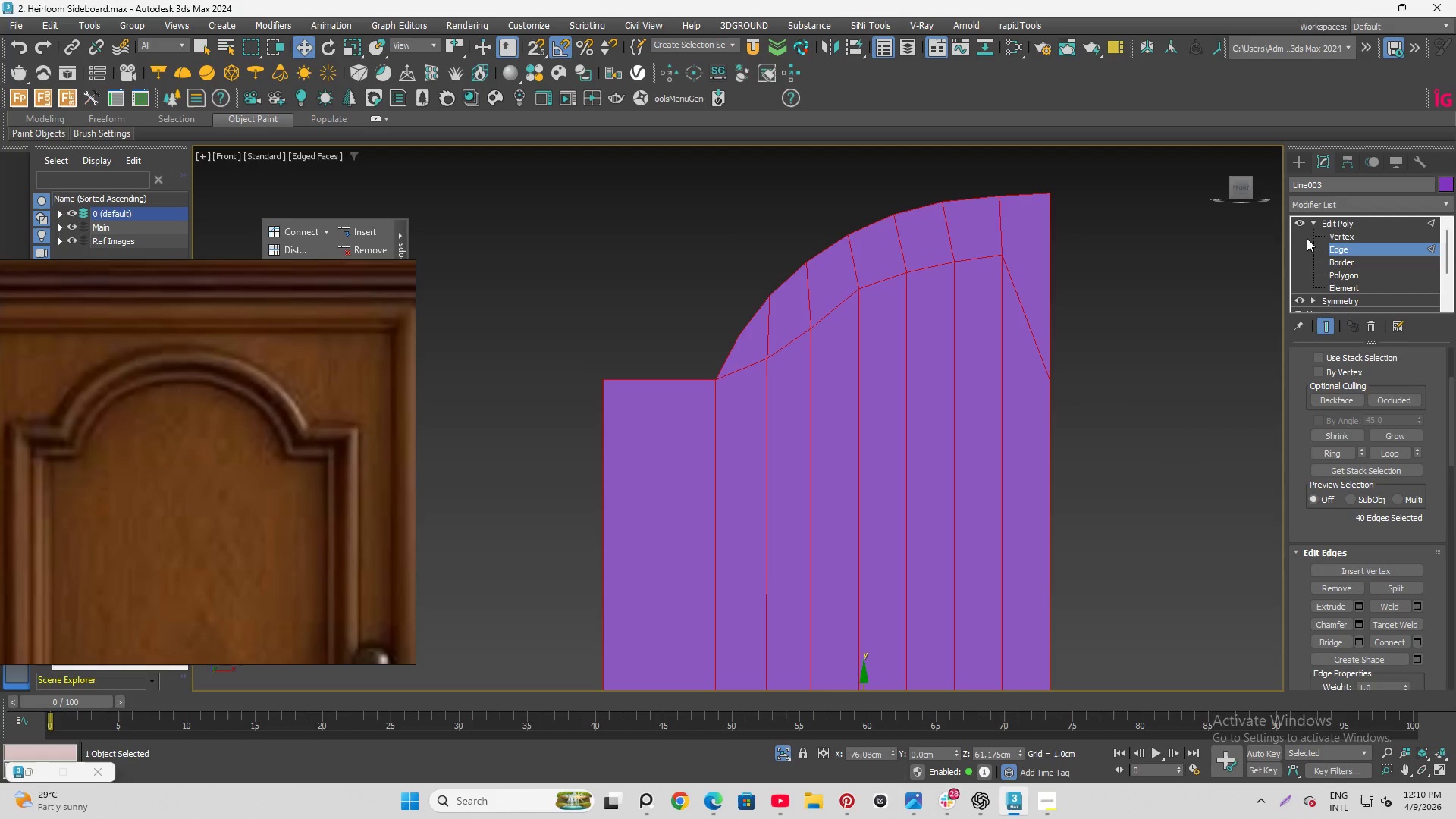 
left_click([1345, 231])
 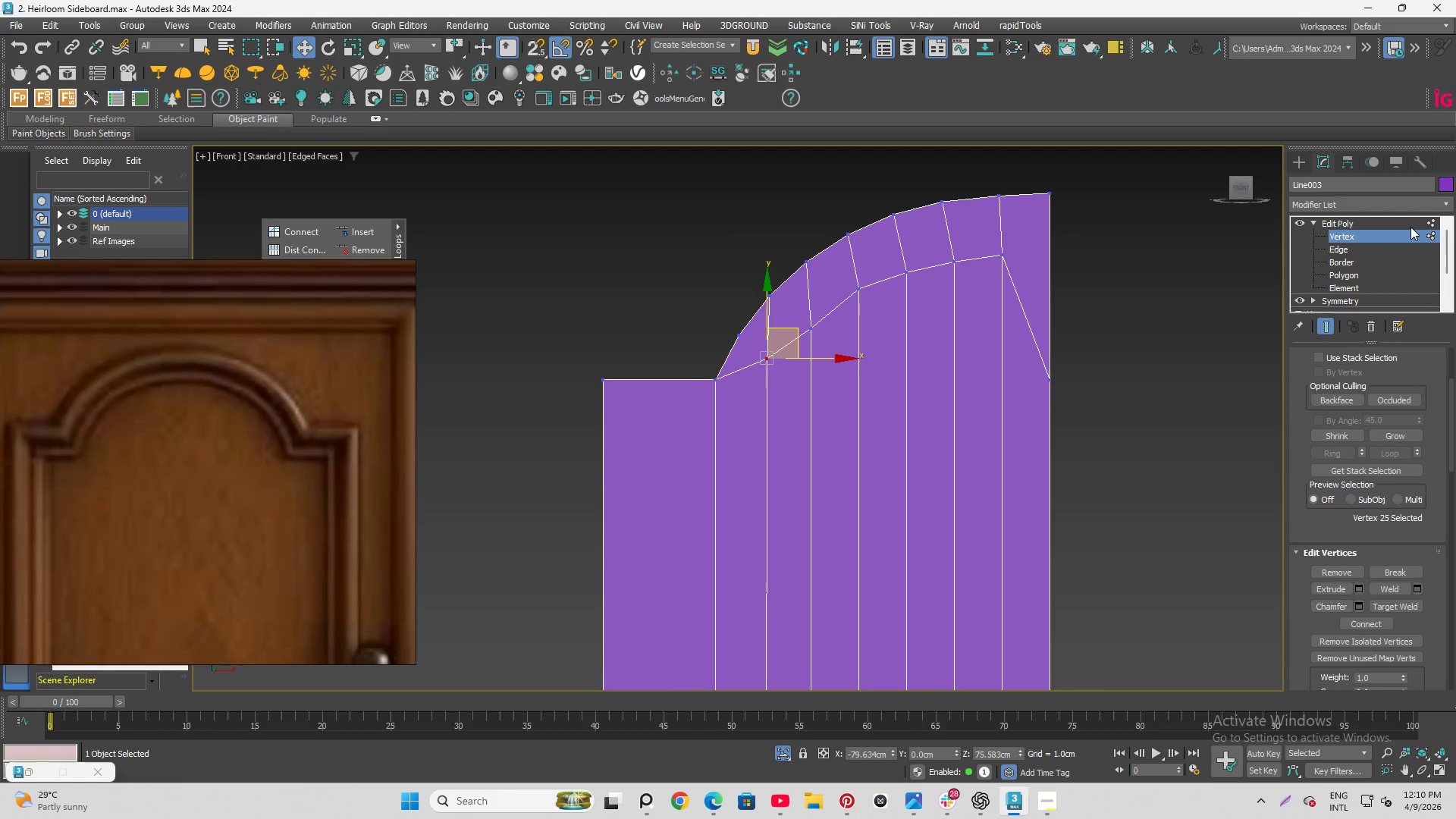 
left_click([1360, 243])
 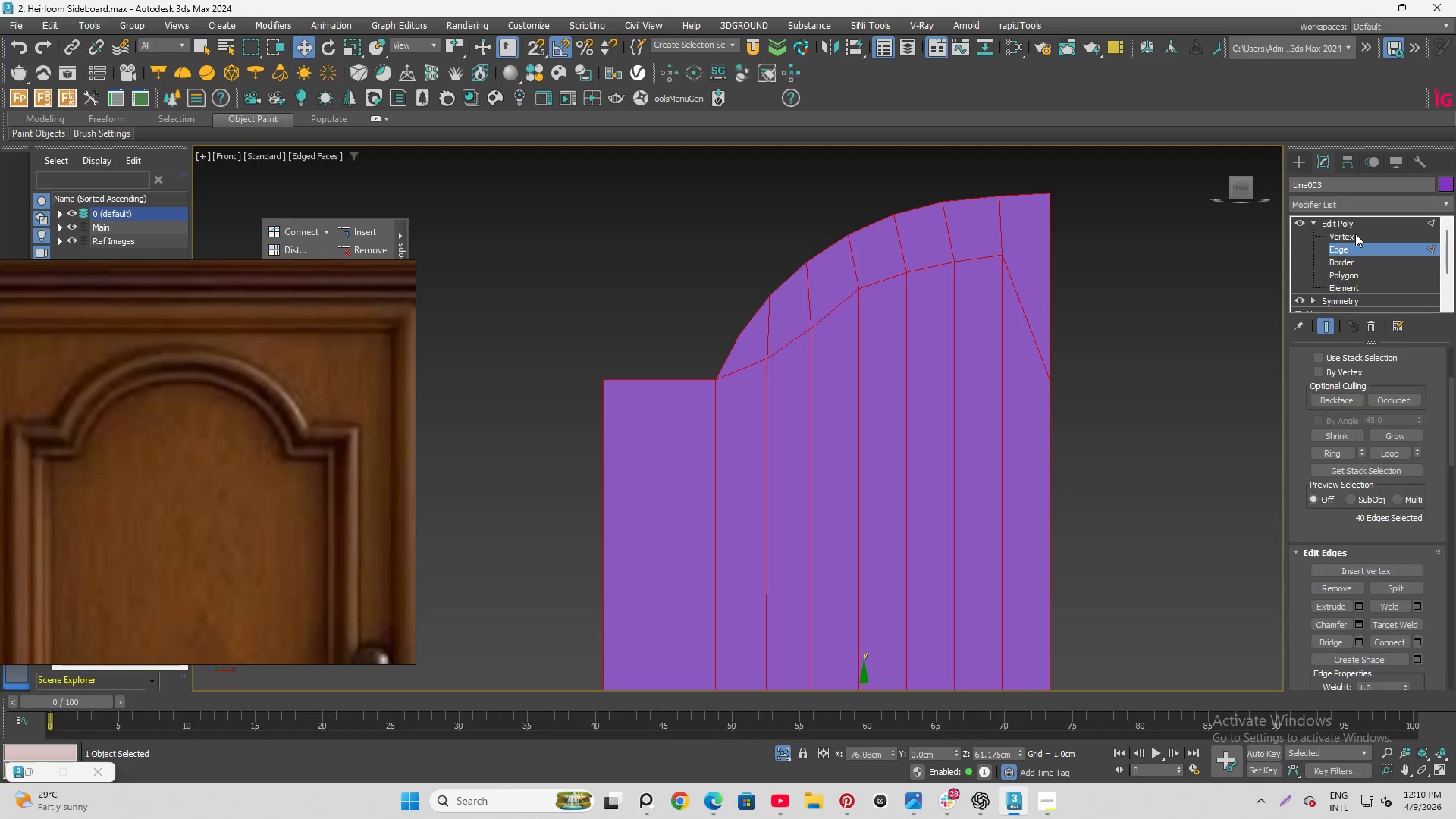 
key(Control+Z)
 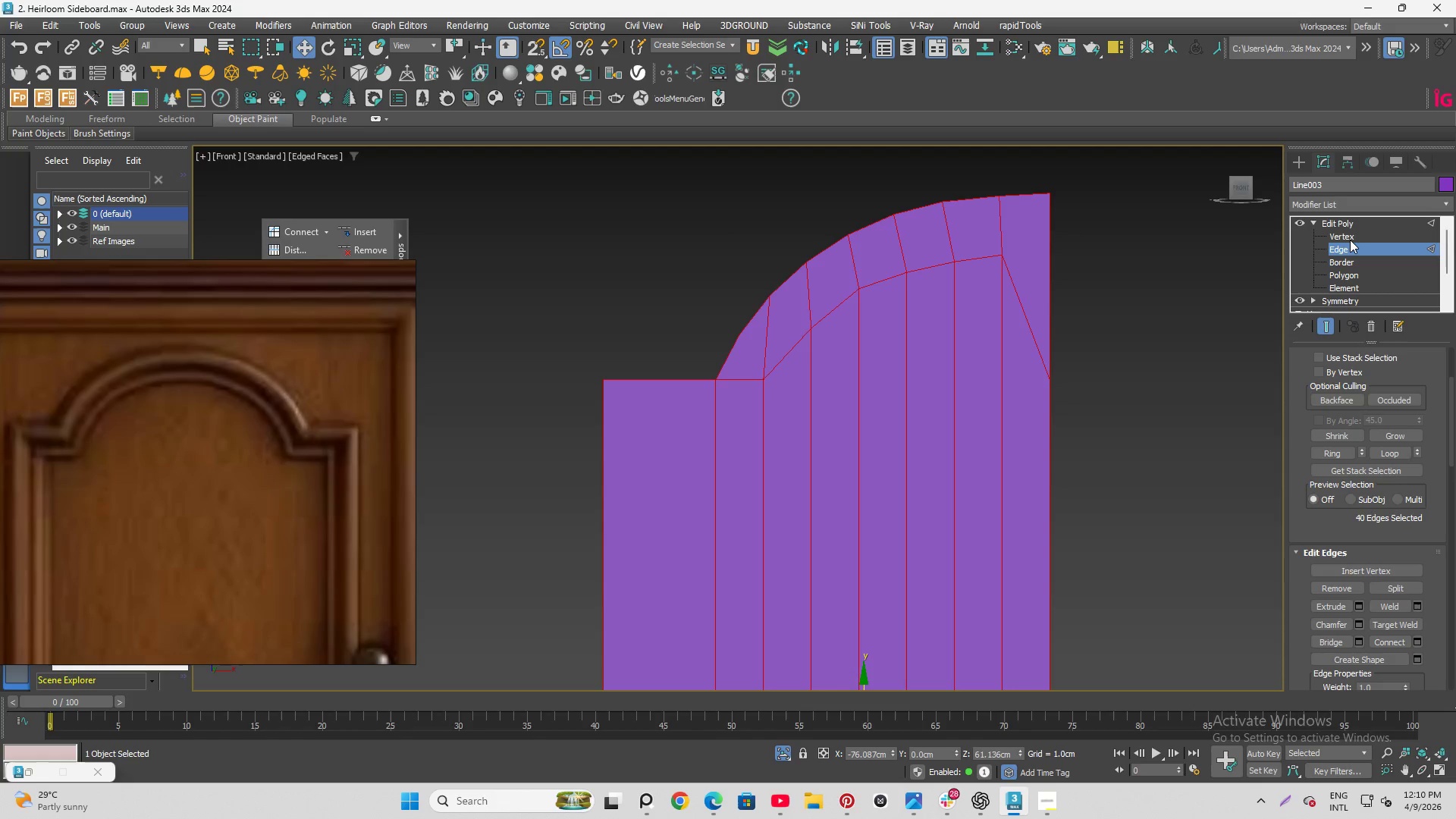 
key(Control+Z)
 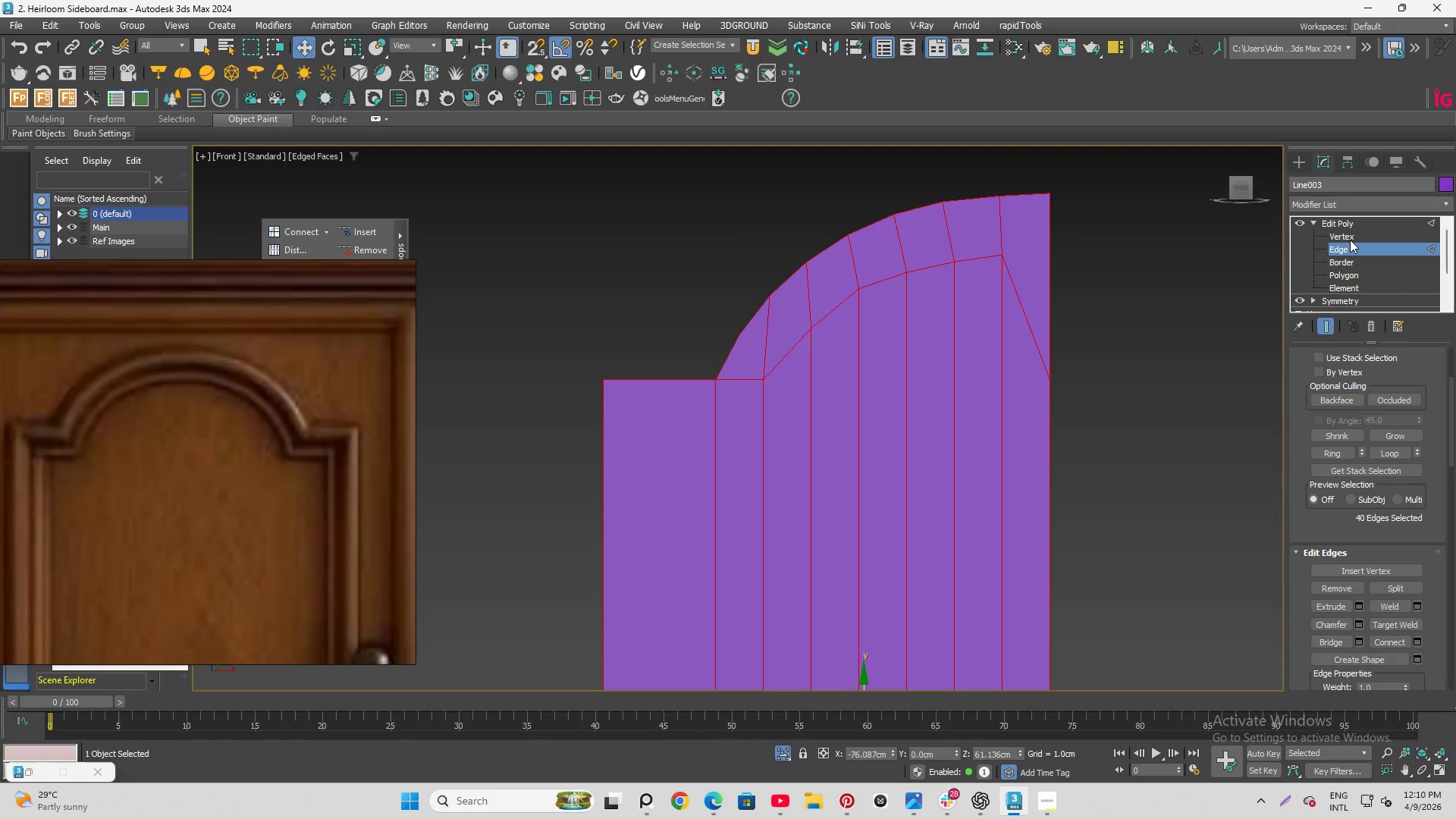 
key(Control+Z)
 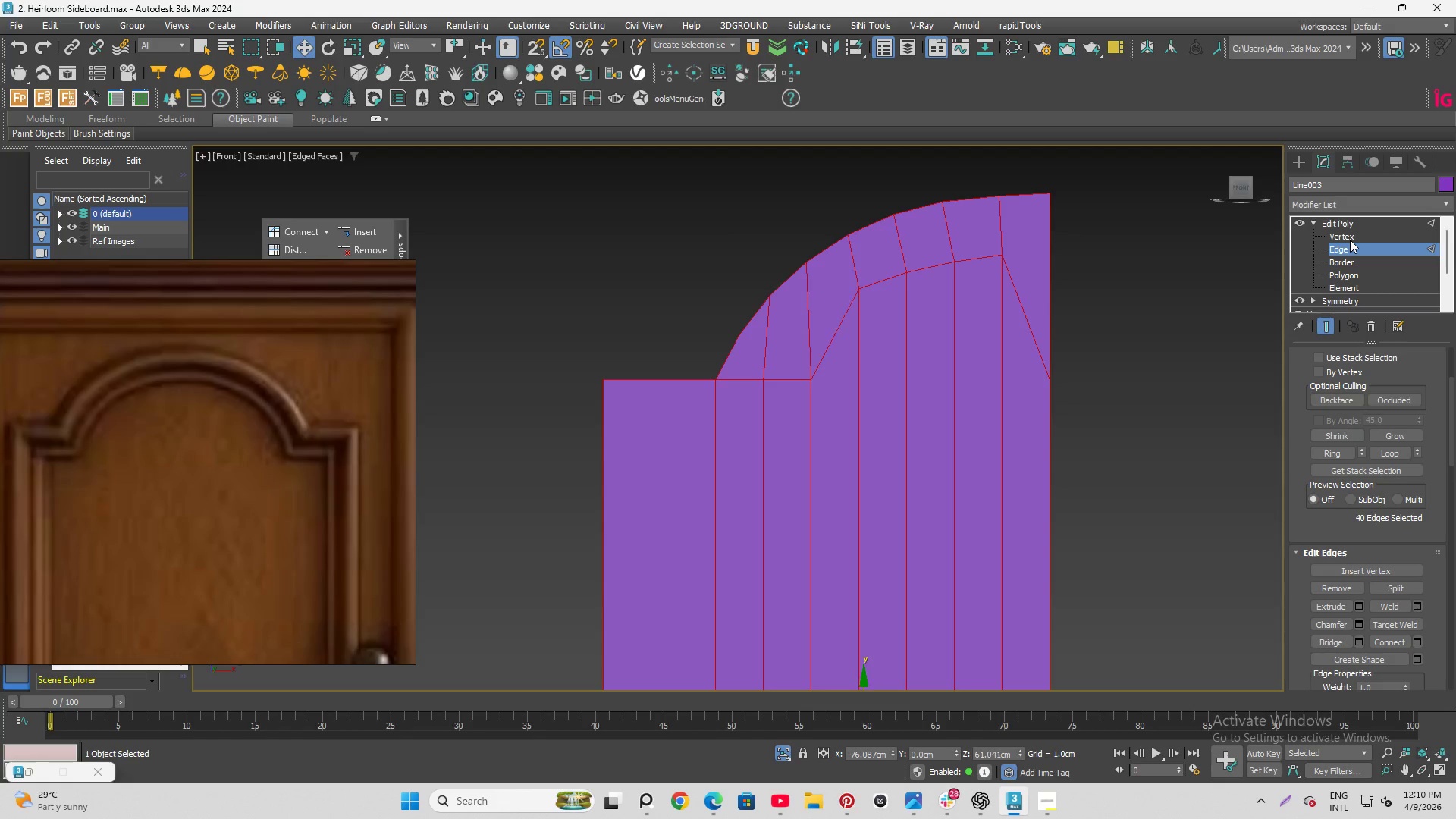 
key(Control+Z)
 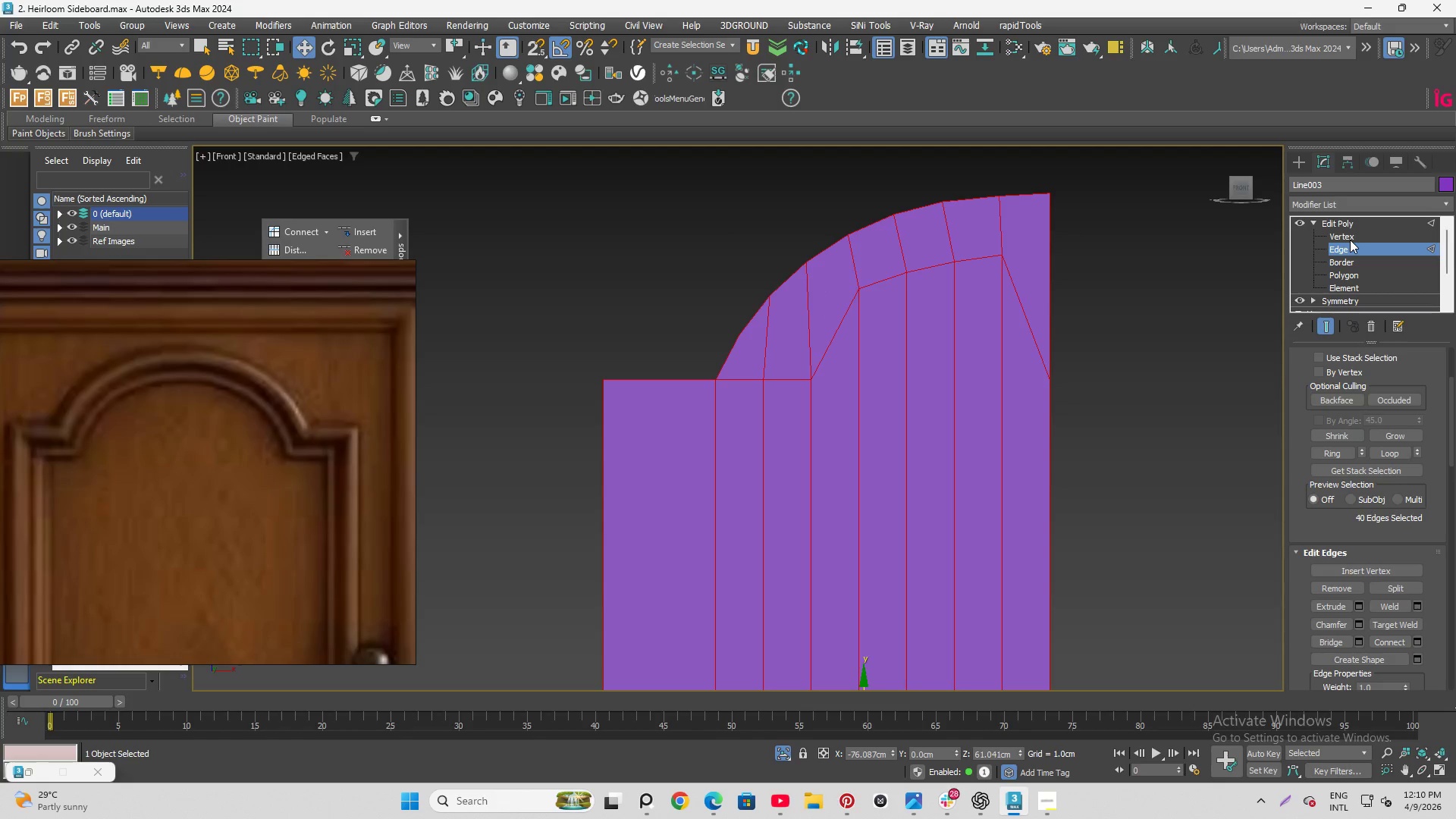 
key(Control+Z)
 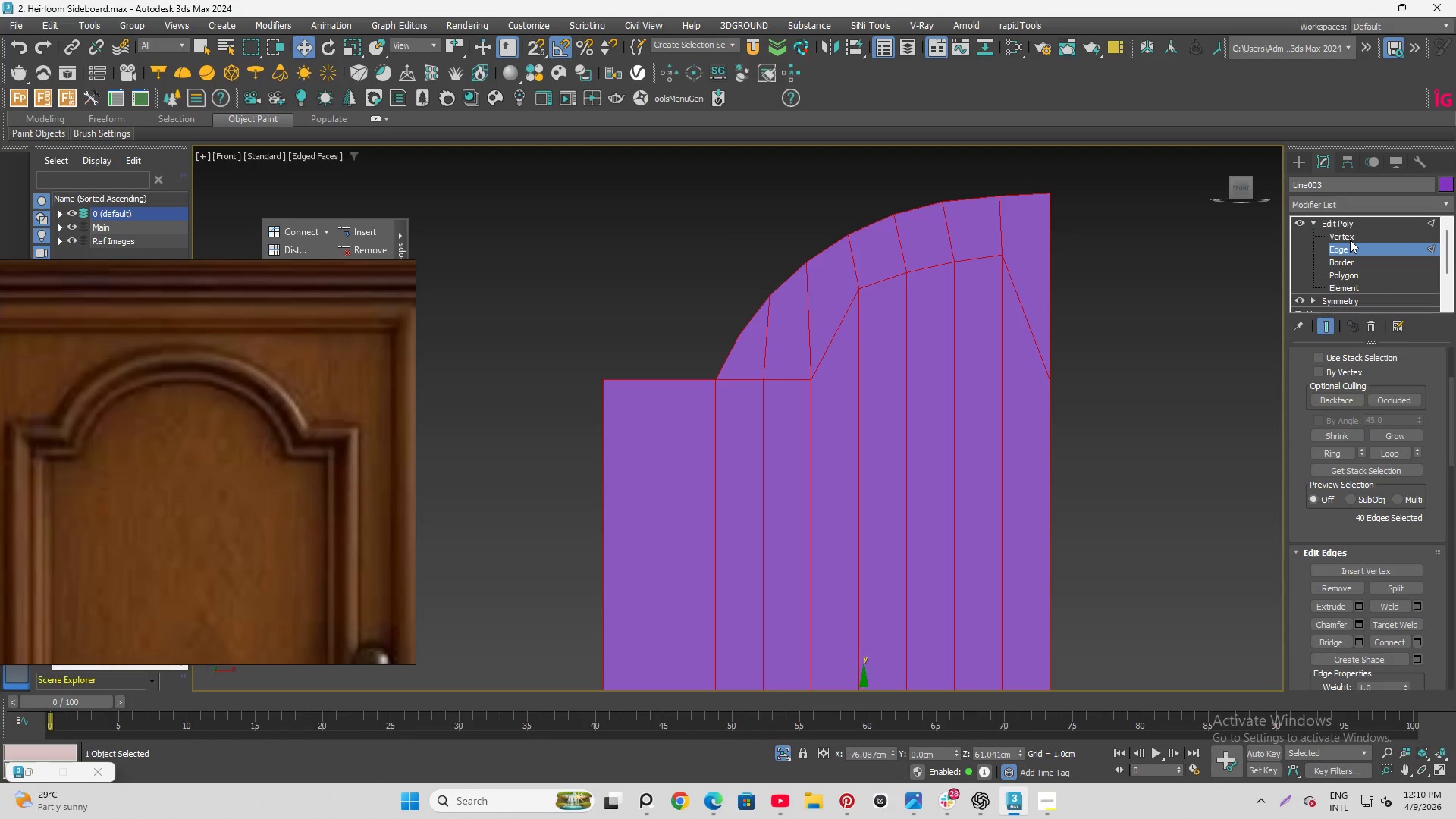 
key(Control+Z)
 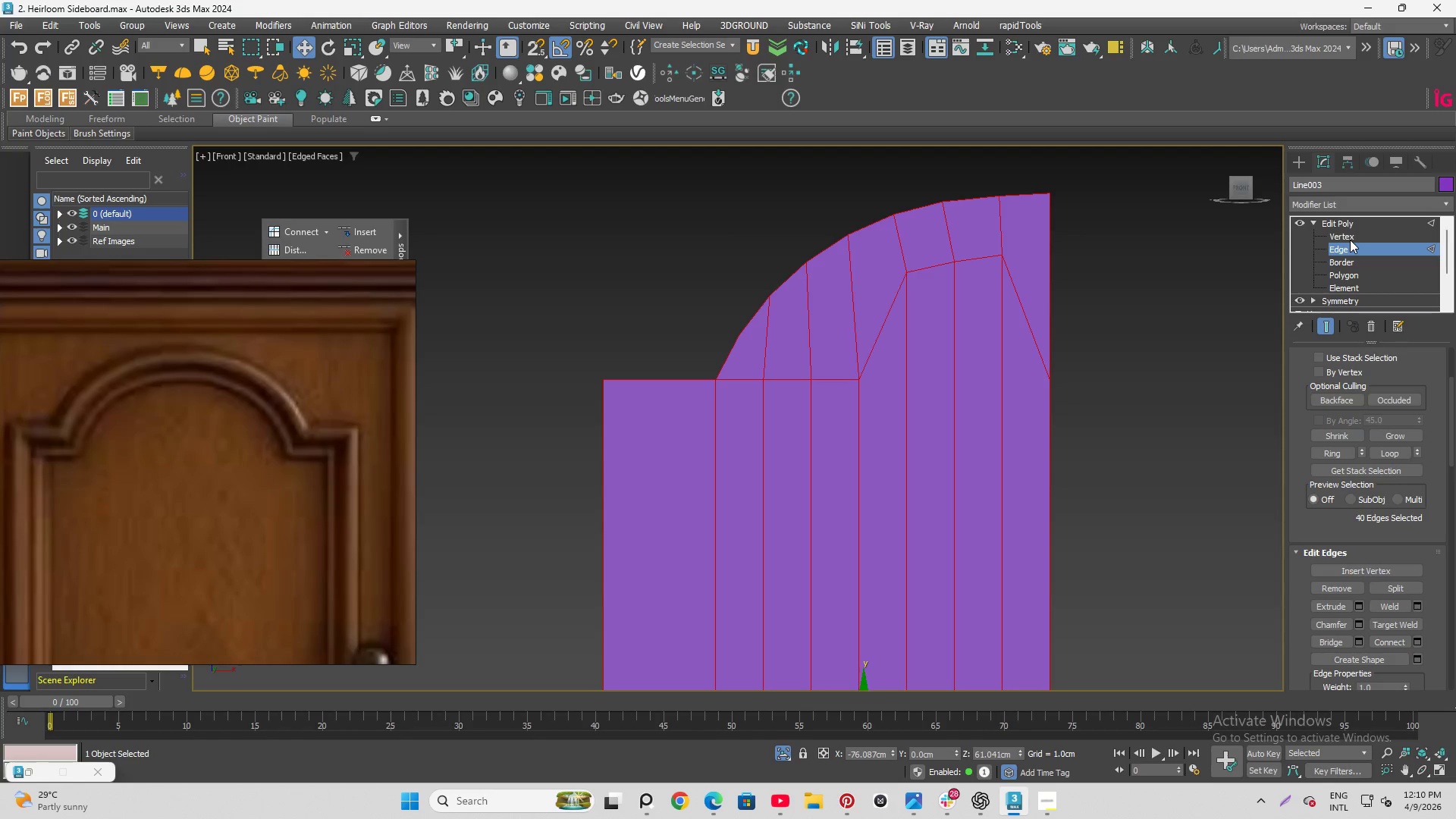 
key(Control+Z)
 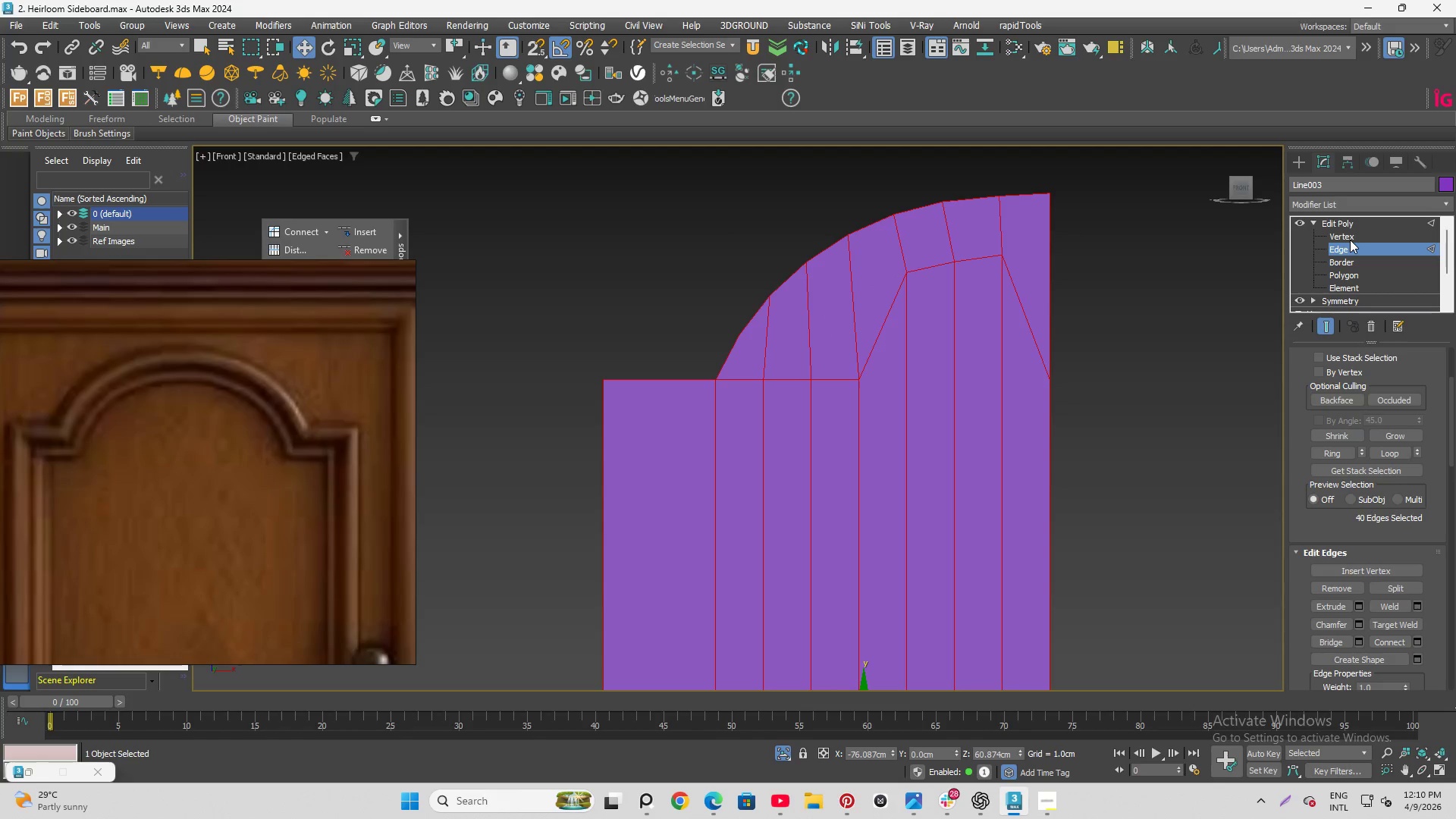 
key(Control+Z)
 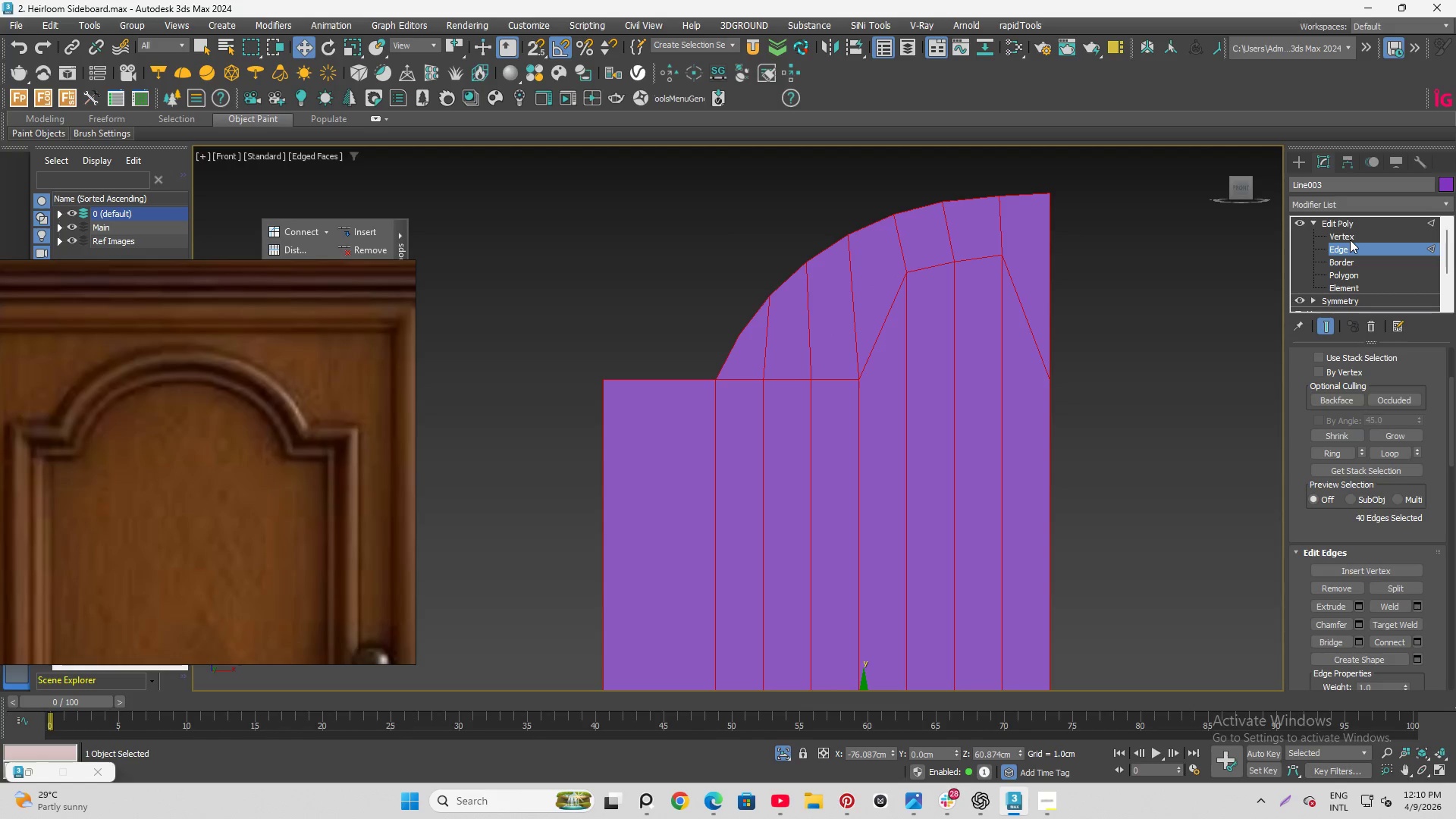 
key(Control+Z)
 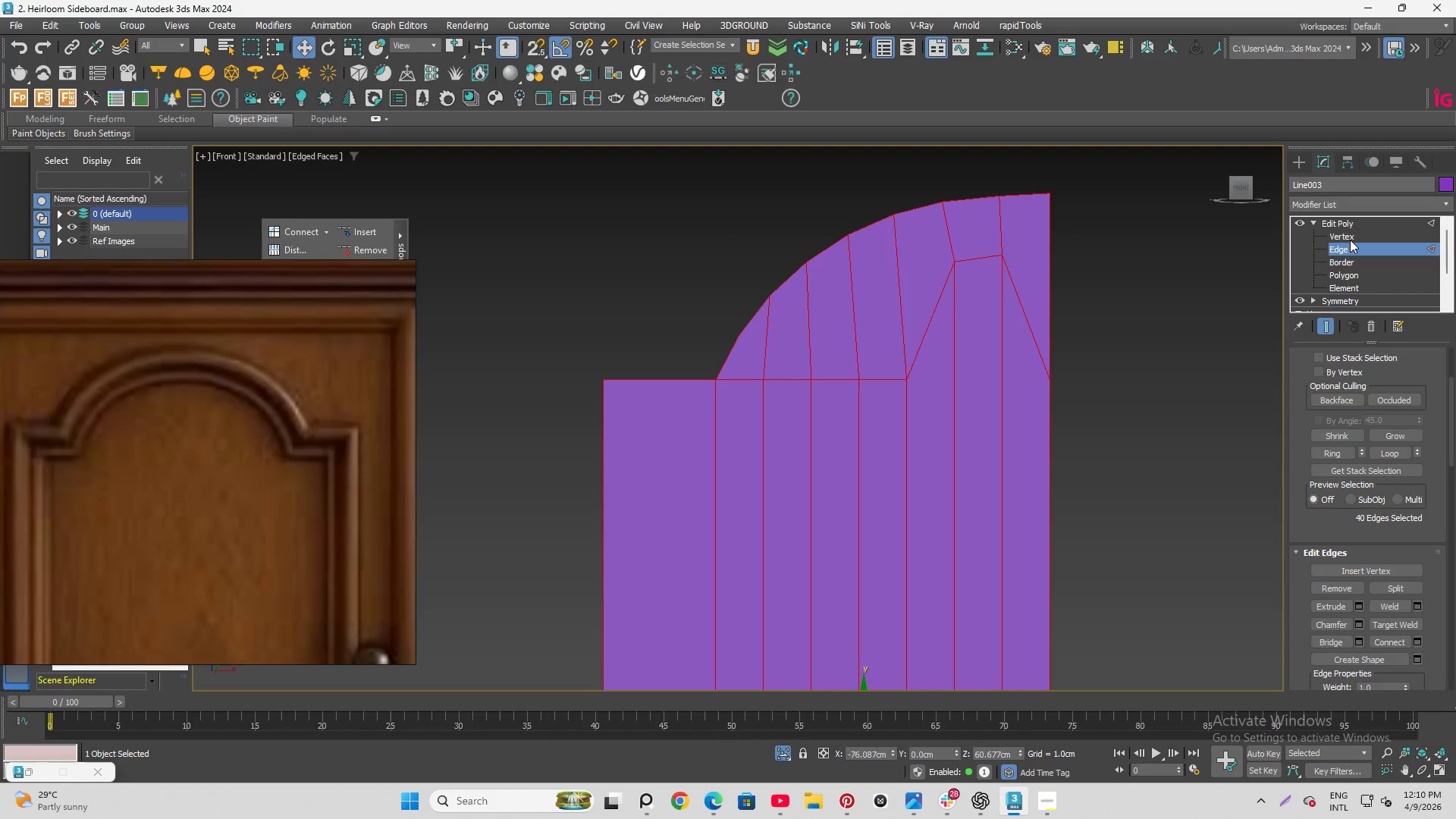 
key(Control+Z)
 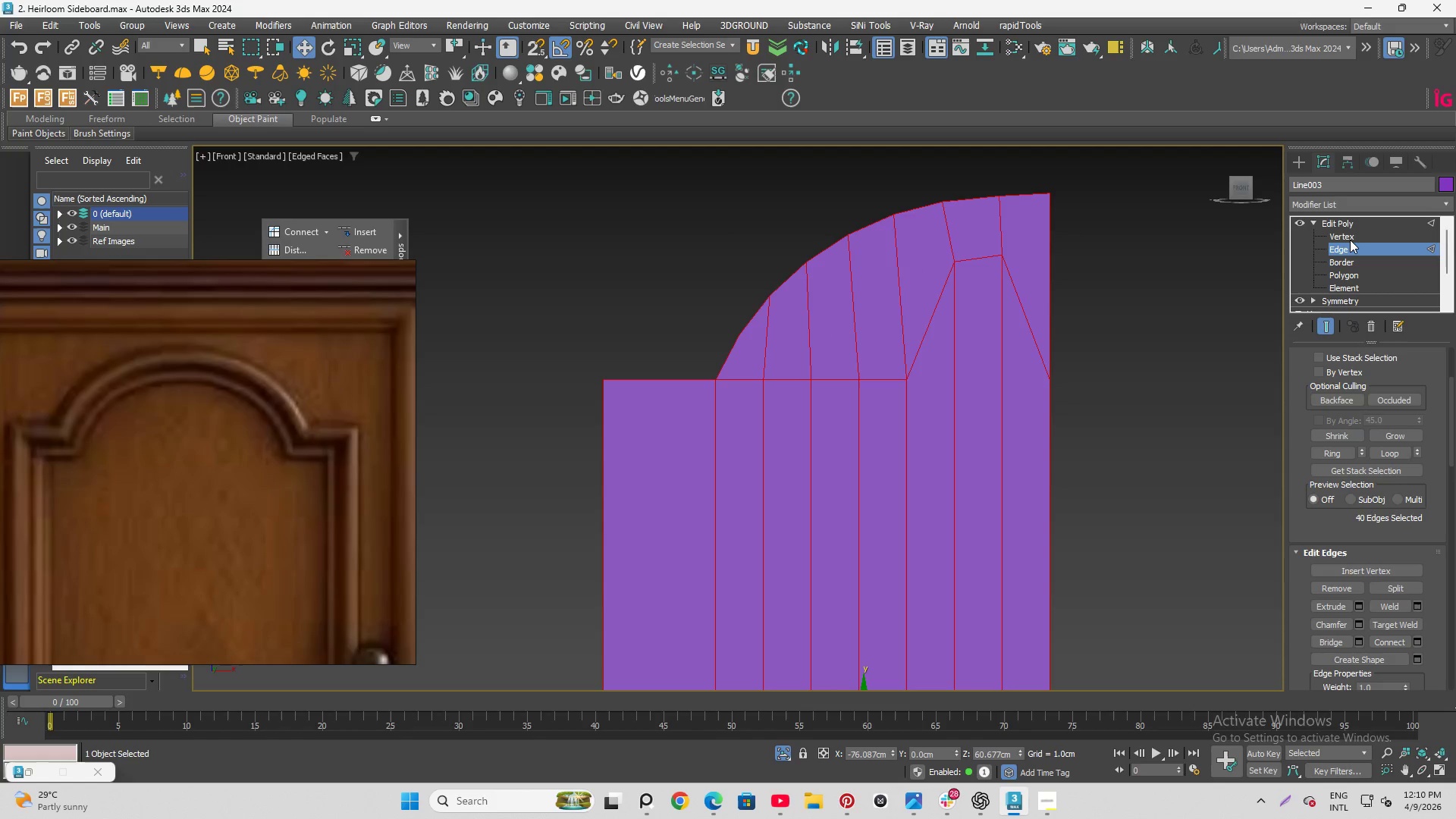 
key(Control+Z)
 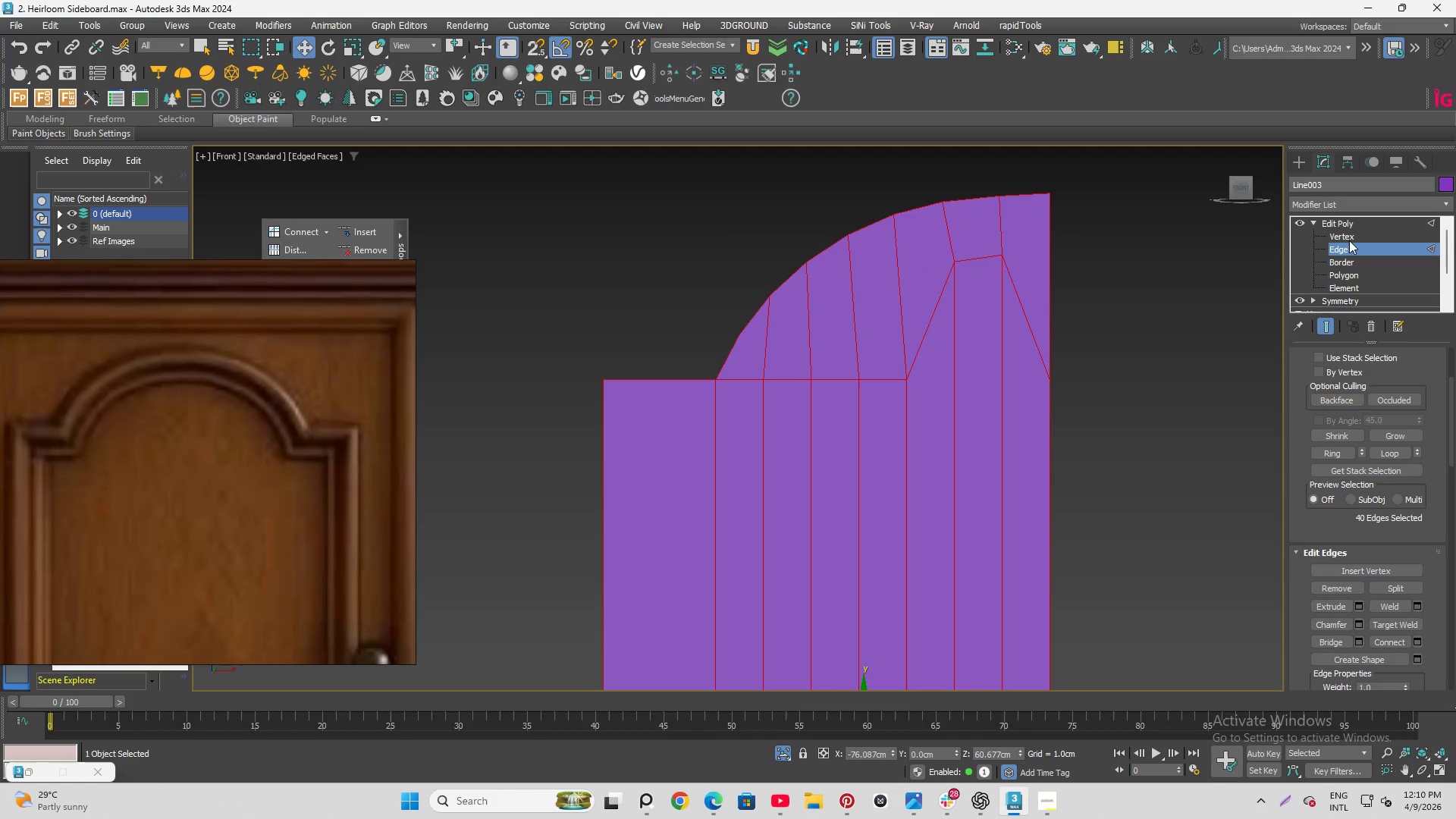 
key(Control+Z)
 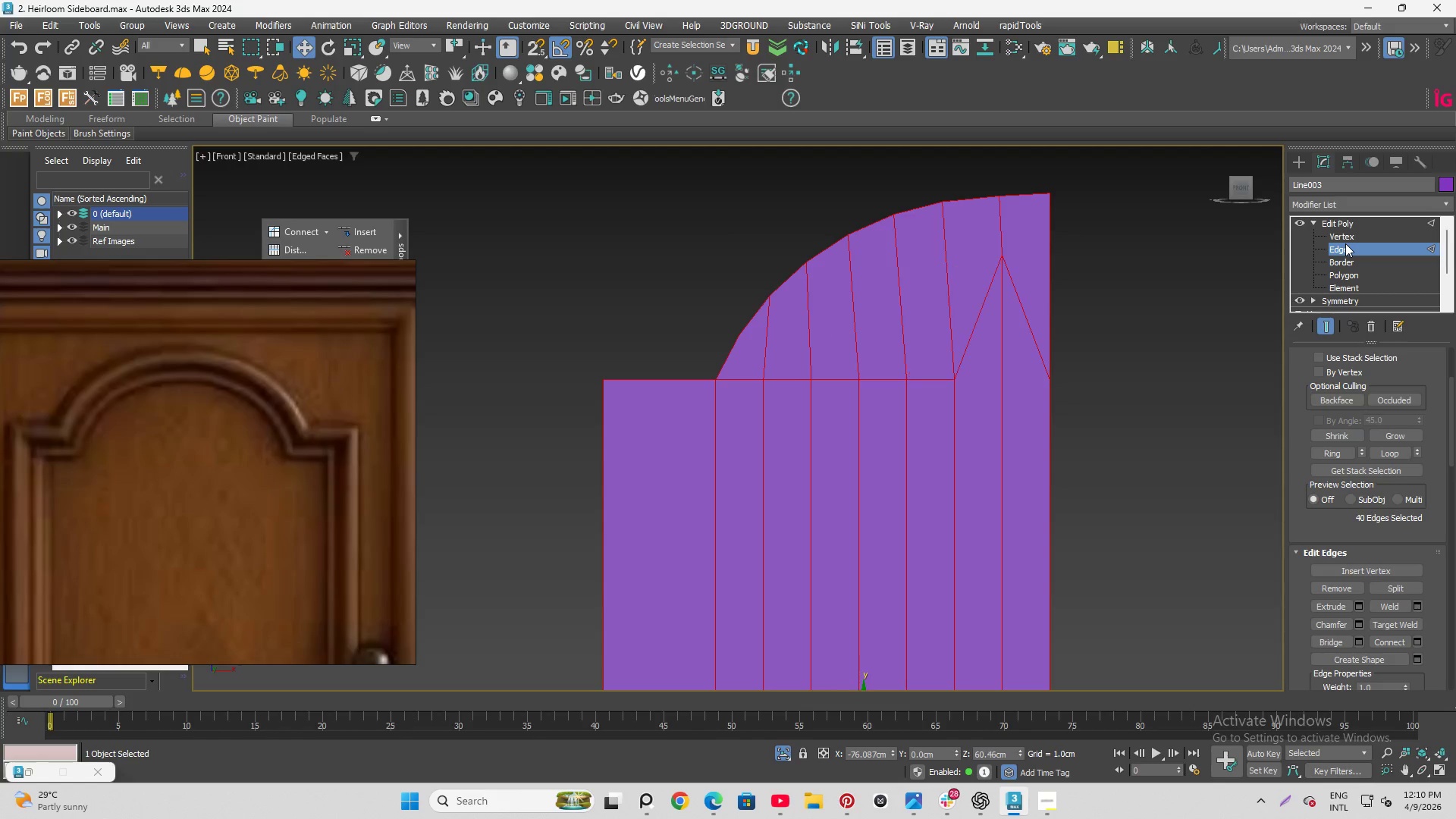 
key(Control+Z)
 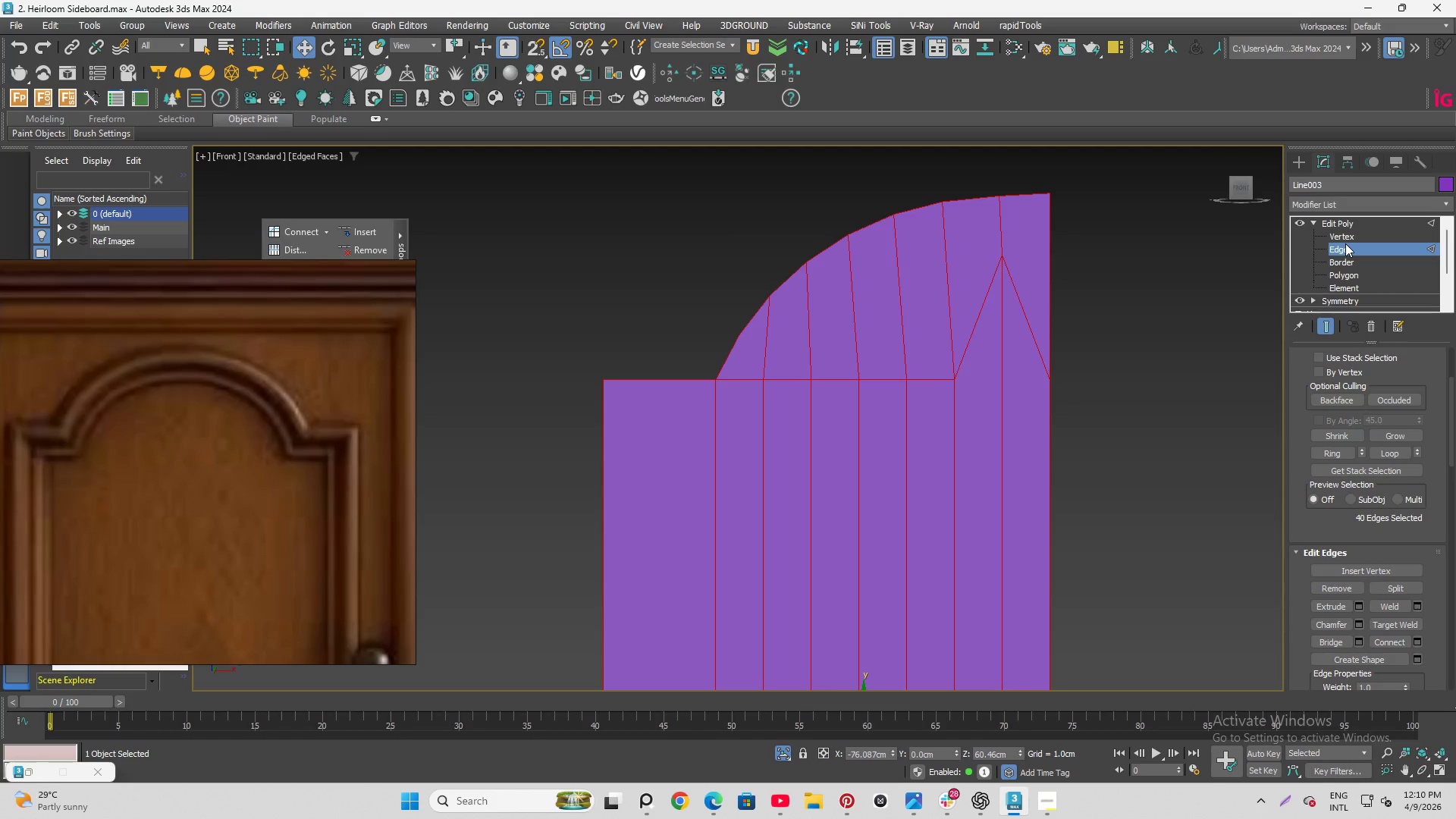 
key(Control+Z)
 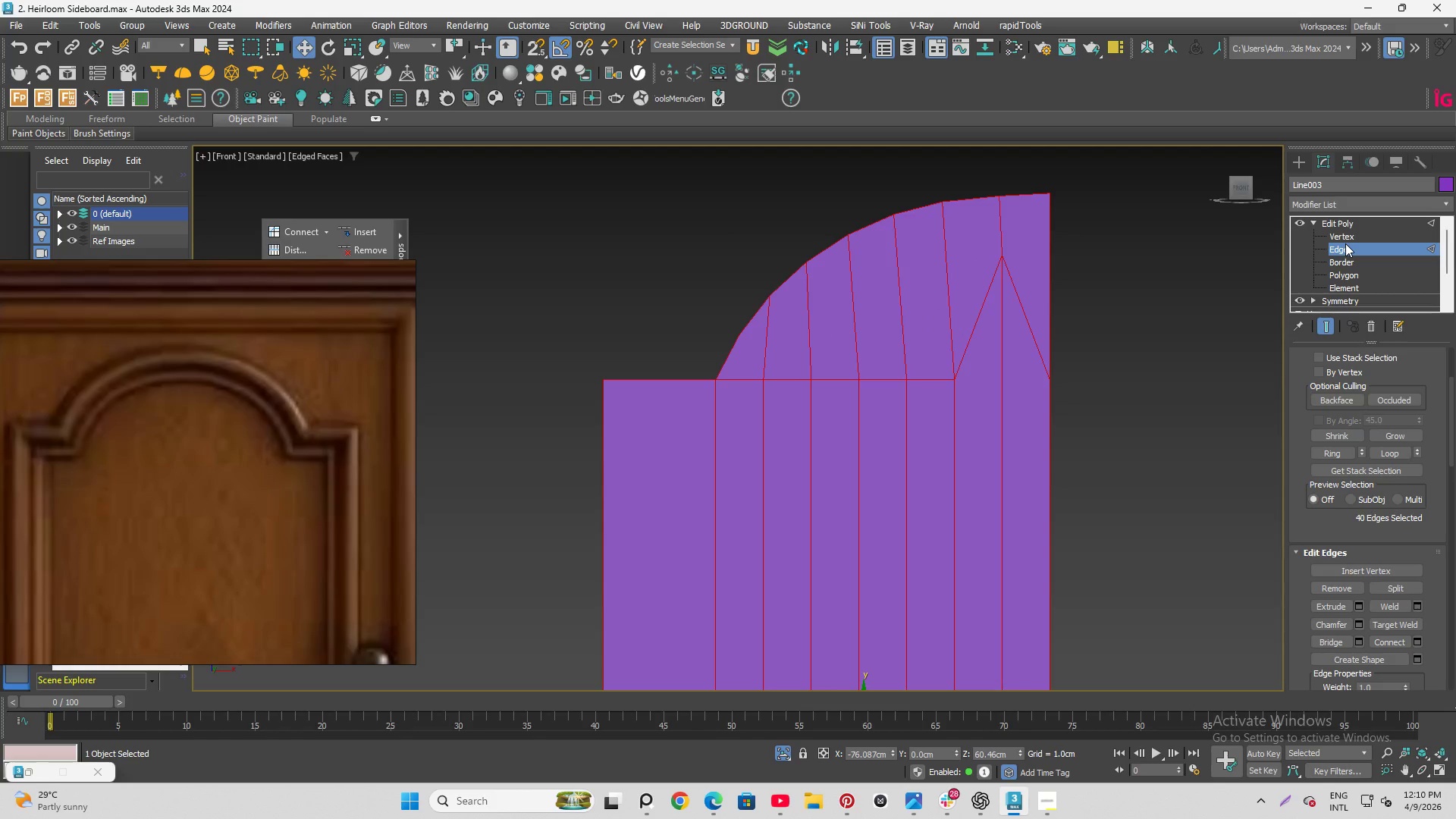 
key(Control+Z)
 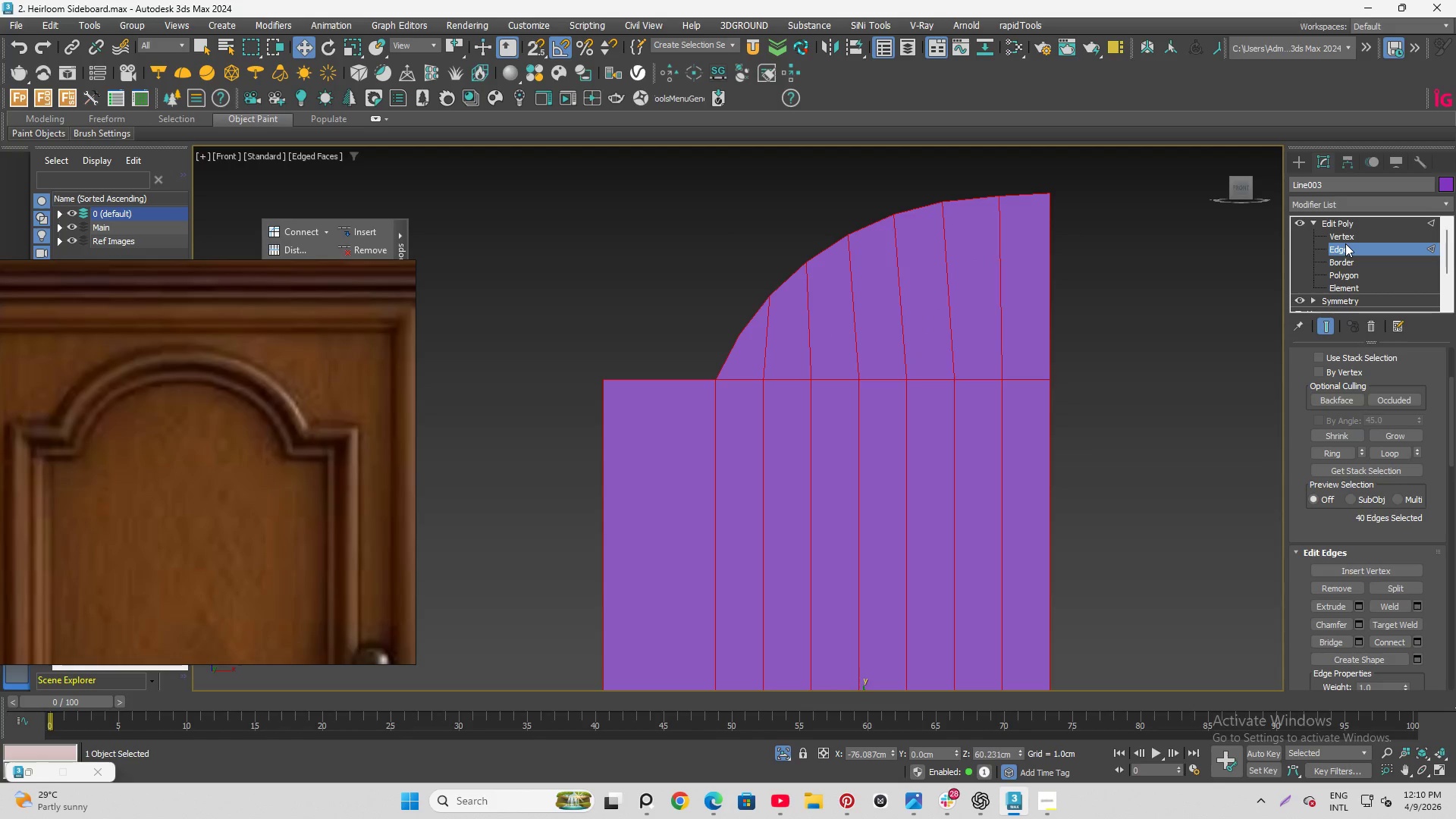 
key(Control+Z)
 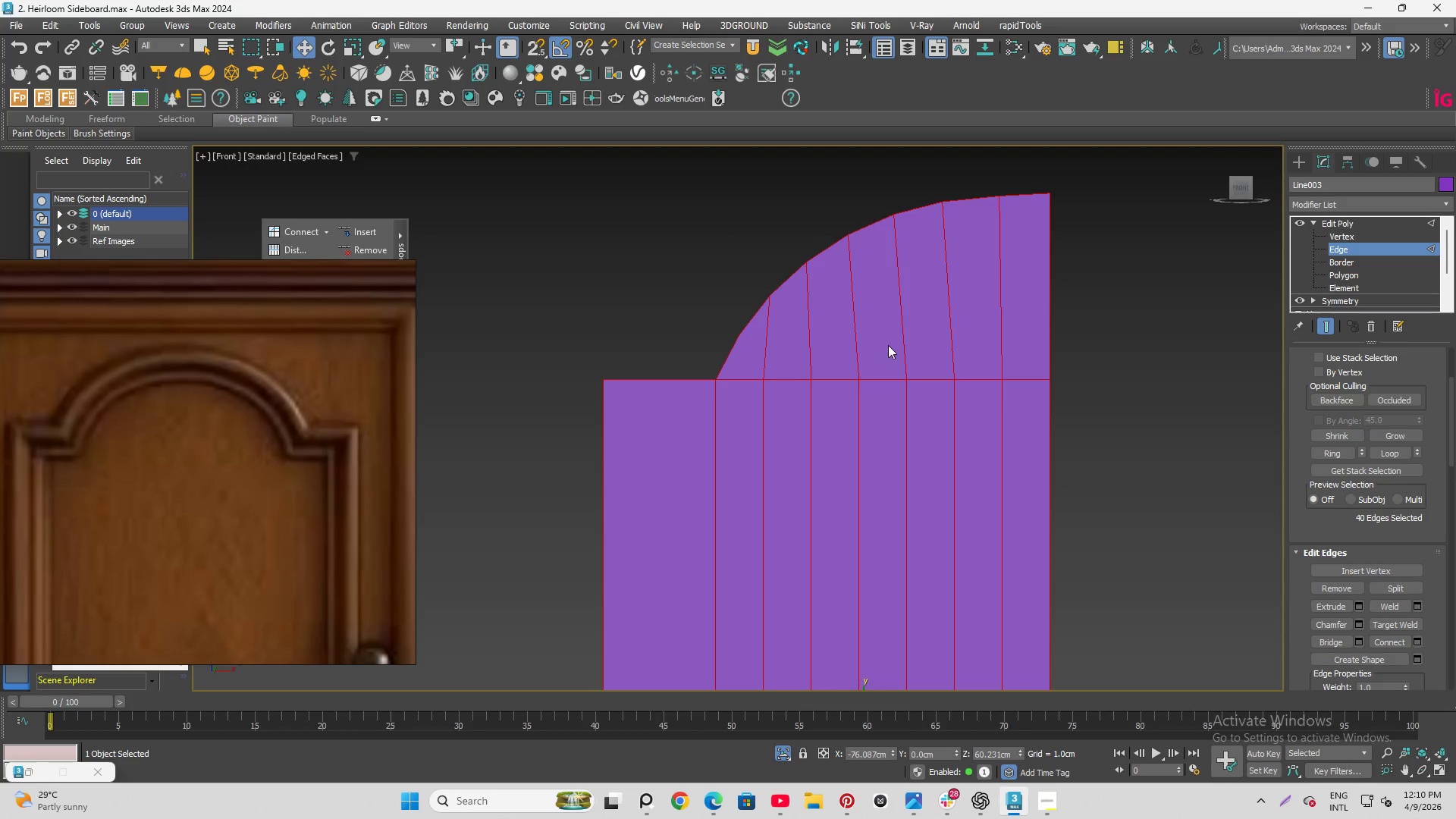 
key(Alt+1)
 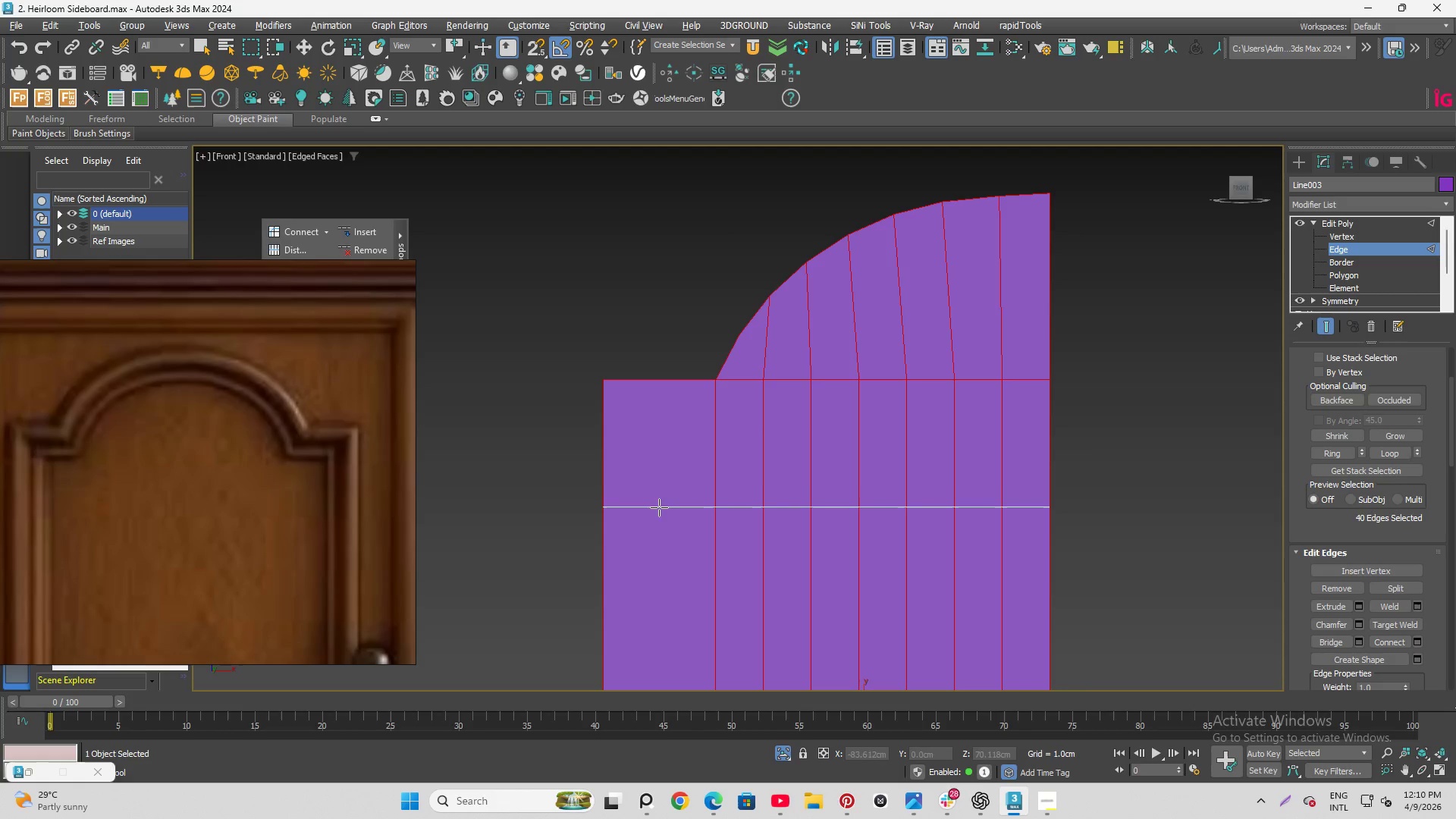 
left_click([655, 514])
 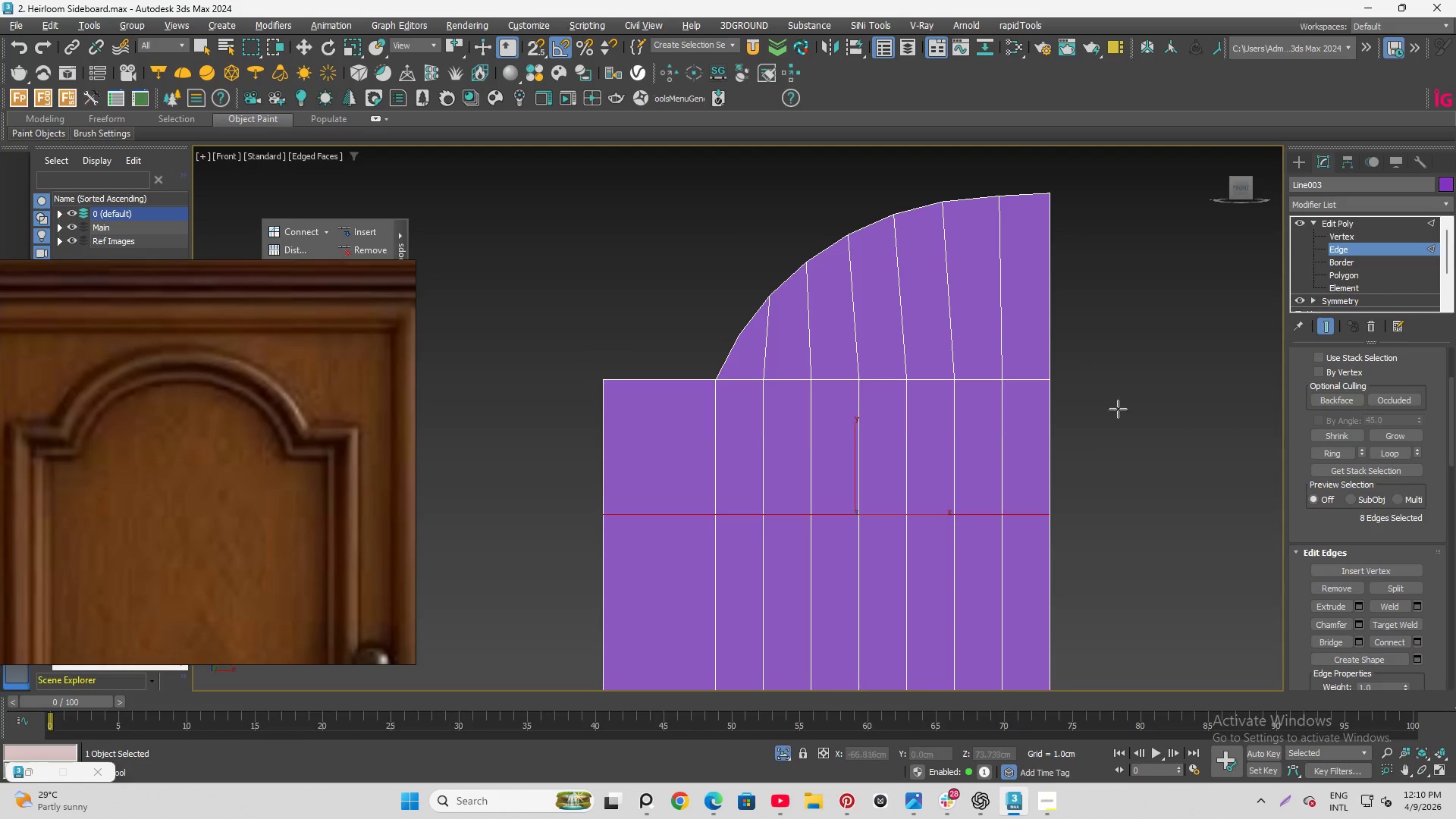 
right_click([1139, 404])
 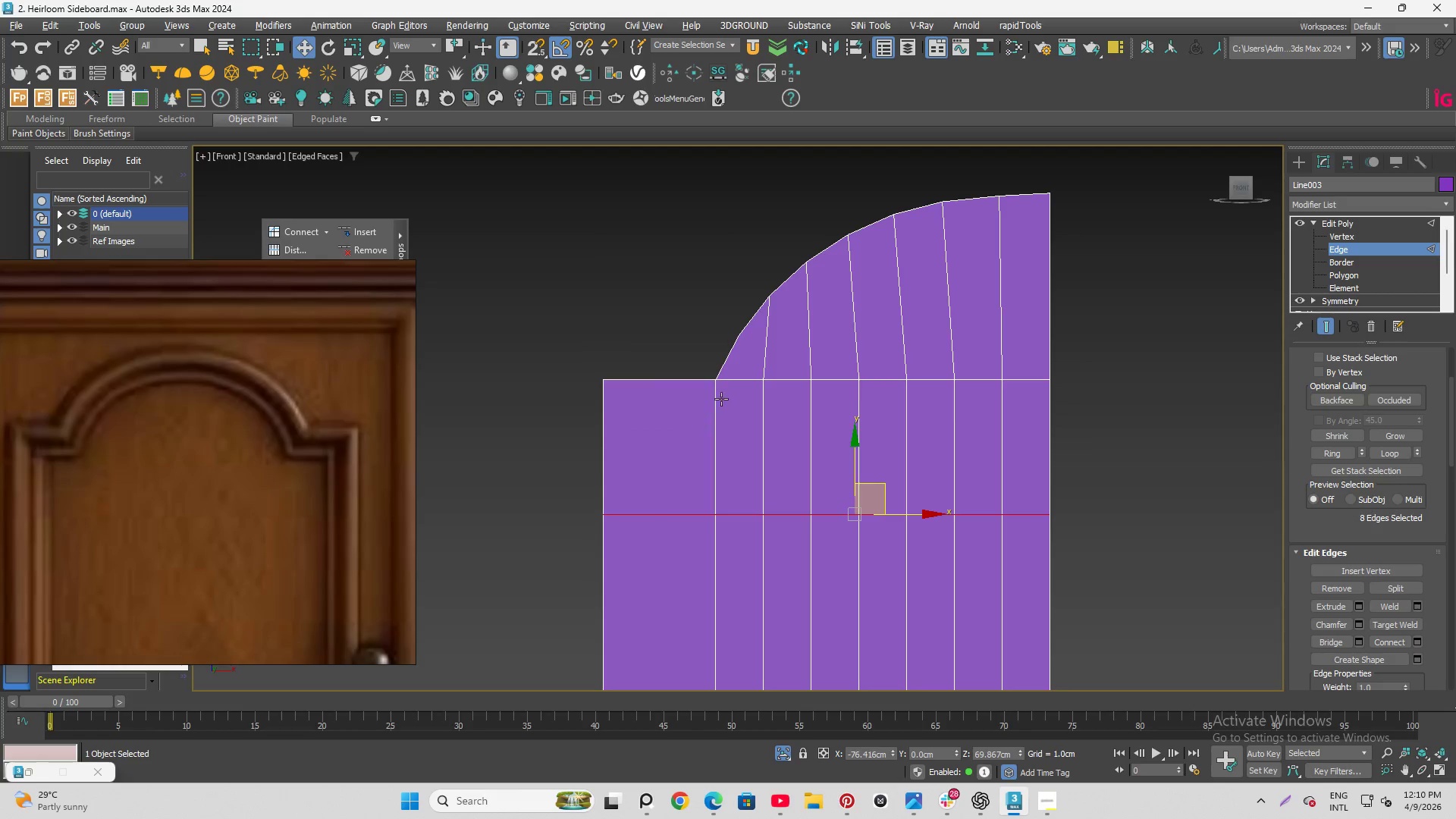 
left_click([735, 381])
 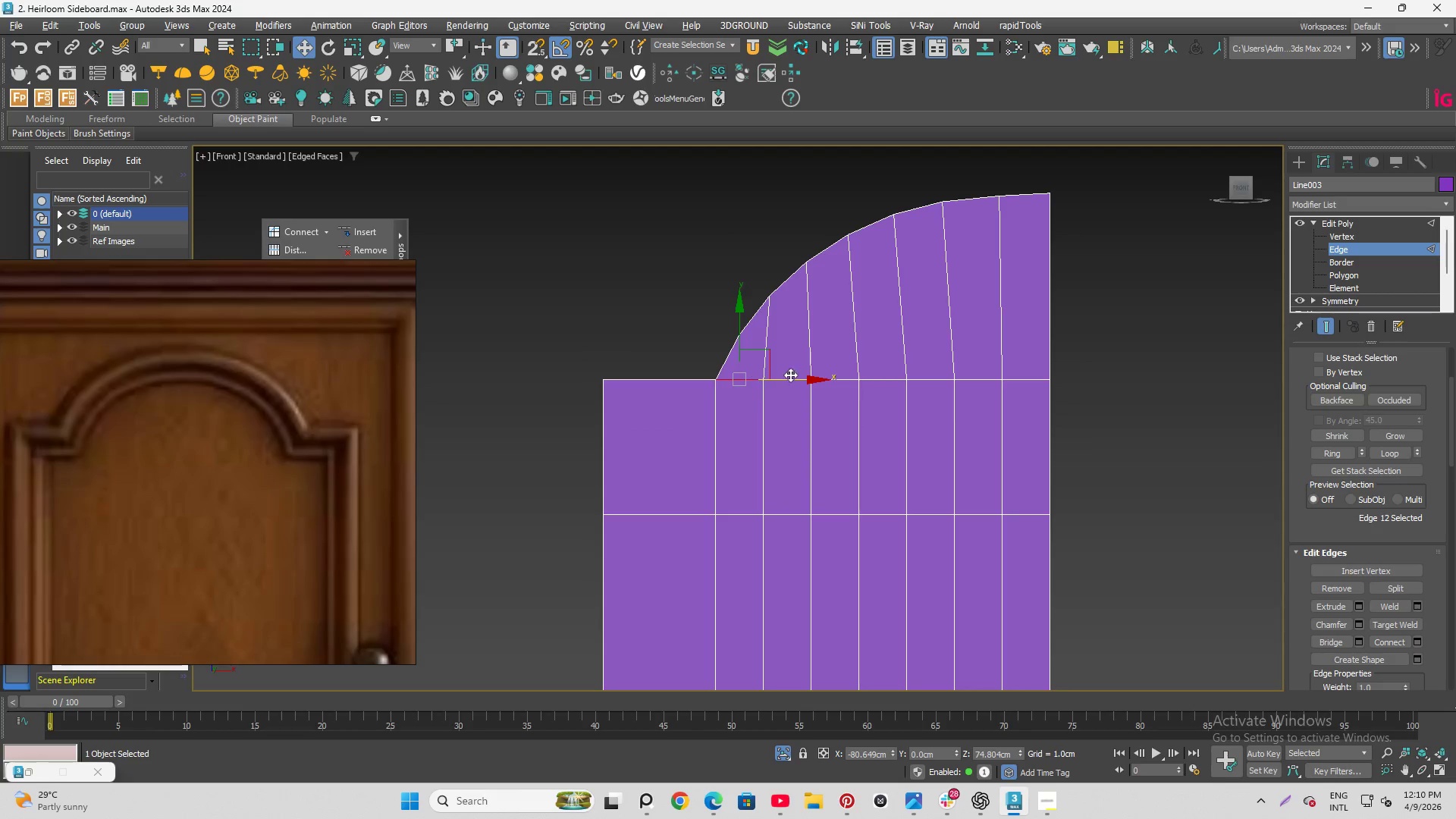 
hold_key(key=ControlLeft, duration=1.53)
left_click([794, 378])
 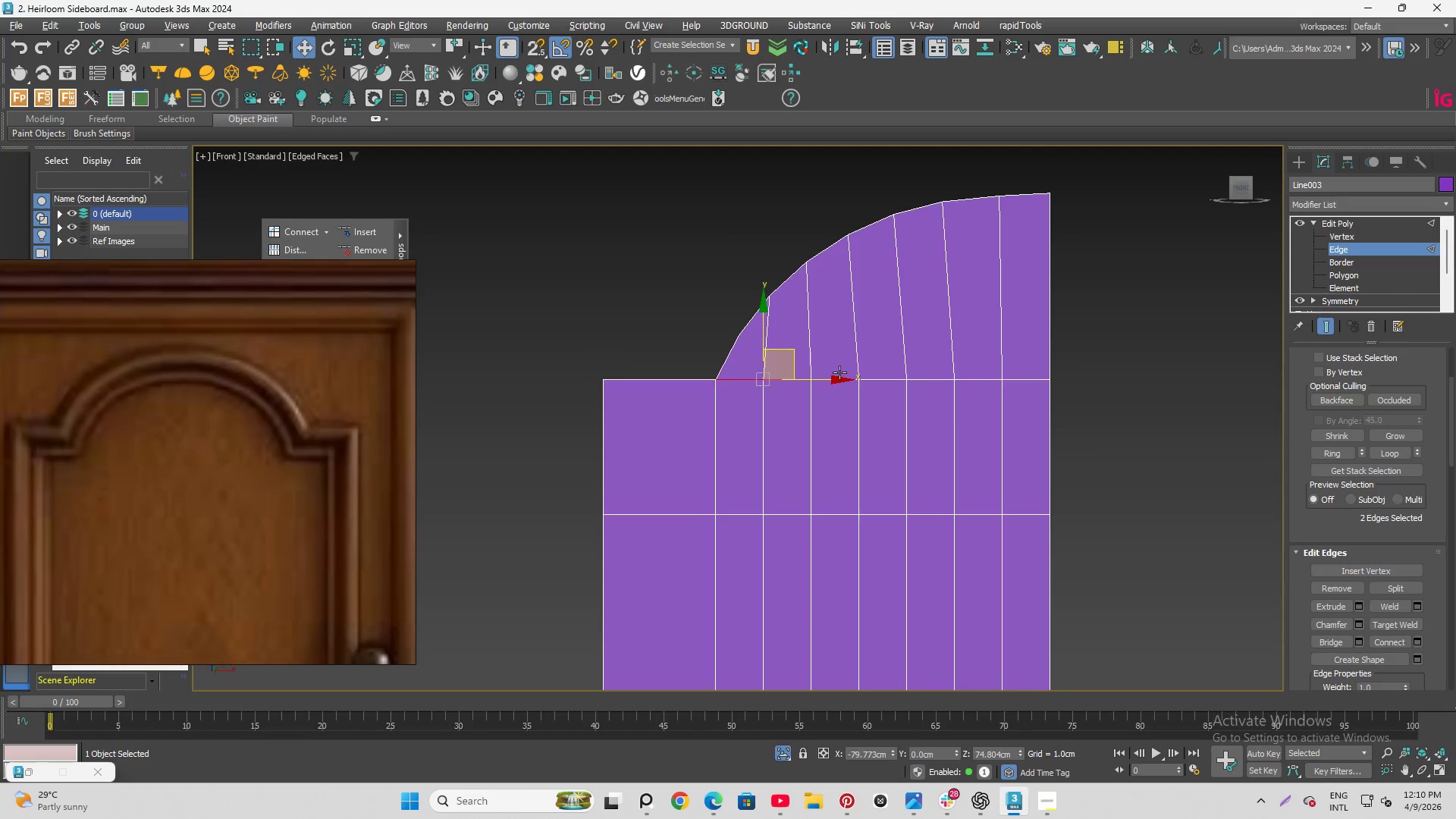 
left_click([840, 372])
 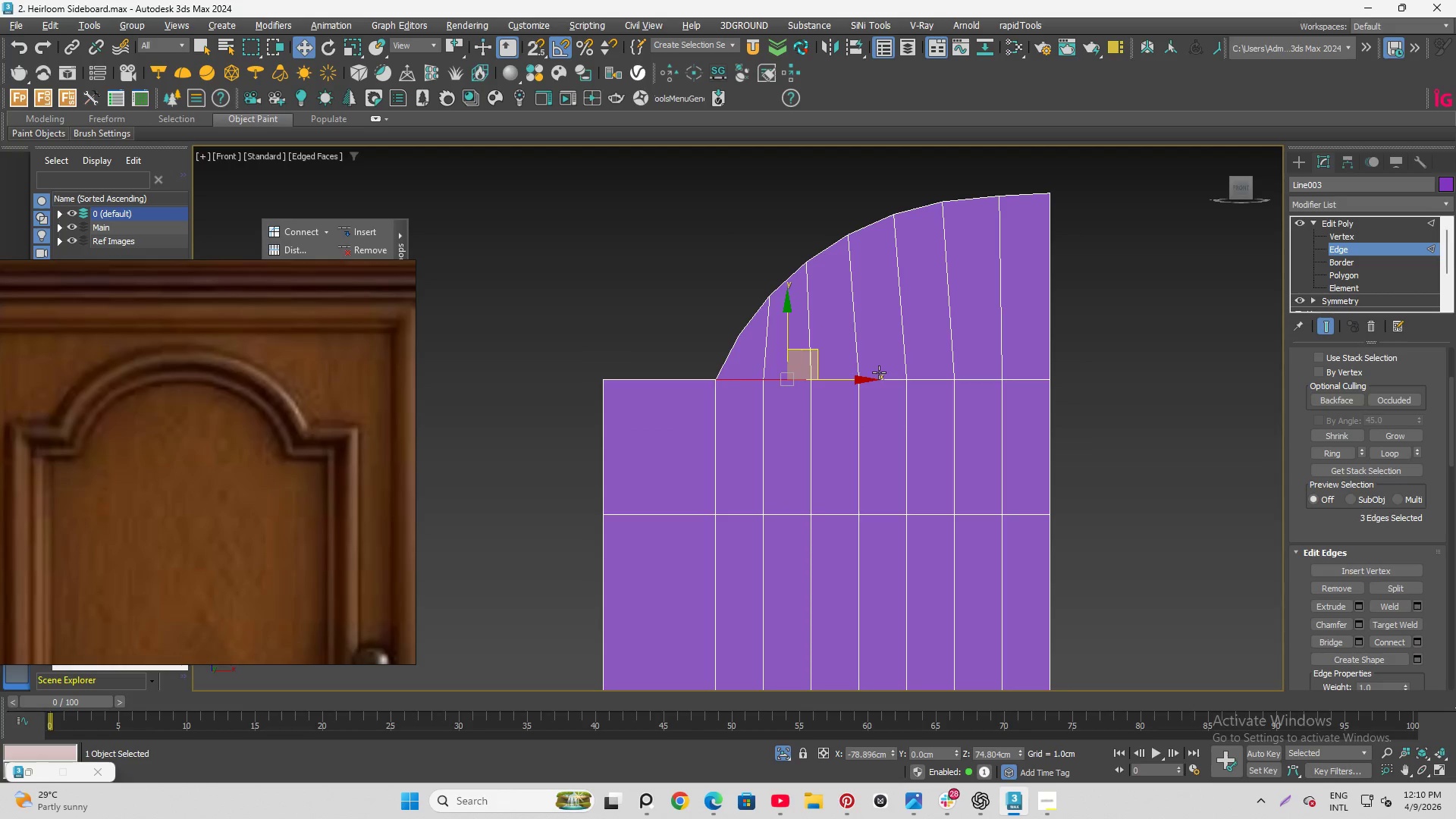 
hold_key(key=ControlLeft, duration=1.51)
left_click([883, 378])
 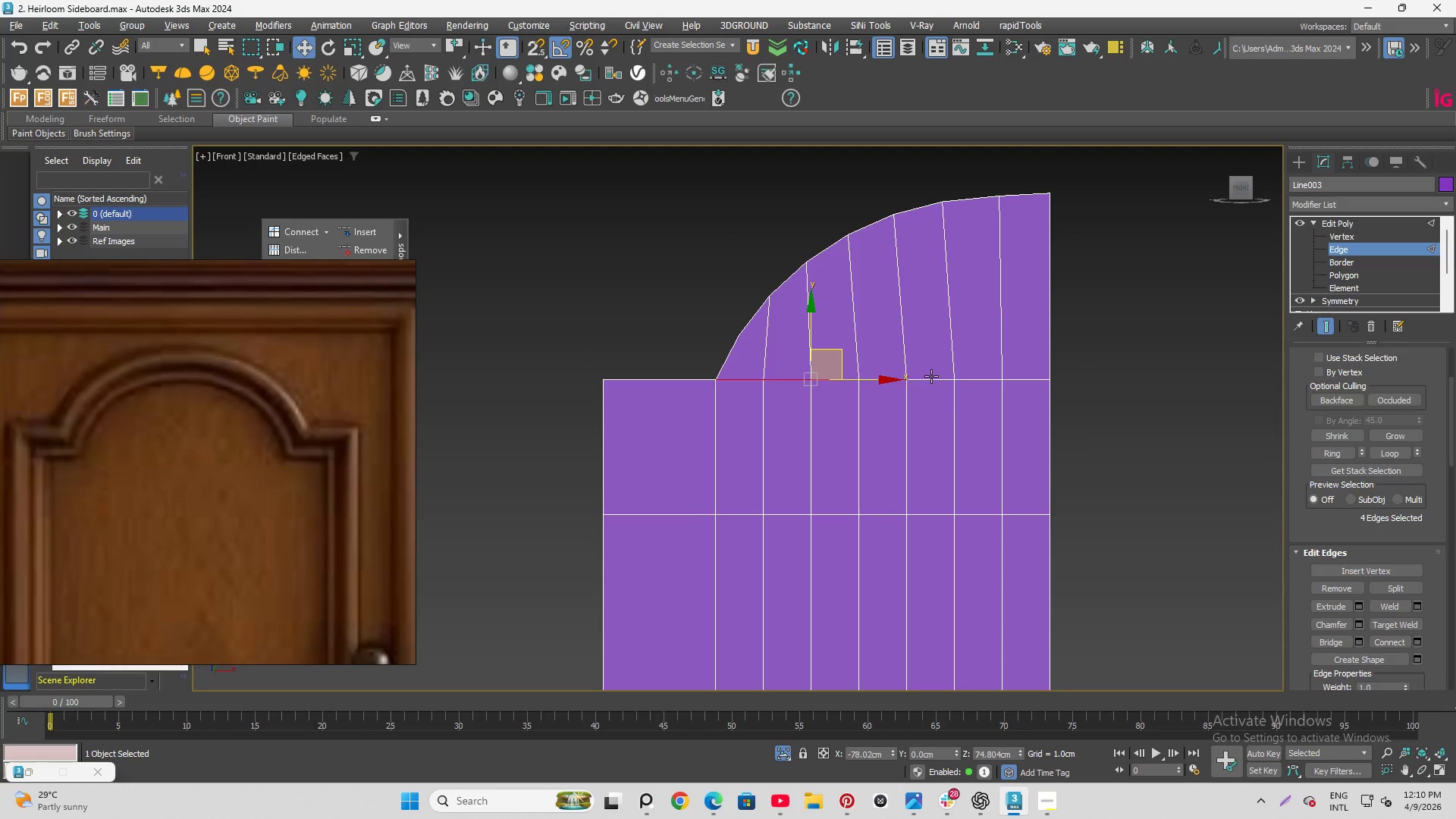 
left_click([931, 376])
 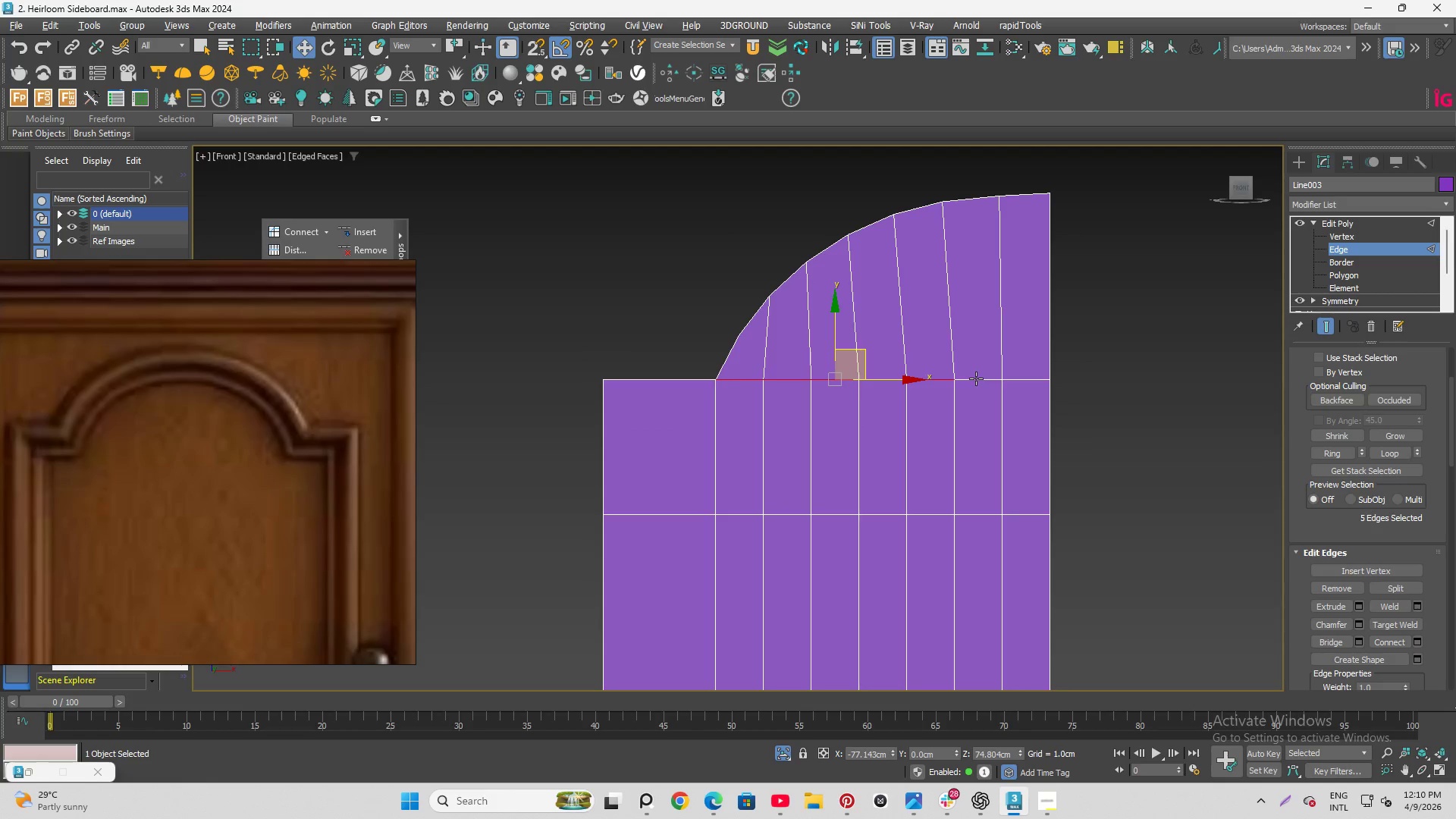 
left_click([976, 378])
 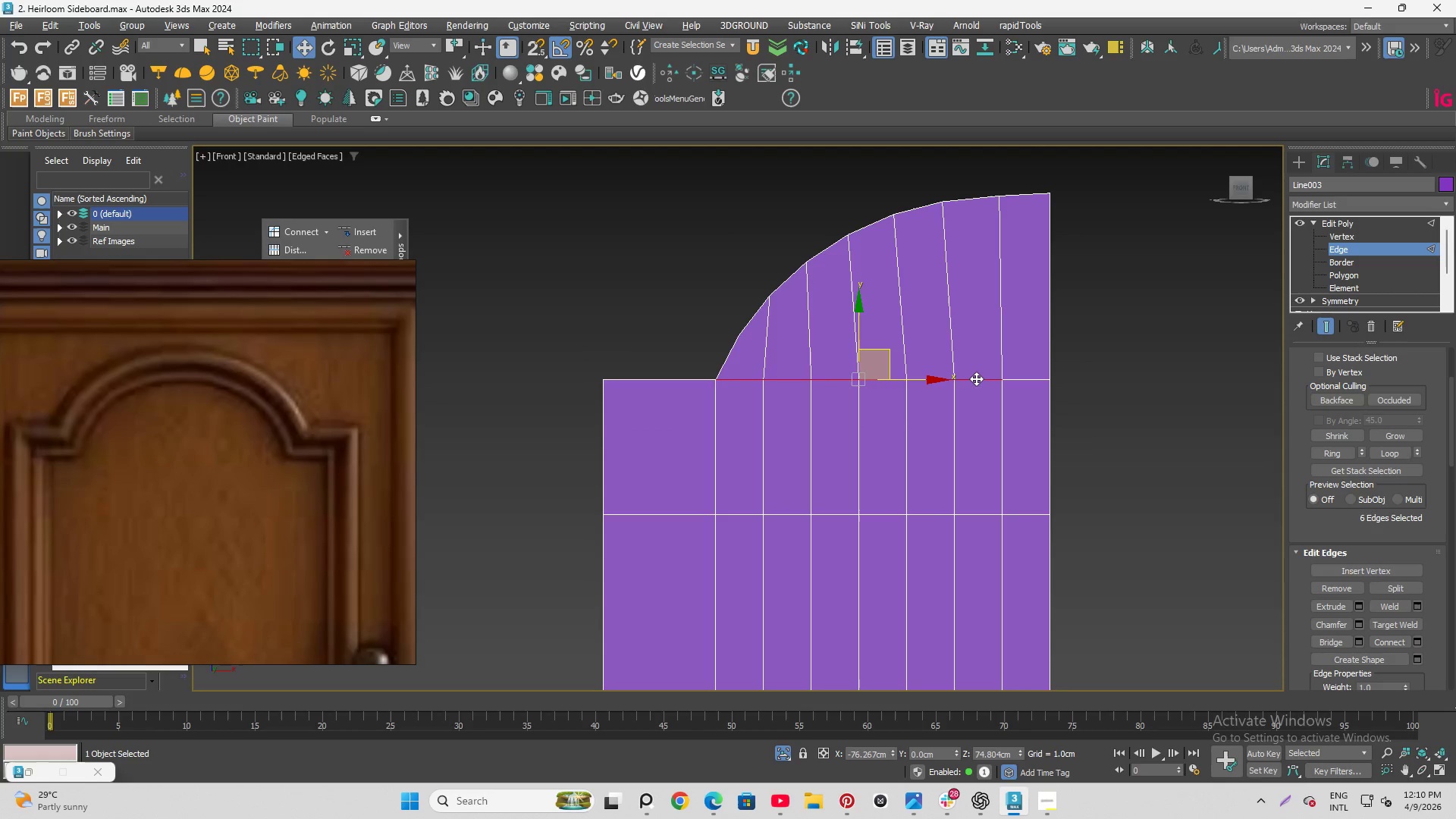 
hold_key(key=ControlLeft, duration=1.47)
left_click([1035, 378])
 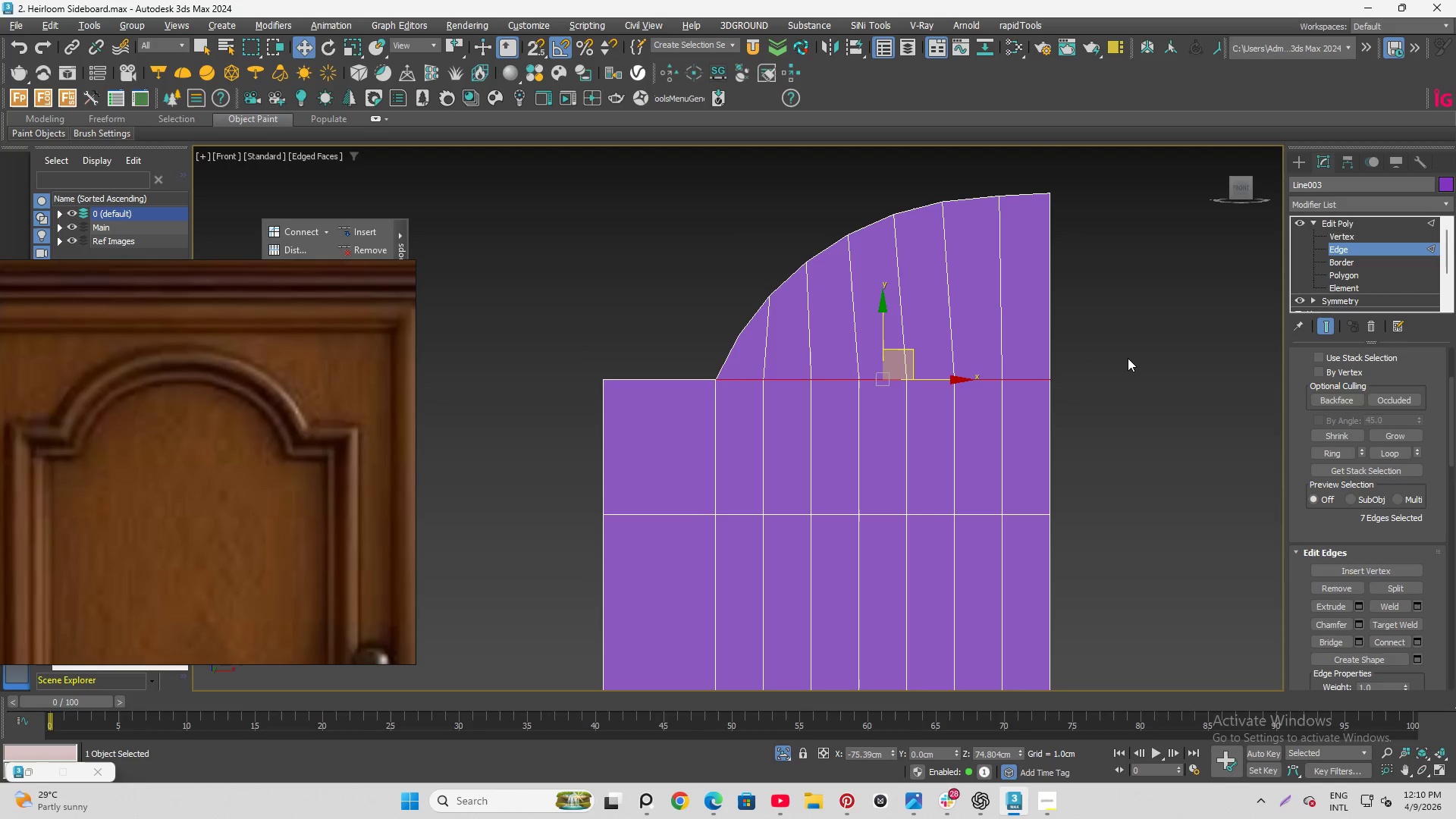 
key(Control+Backspace)
 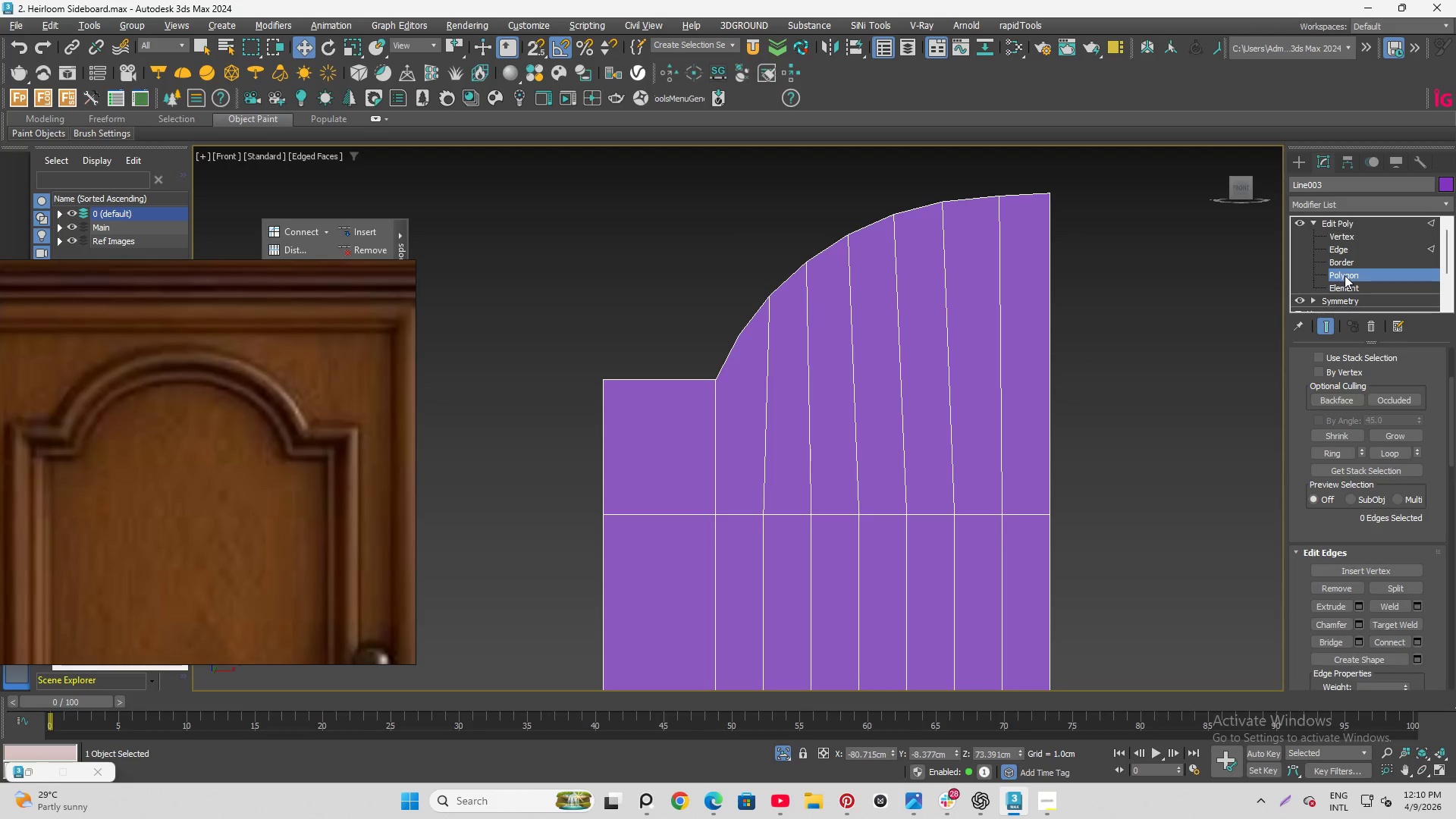 
key(Control+A)
 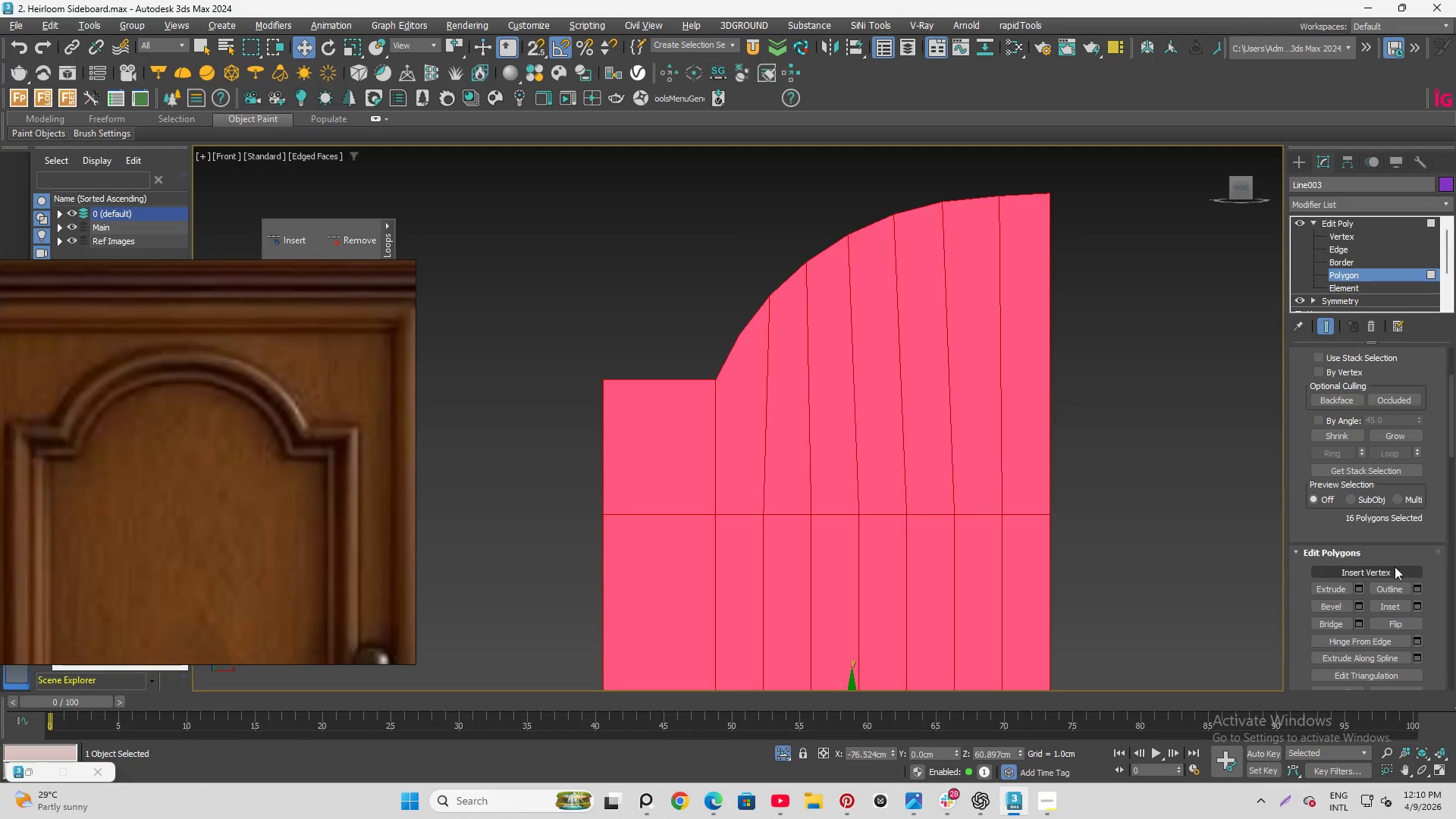 
mouse_move([1422, 596])
 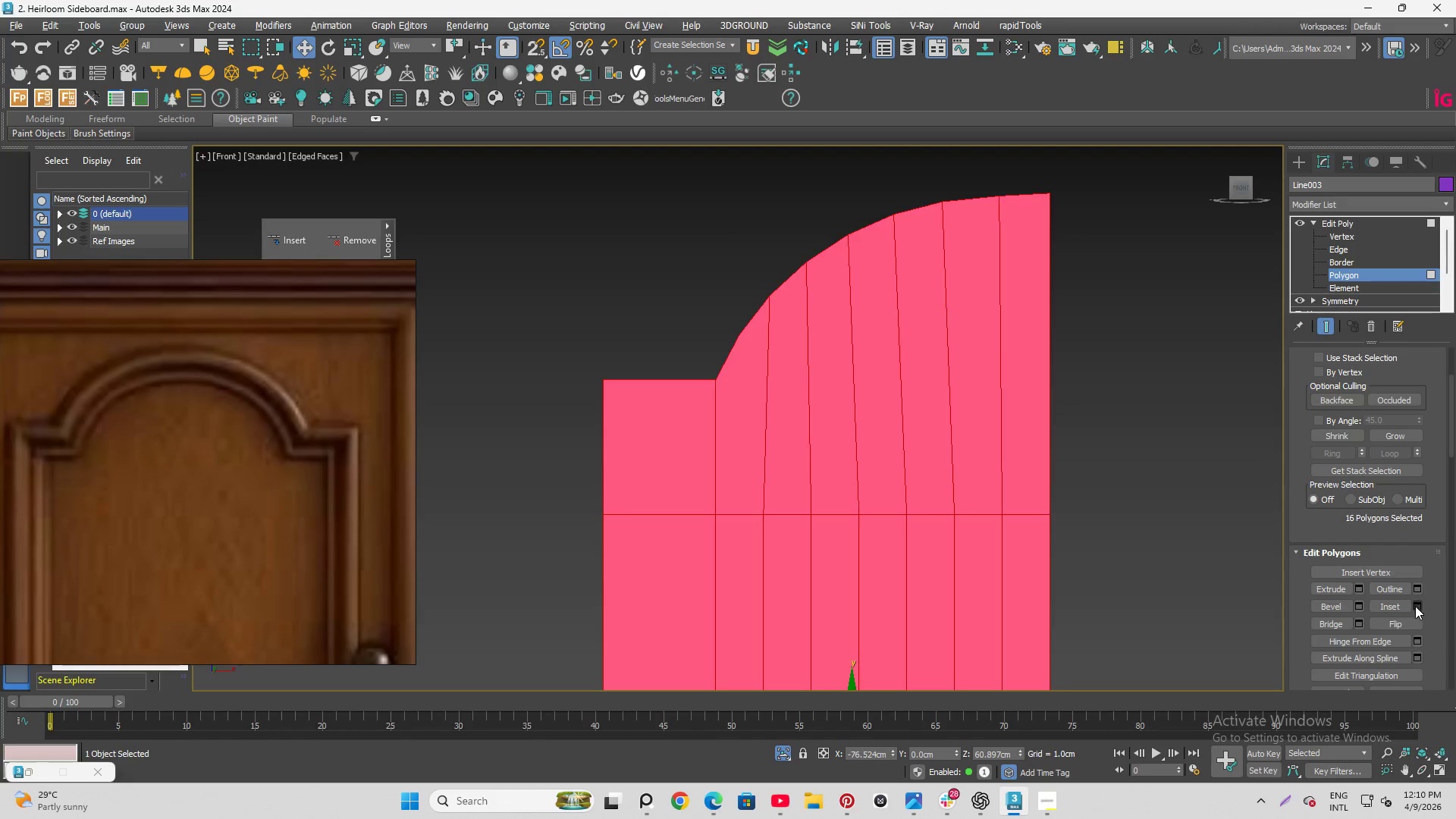 
left_click([1416, 608])
 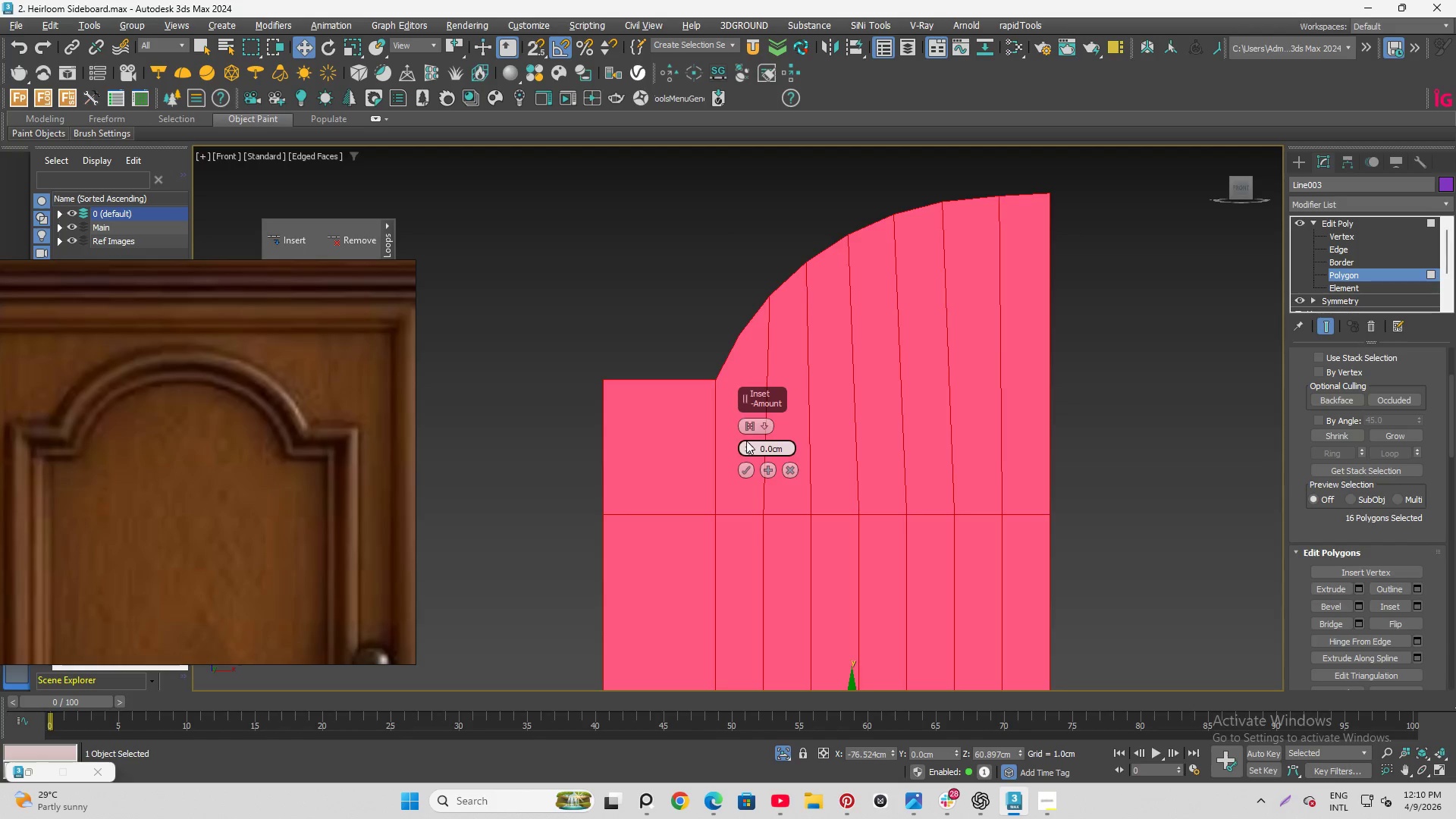 
left_click_drag(start_coordinate=[749, 451], to_coordinate=[750, 465])
 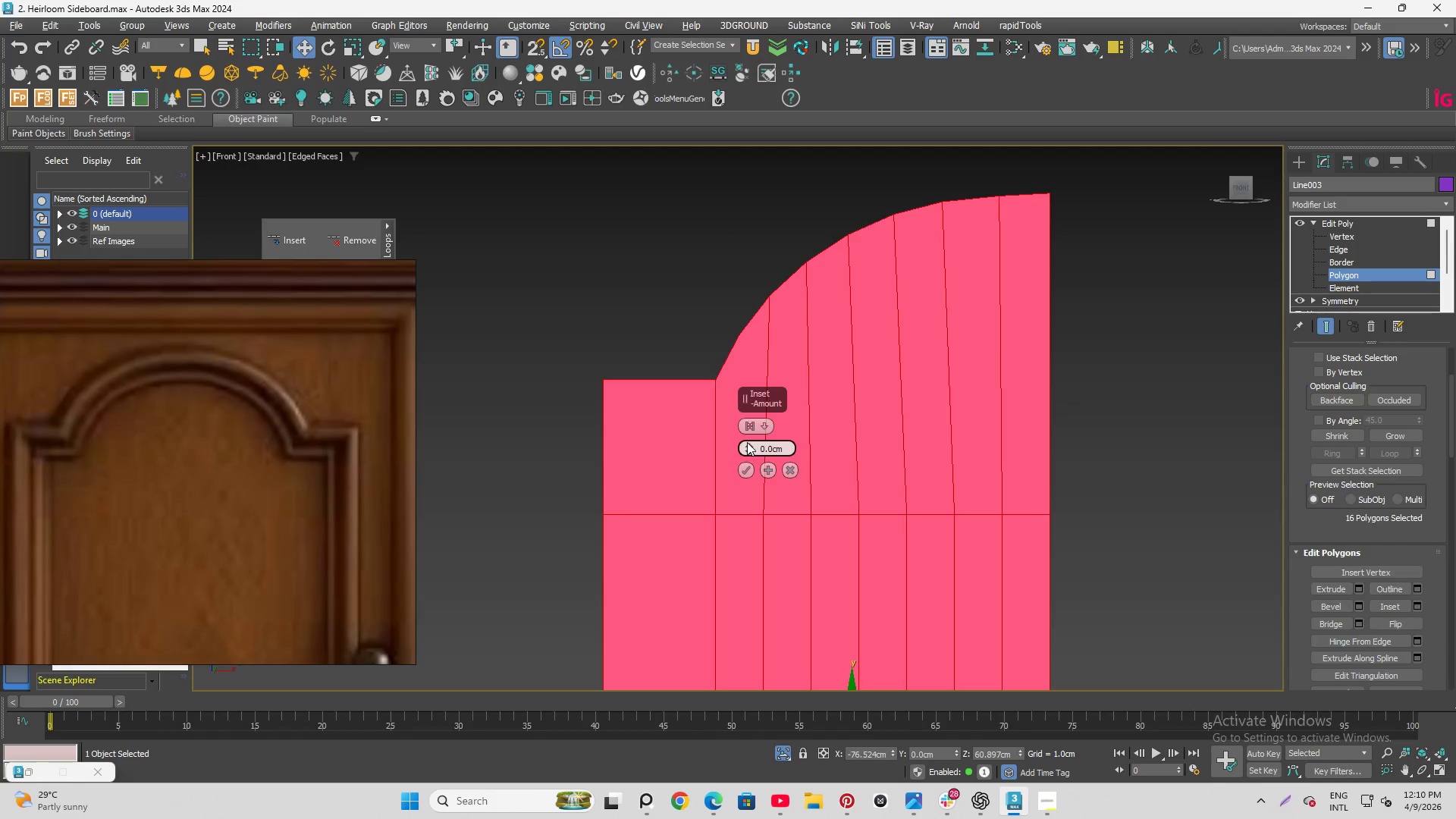 
left_click_drag(start_coordinate=[747, 443], to_coordinate=[740, 413])
 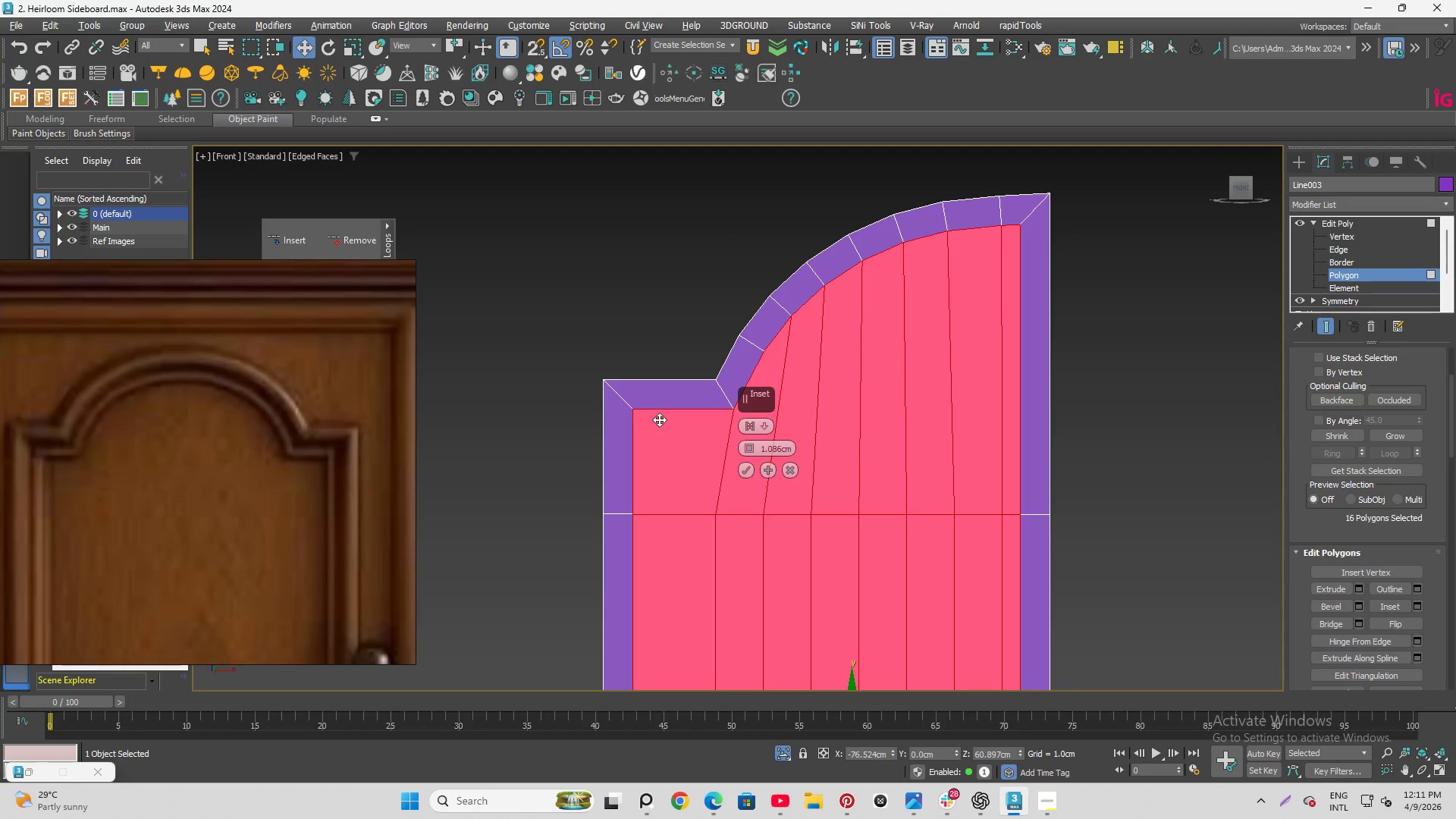 
wait(11.49)
 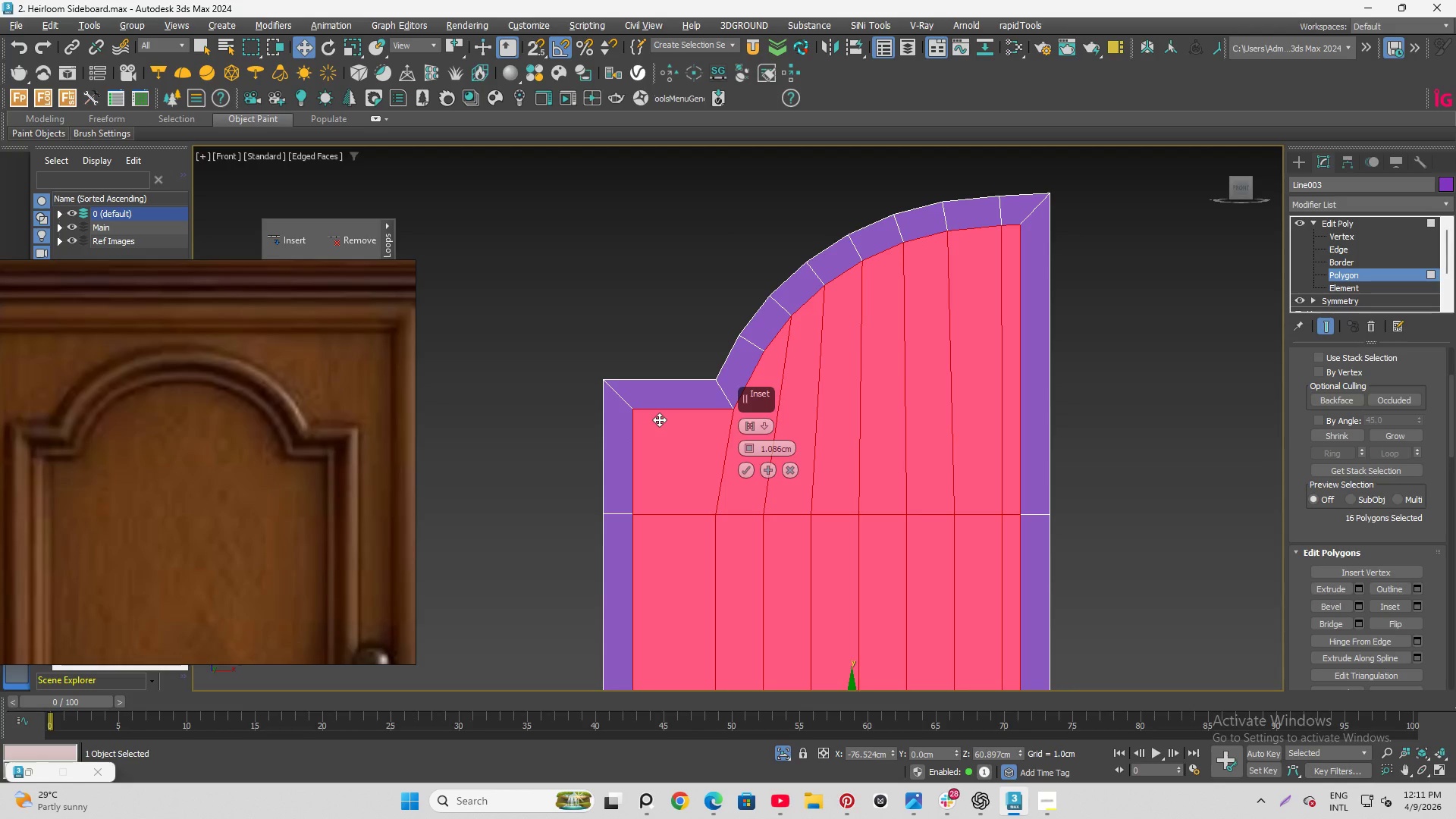 
scroll: coordinate [840, 411], scroll_direction: down, amount: 2.0
 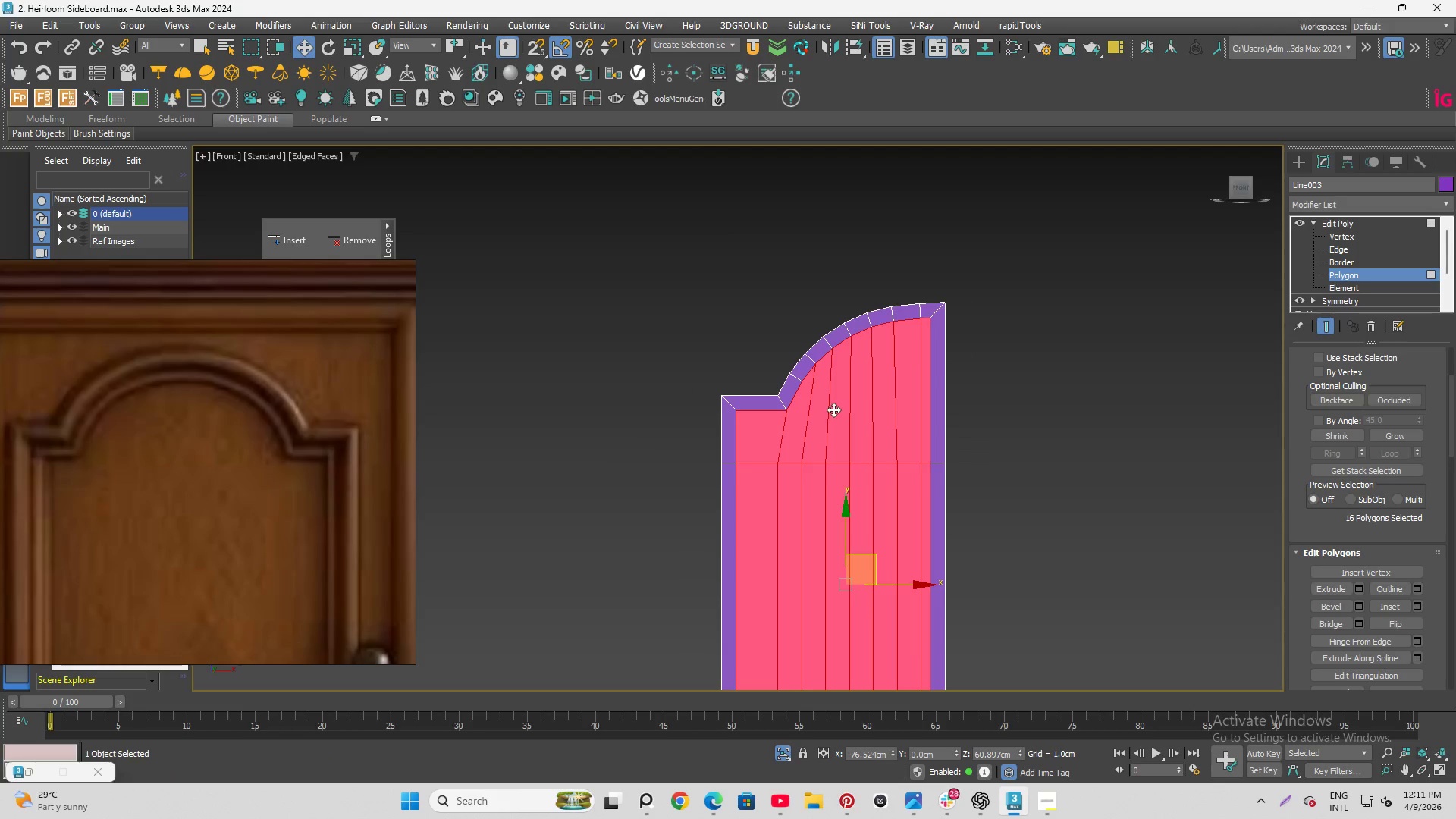 
scroll: coordinate [833, 410], scroll_direction: up, amount: 2.0
 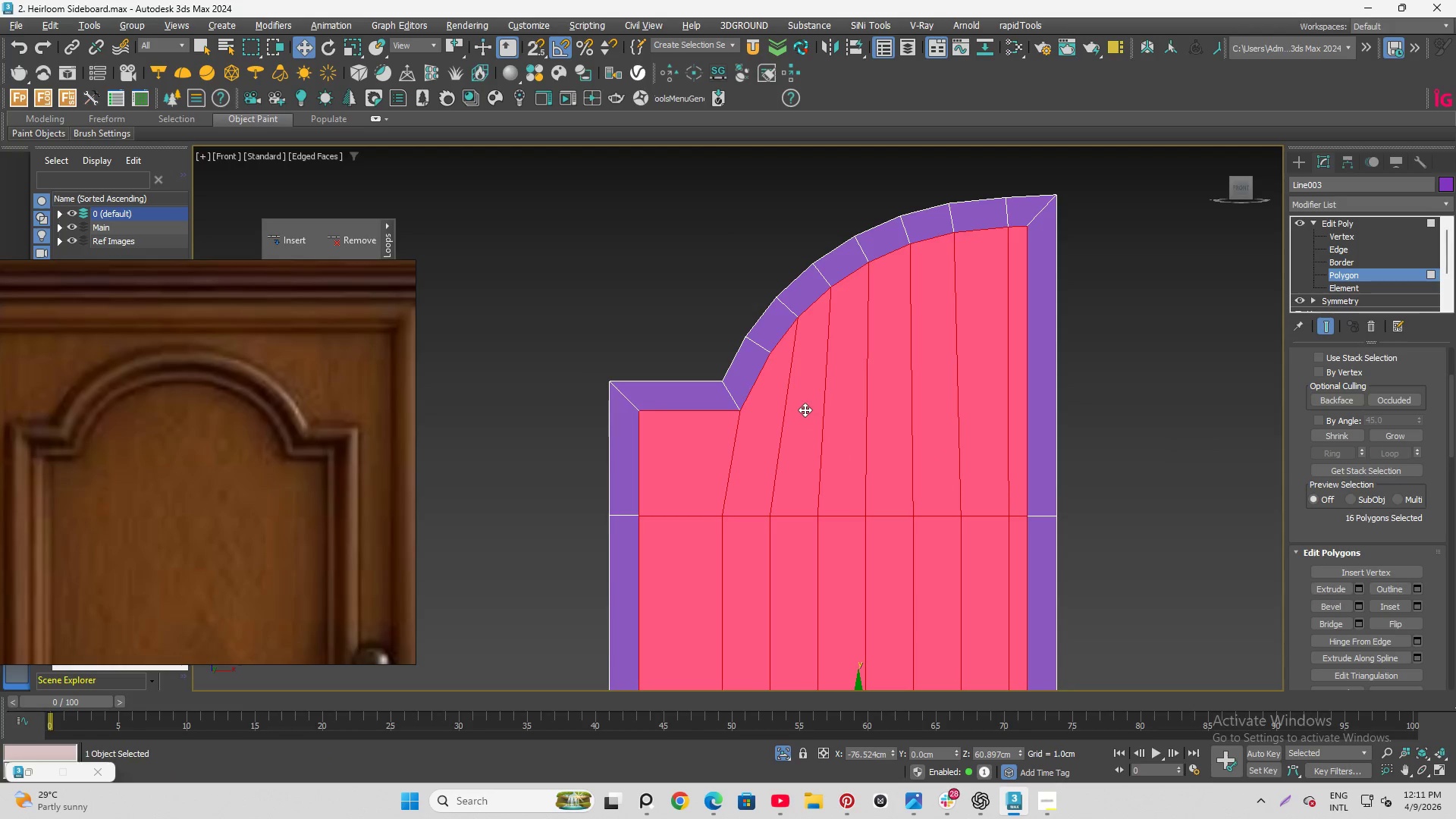 
scroll: coordinate [794, 284], scroll_direction: down, amount: 1.0
 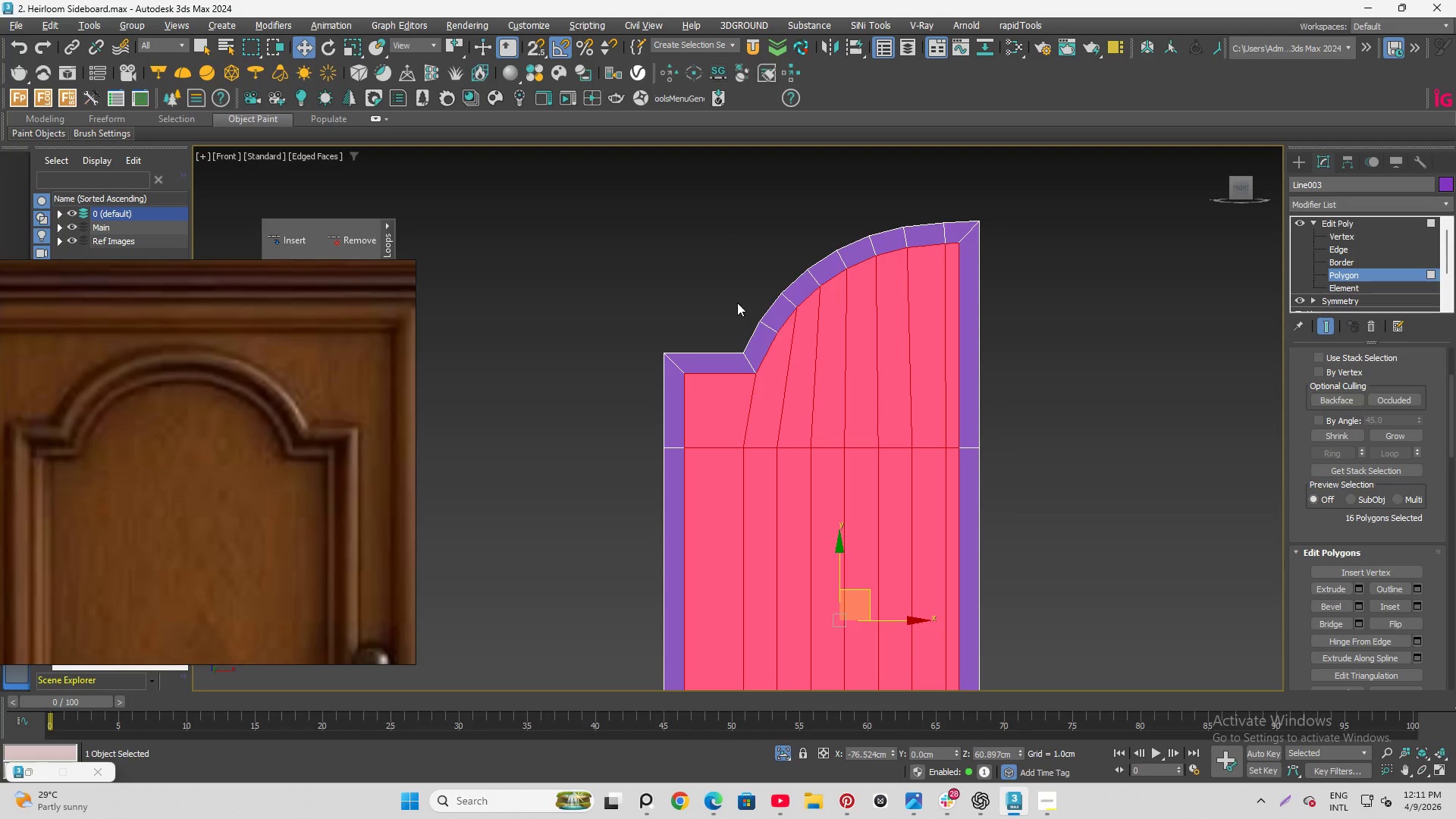 
hold_key(key=AltLeft, duration=1.5)
 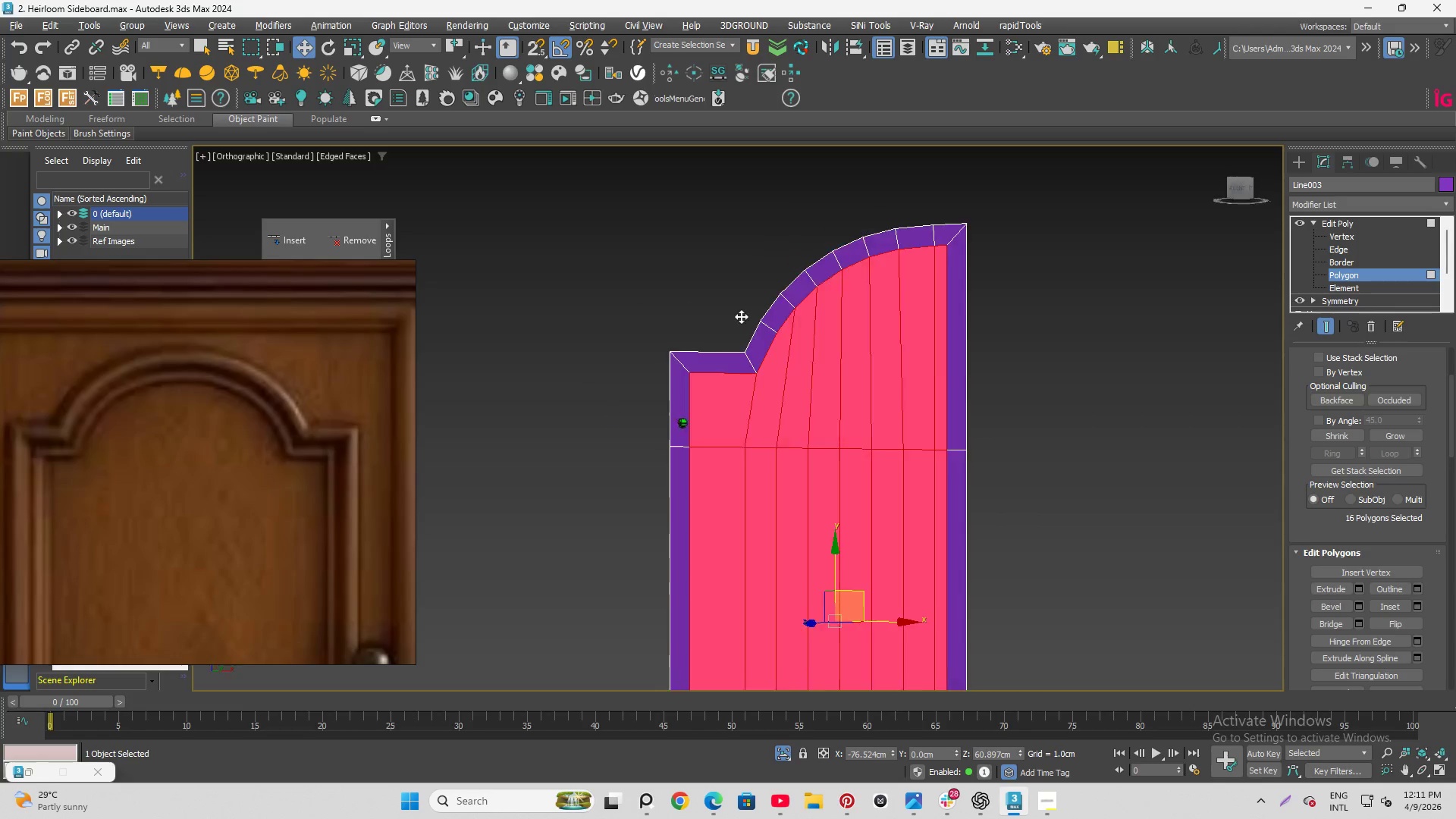 
hold_key(key=AltLeft, duration=1.52)
 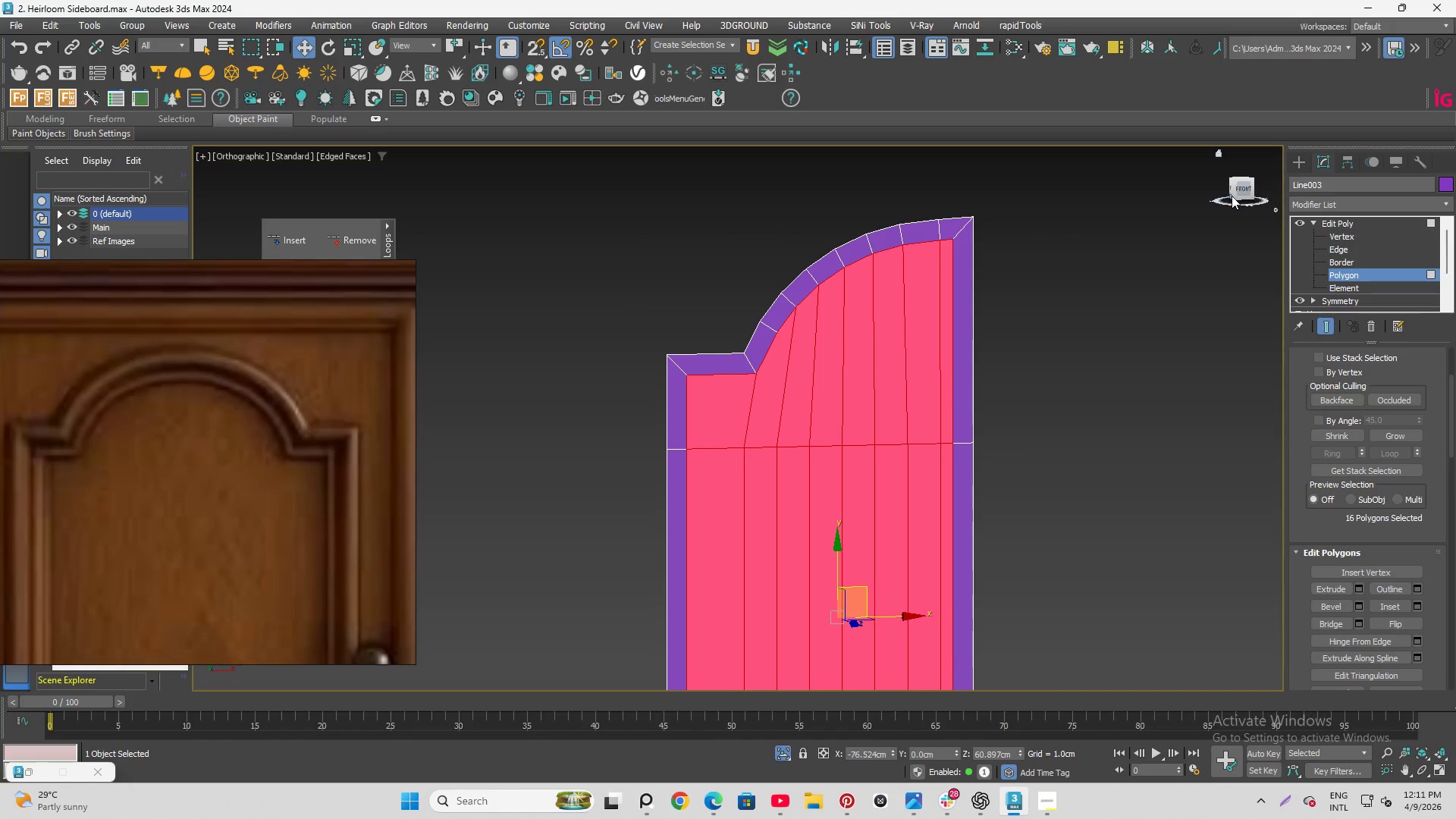 
key(Alt+AltLeft)
 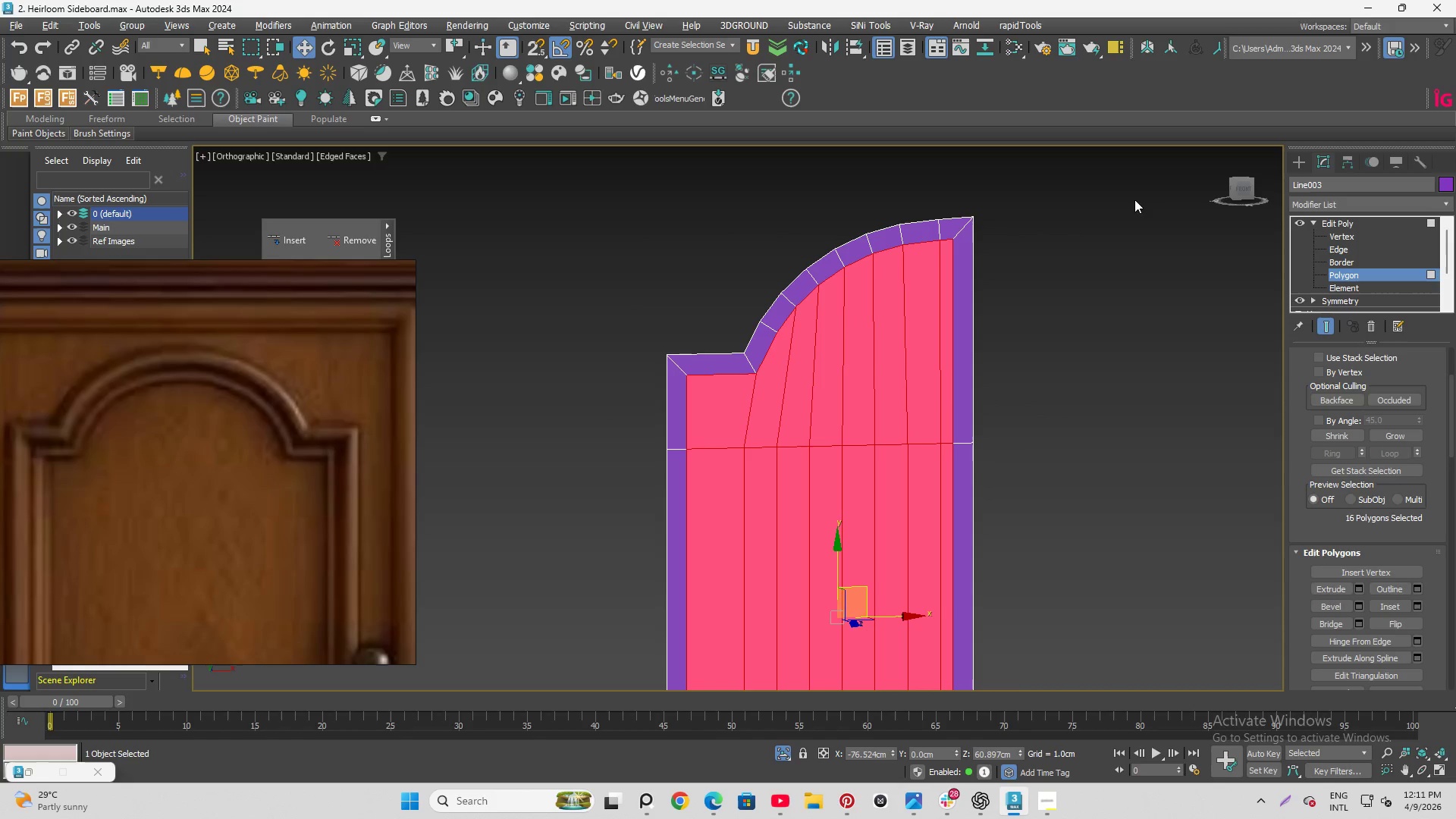 
key(Alt+AltLeft)
 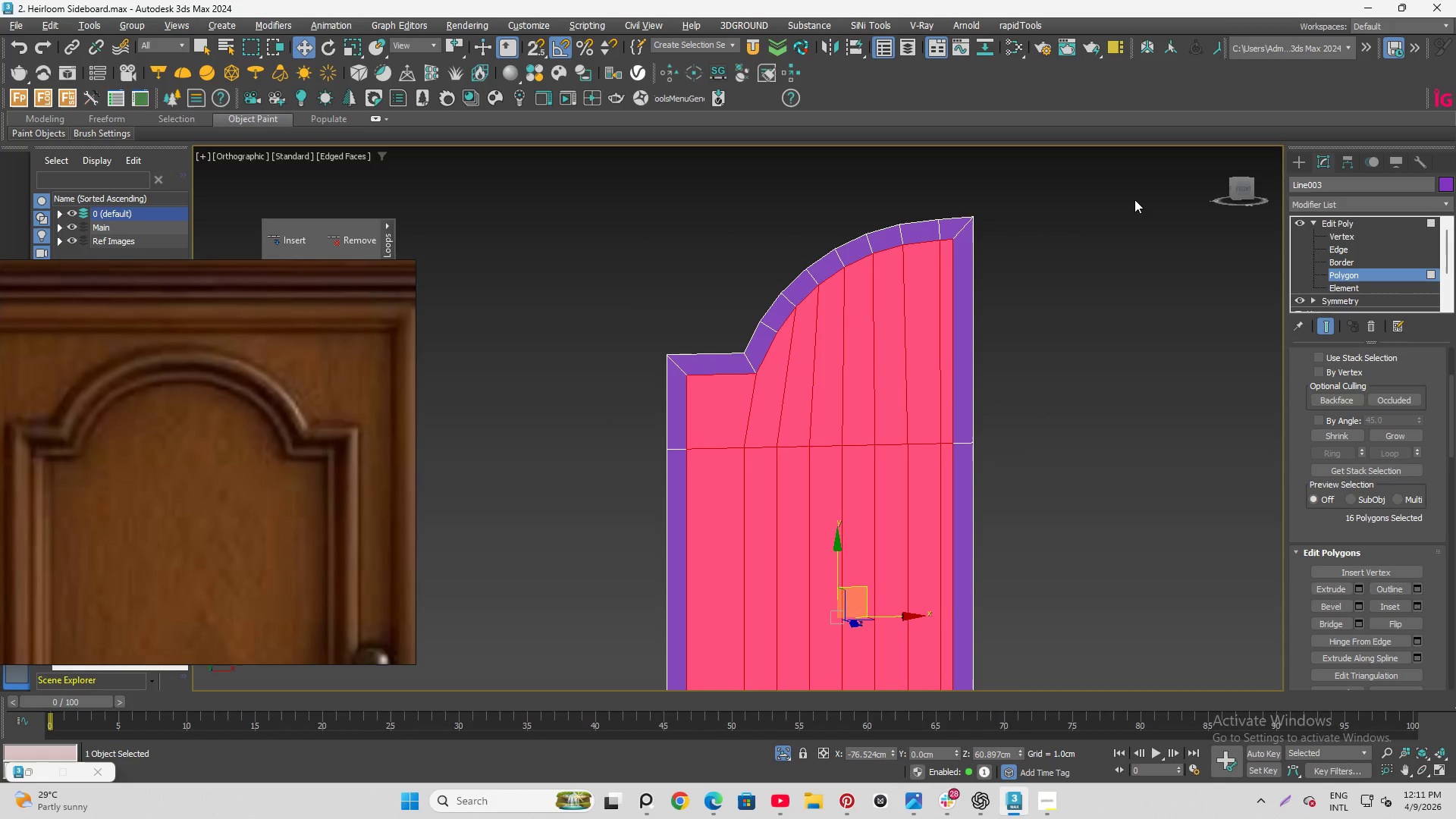 
key(Alt+AltLeft)
 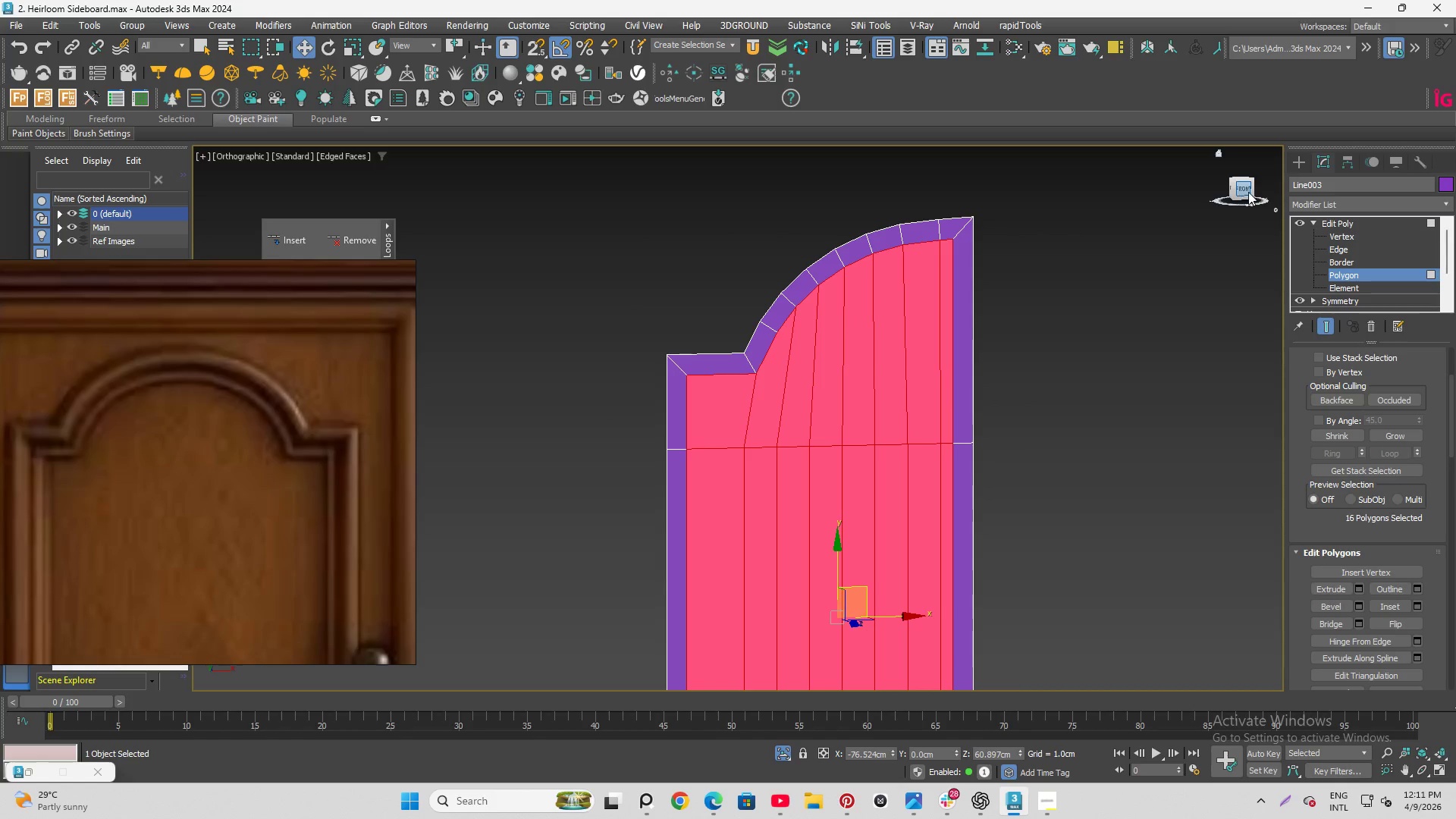 
left_click([1249, 190])
 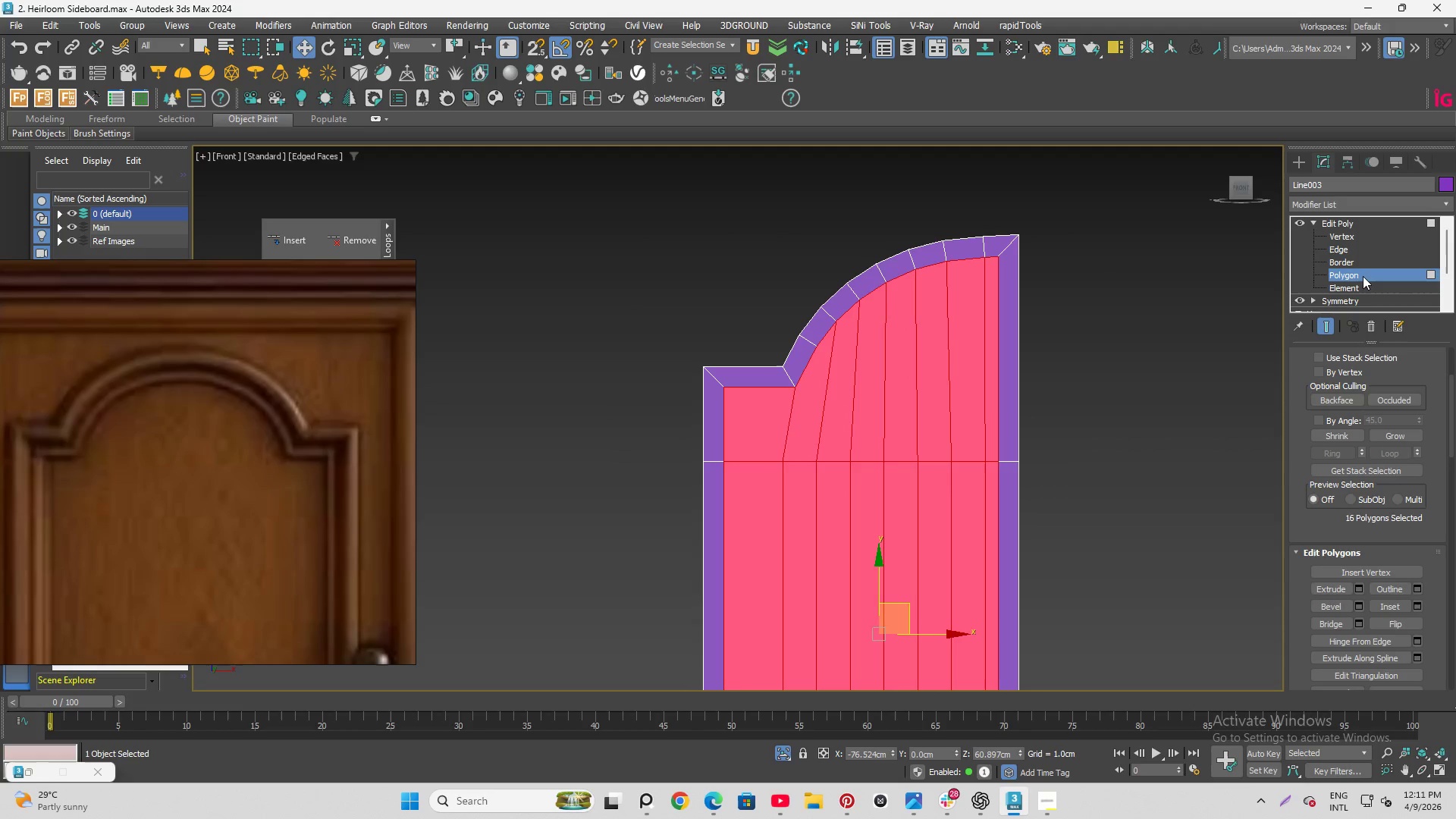 
left_click([1363, 275])
 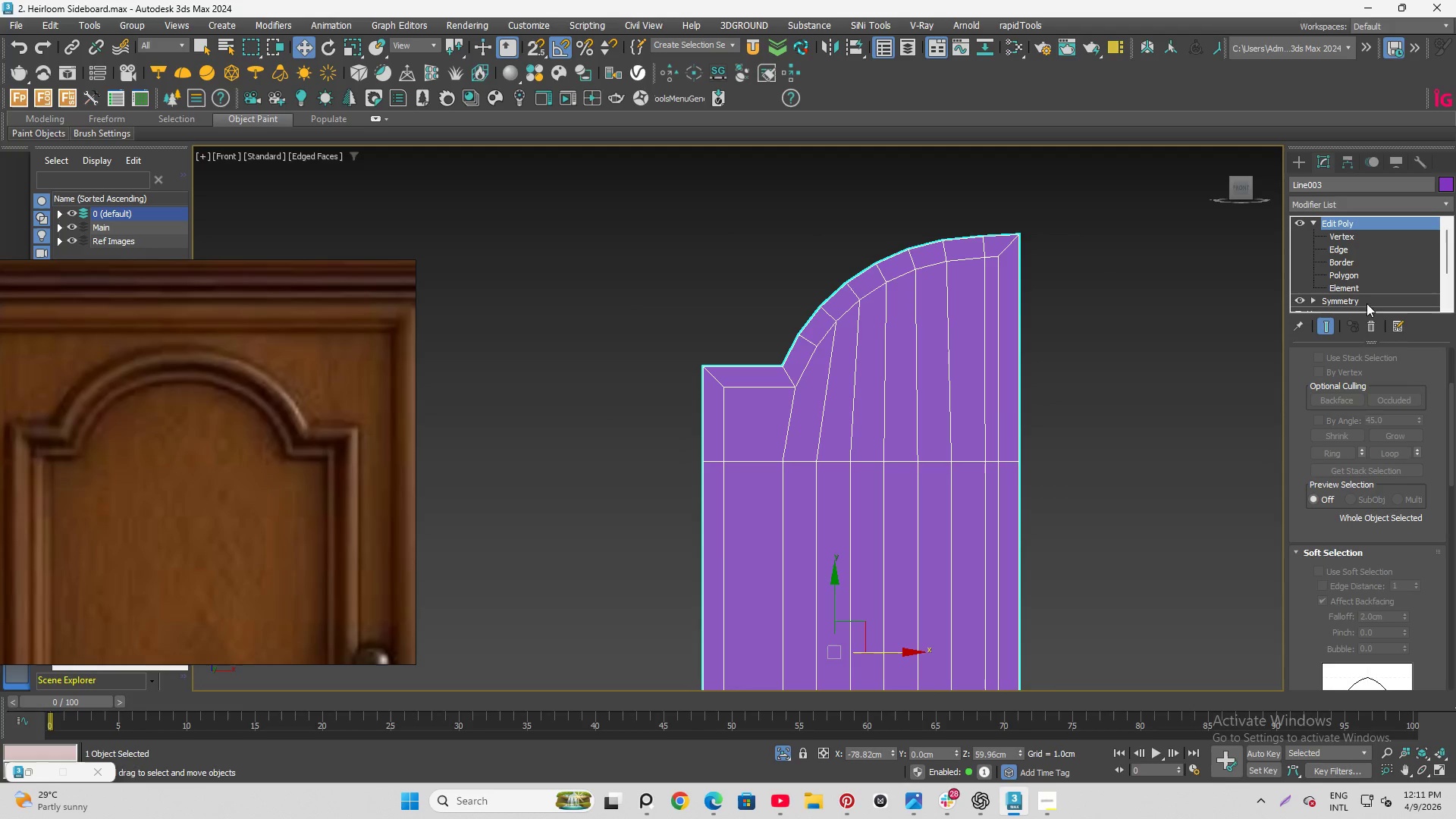 
left_click([1360, 299])
 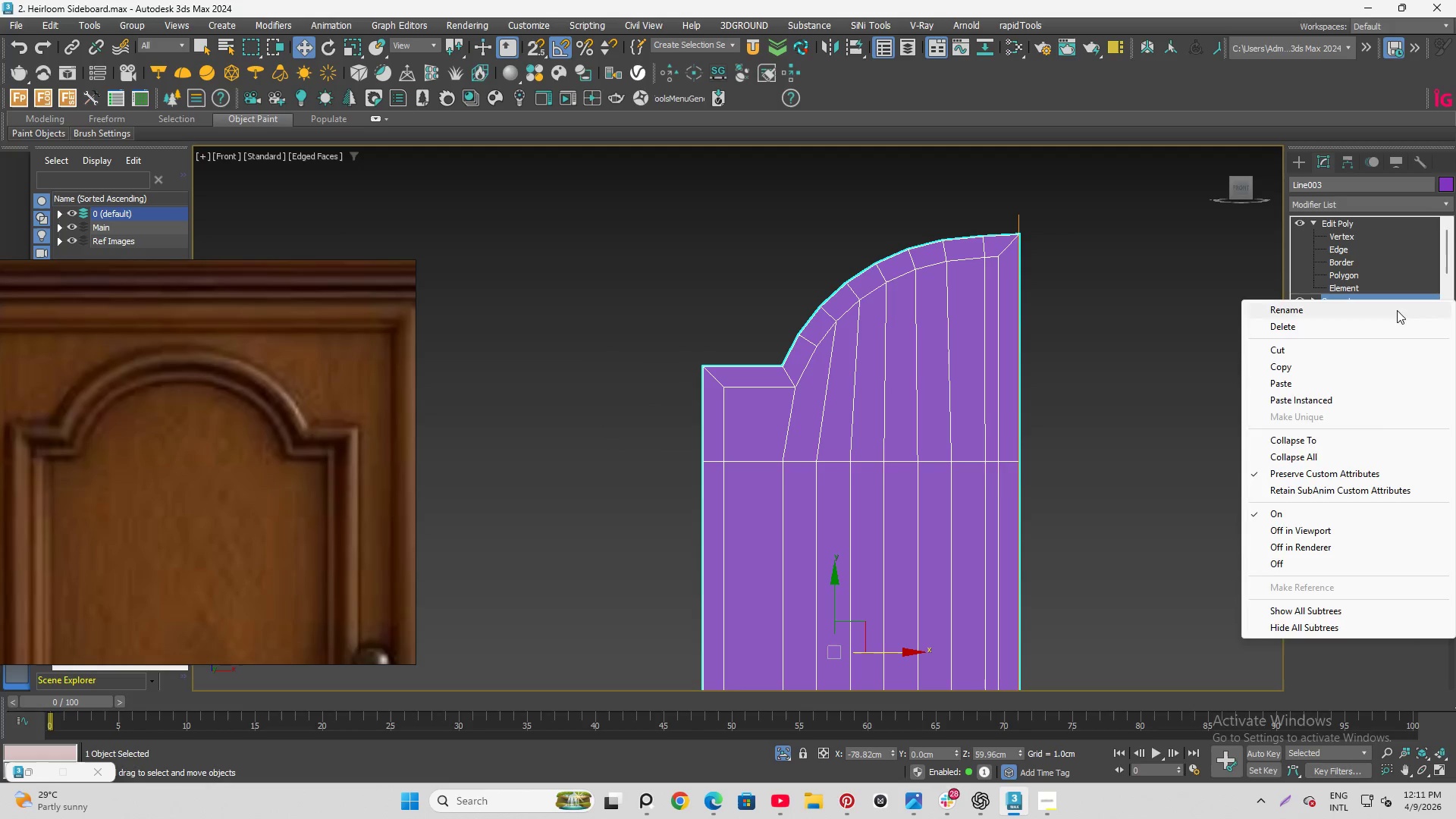 
left_click([1305, 372])
 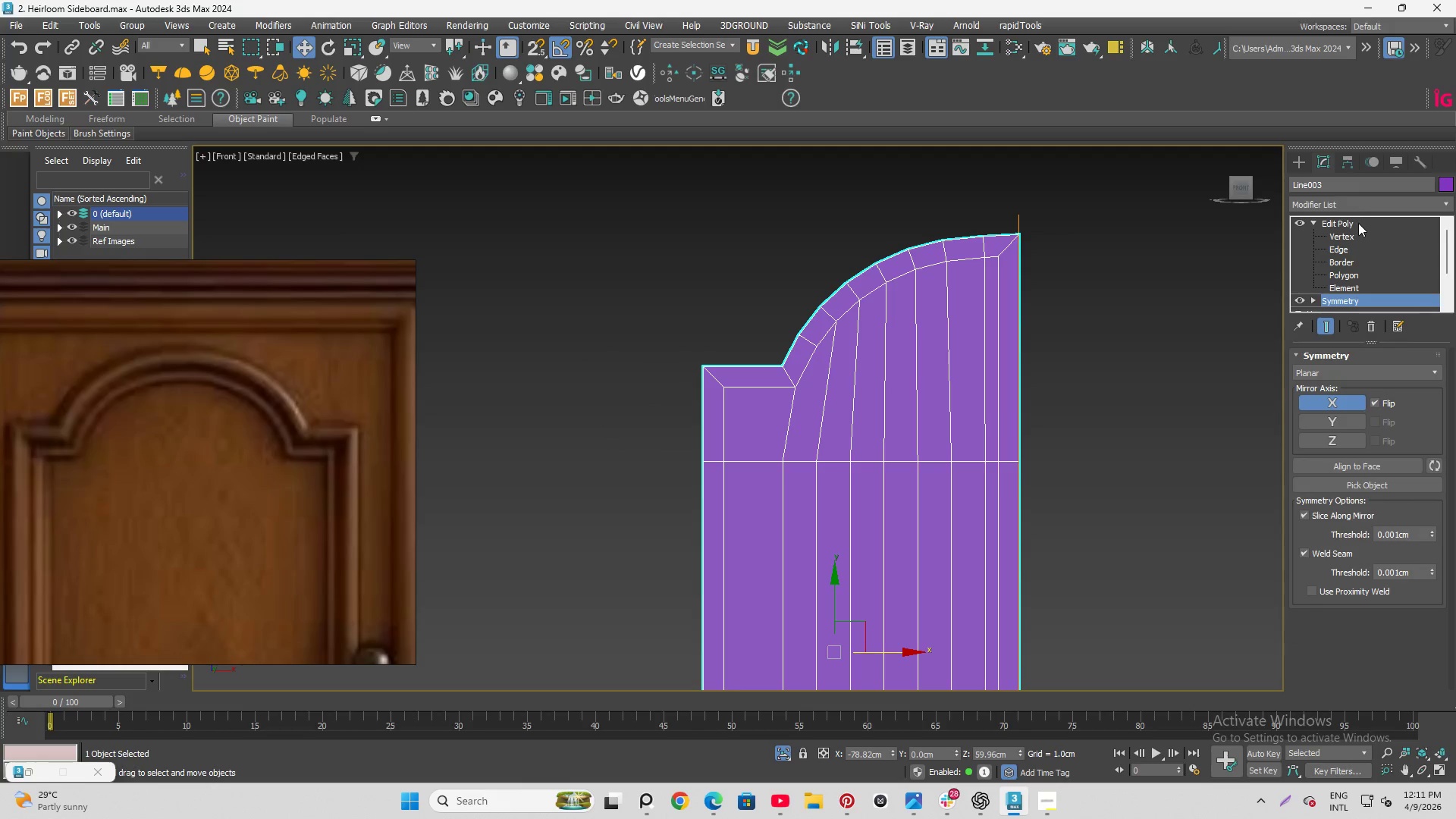 
left_click([1358, 222])
 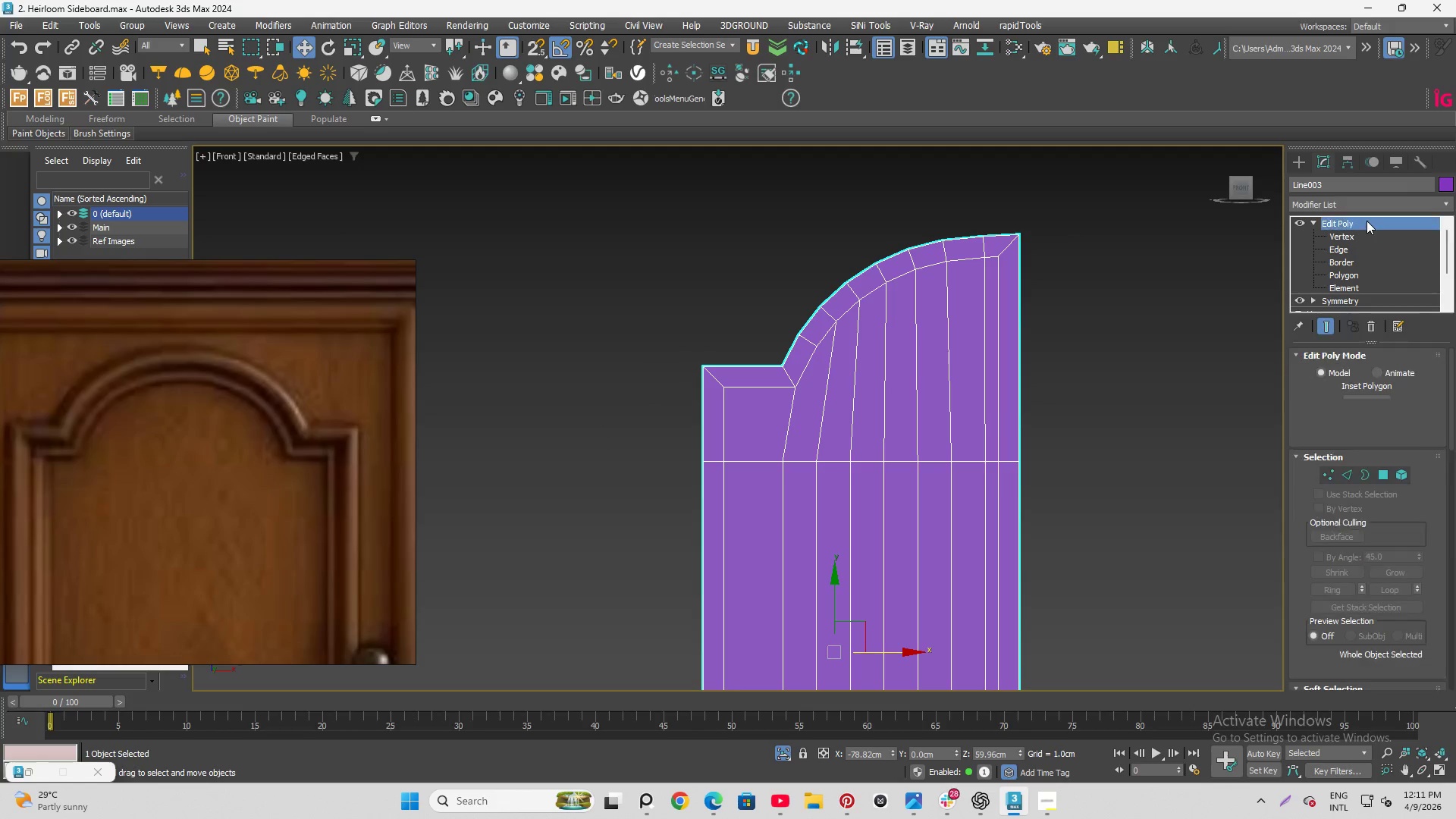 
right_click([1367, 221])
 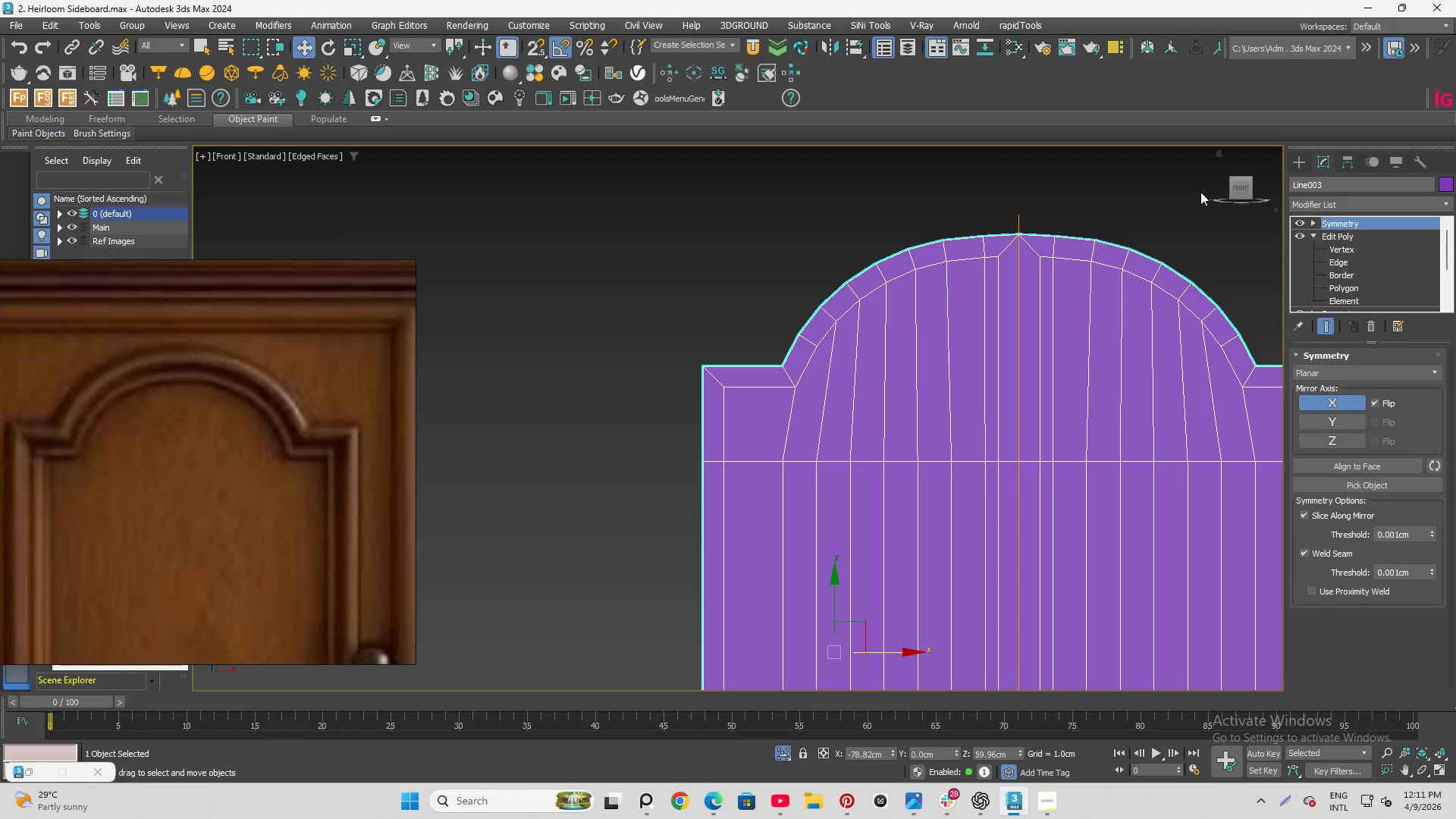 
wait(8.34)
 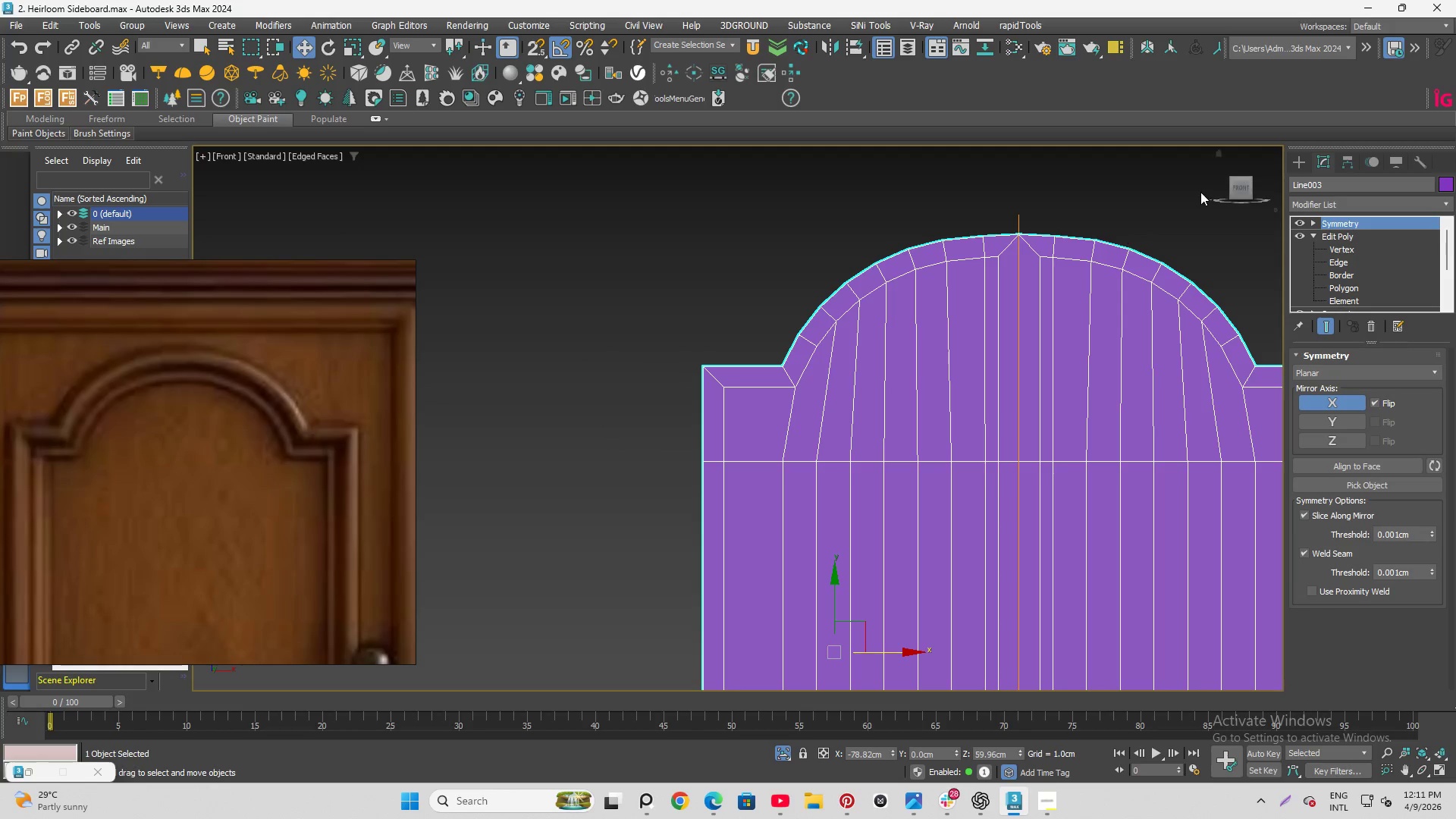 
left_click([1353, 287])
 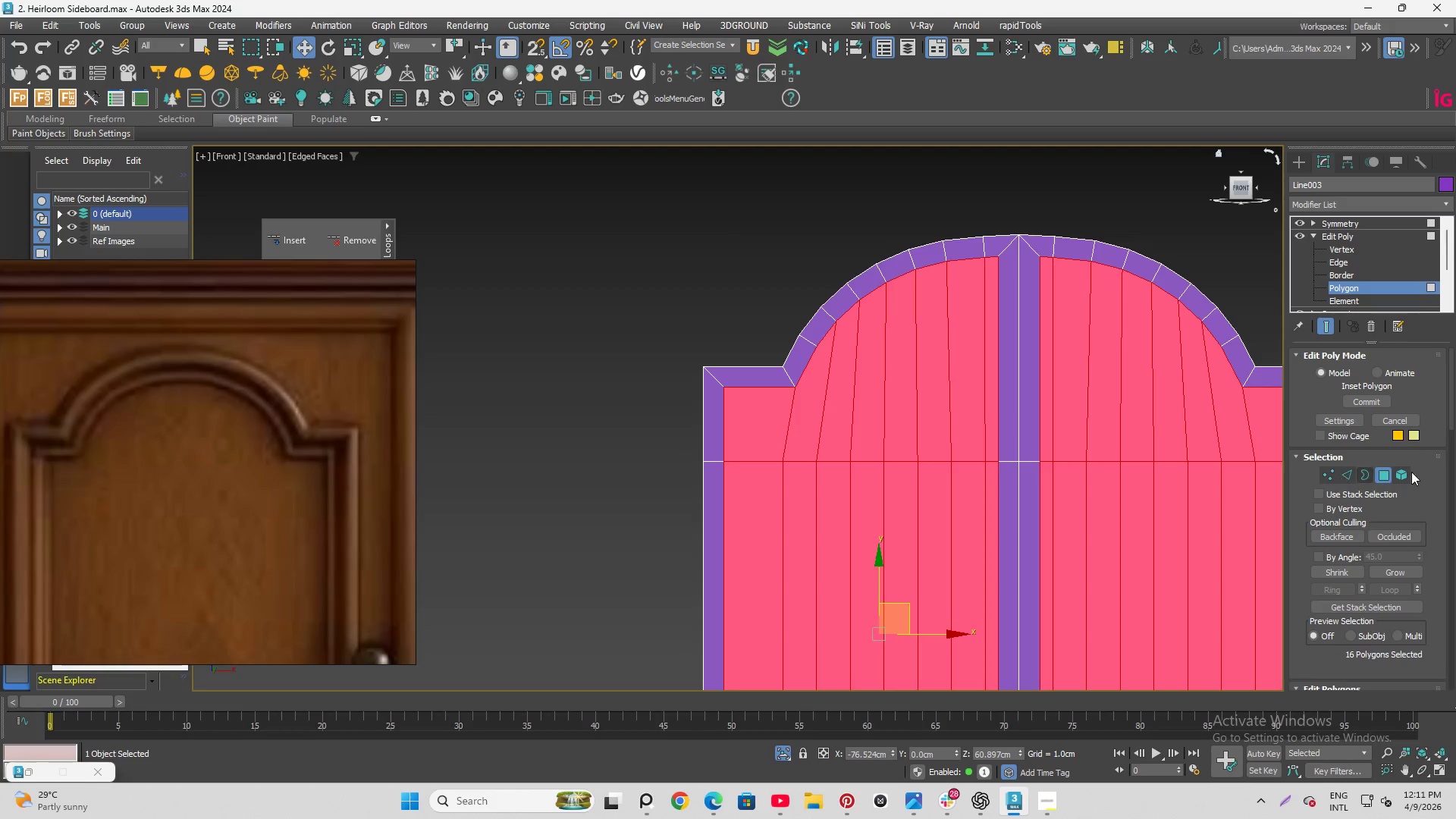 
scroll: coordinate [1375, 519], scroll_direction: down, amount: 3.0
 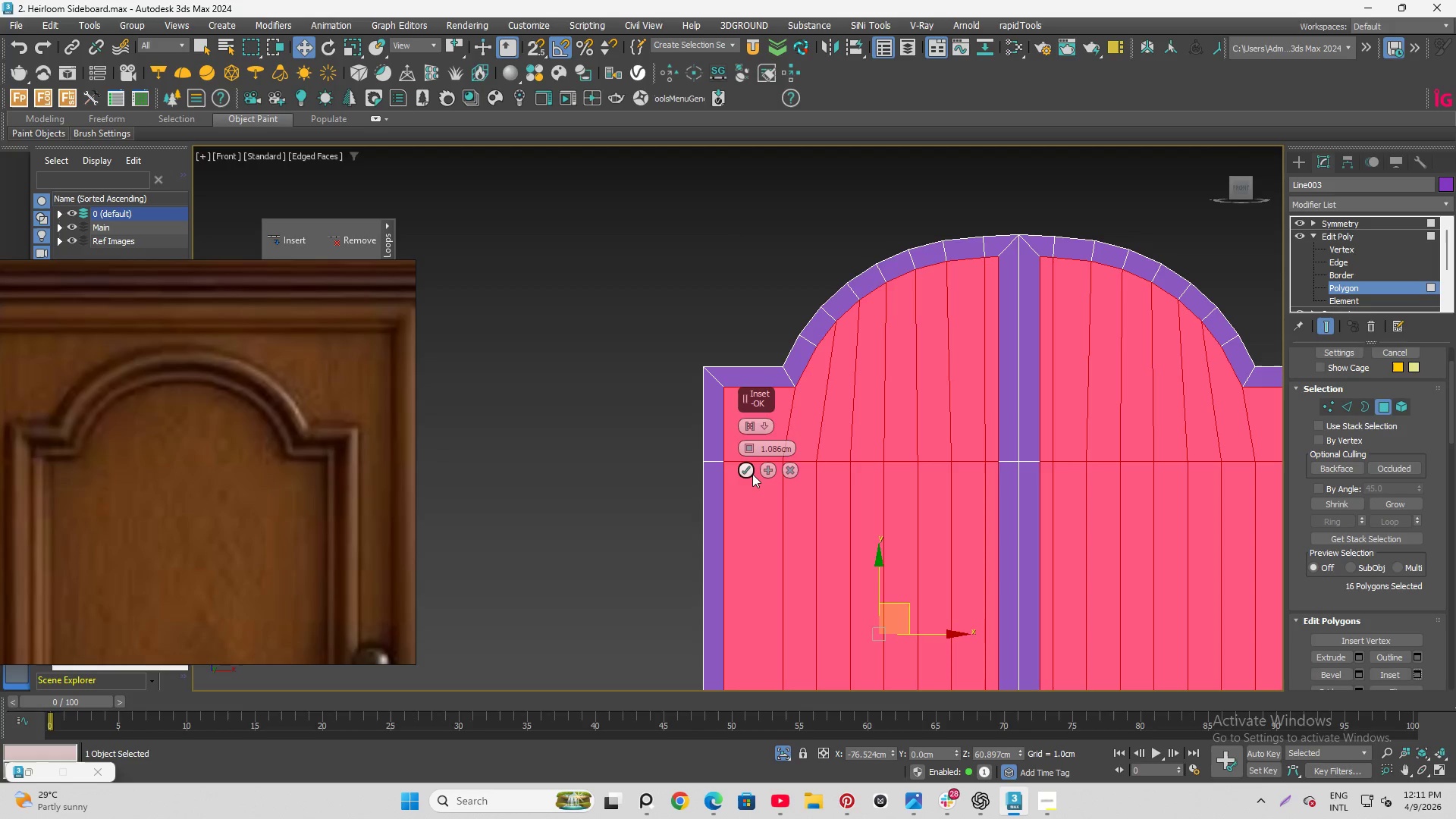 
left_click([748, 470])
 